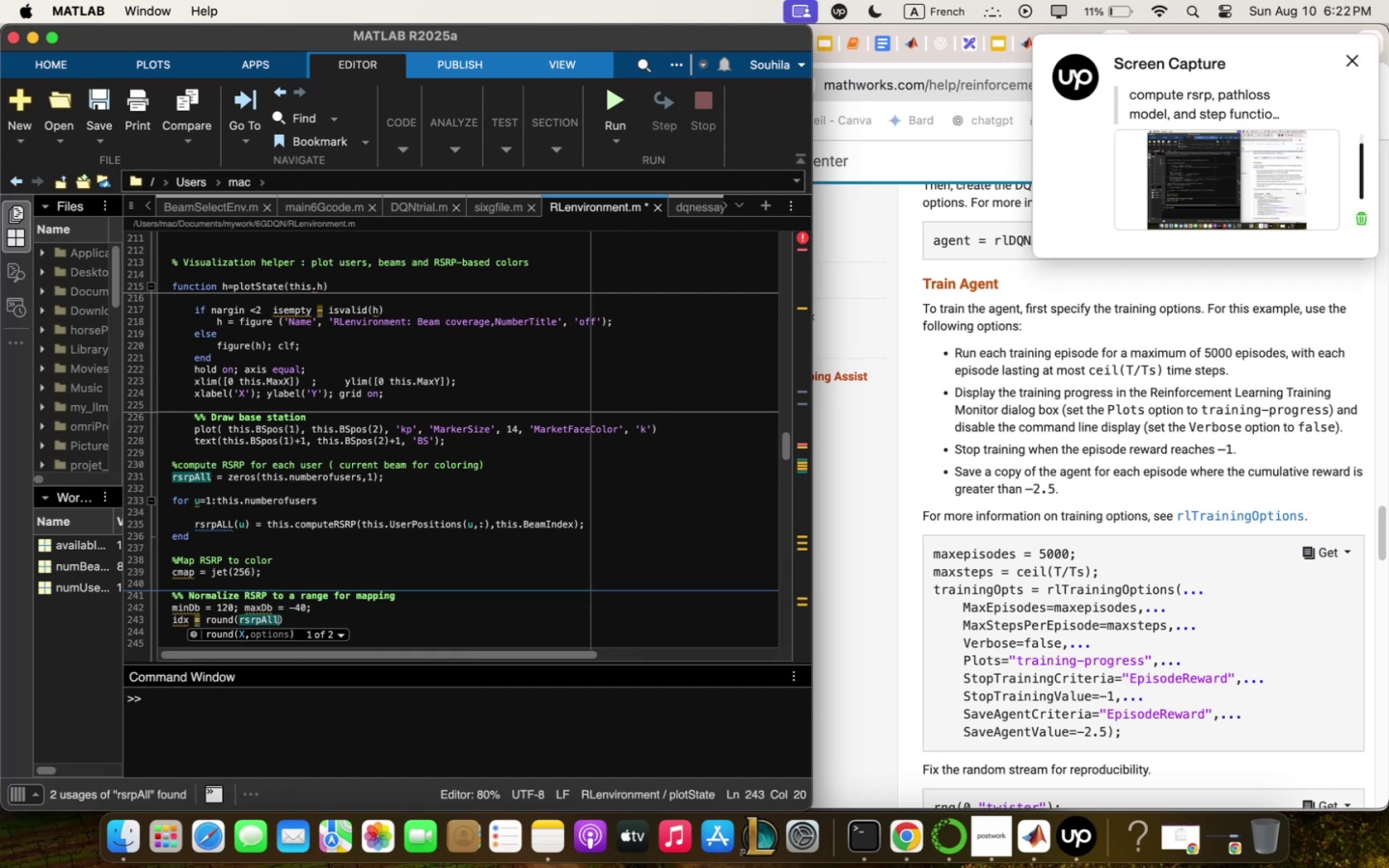 
key(Space)
 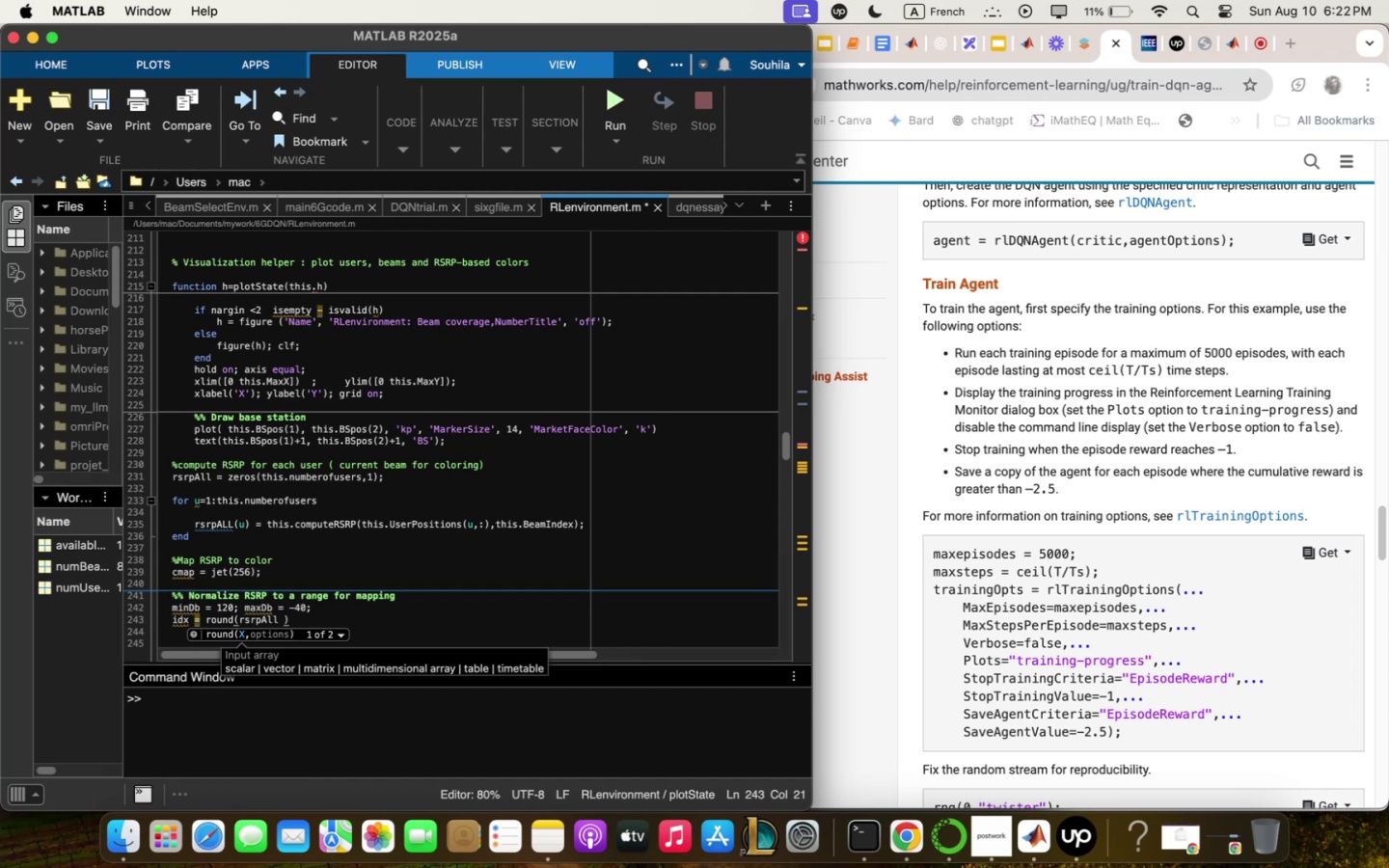 
key(Equal)
 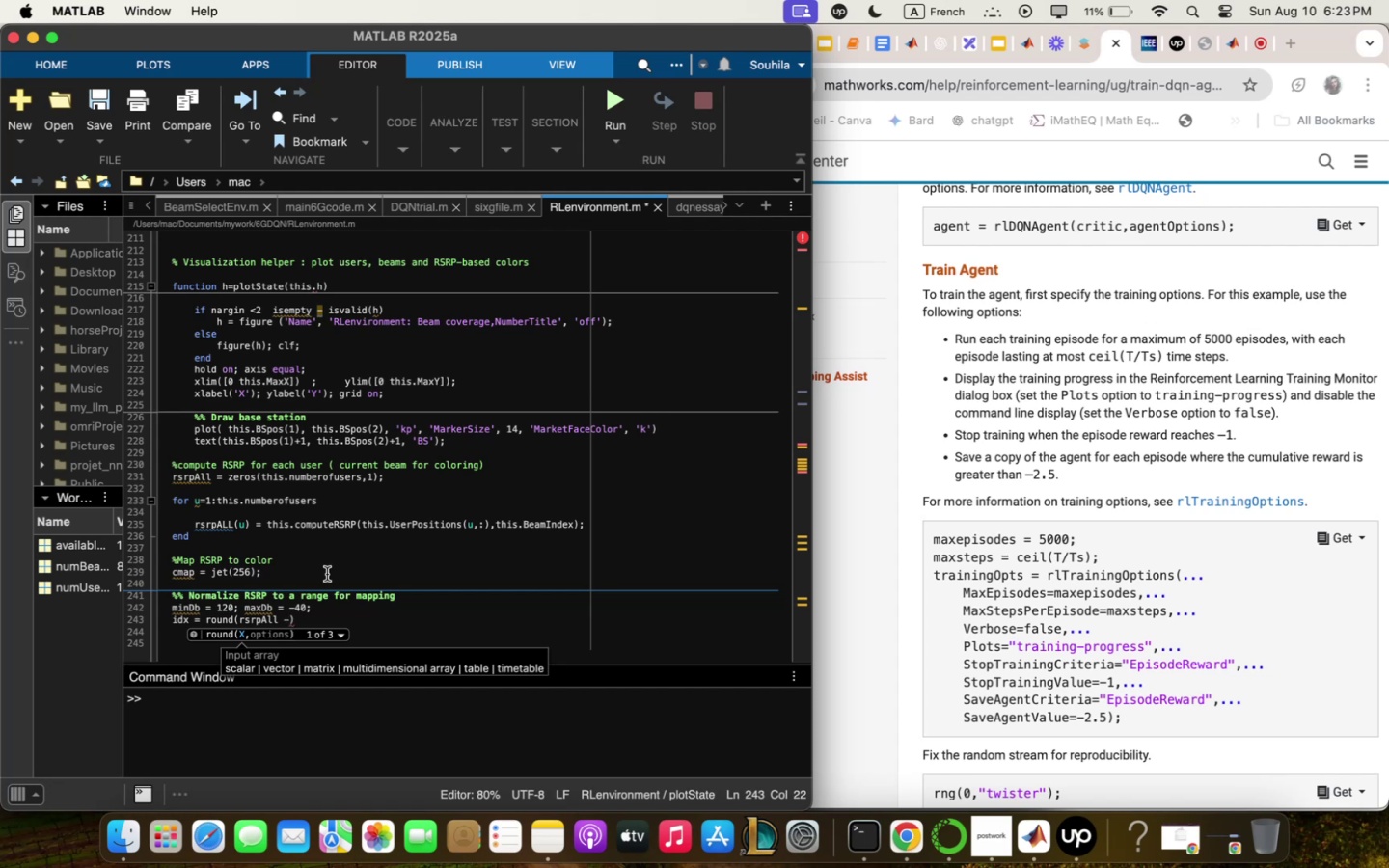 
wait(36.23)
 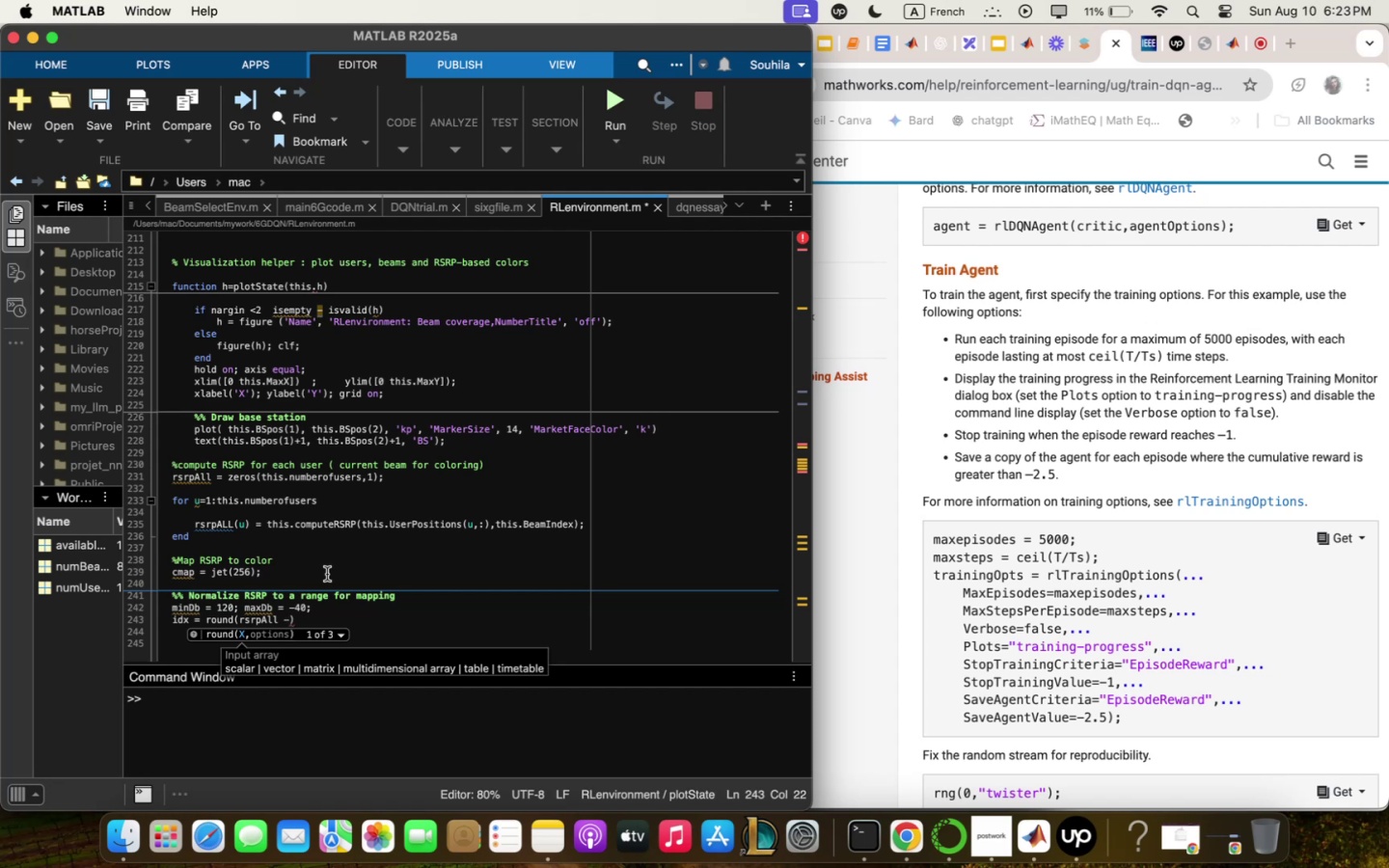 
type(;inDb)
 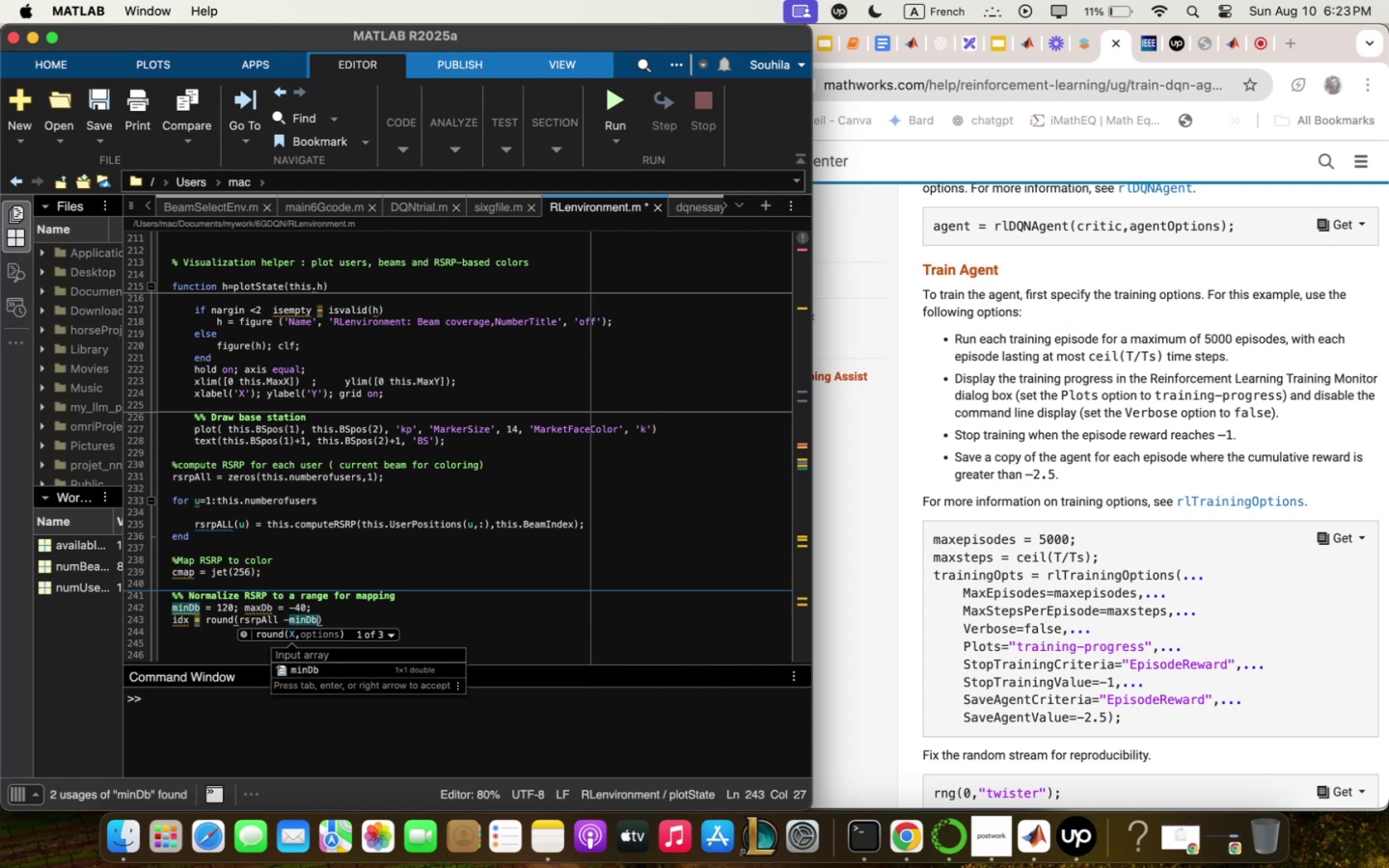 
key(ArrowRight)
 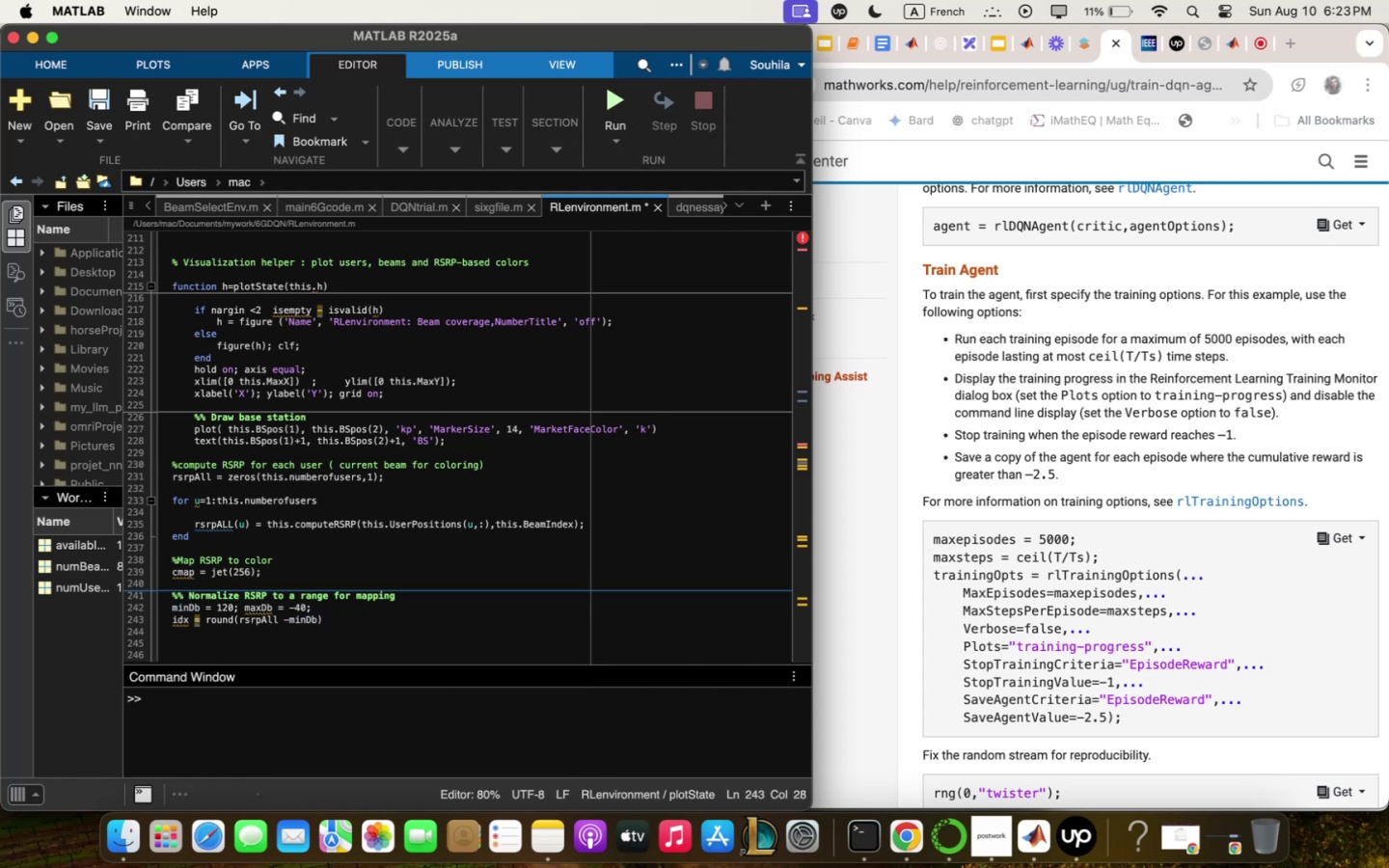 
key(Shift+Period)
 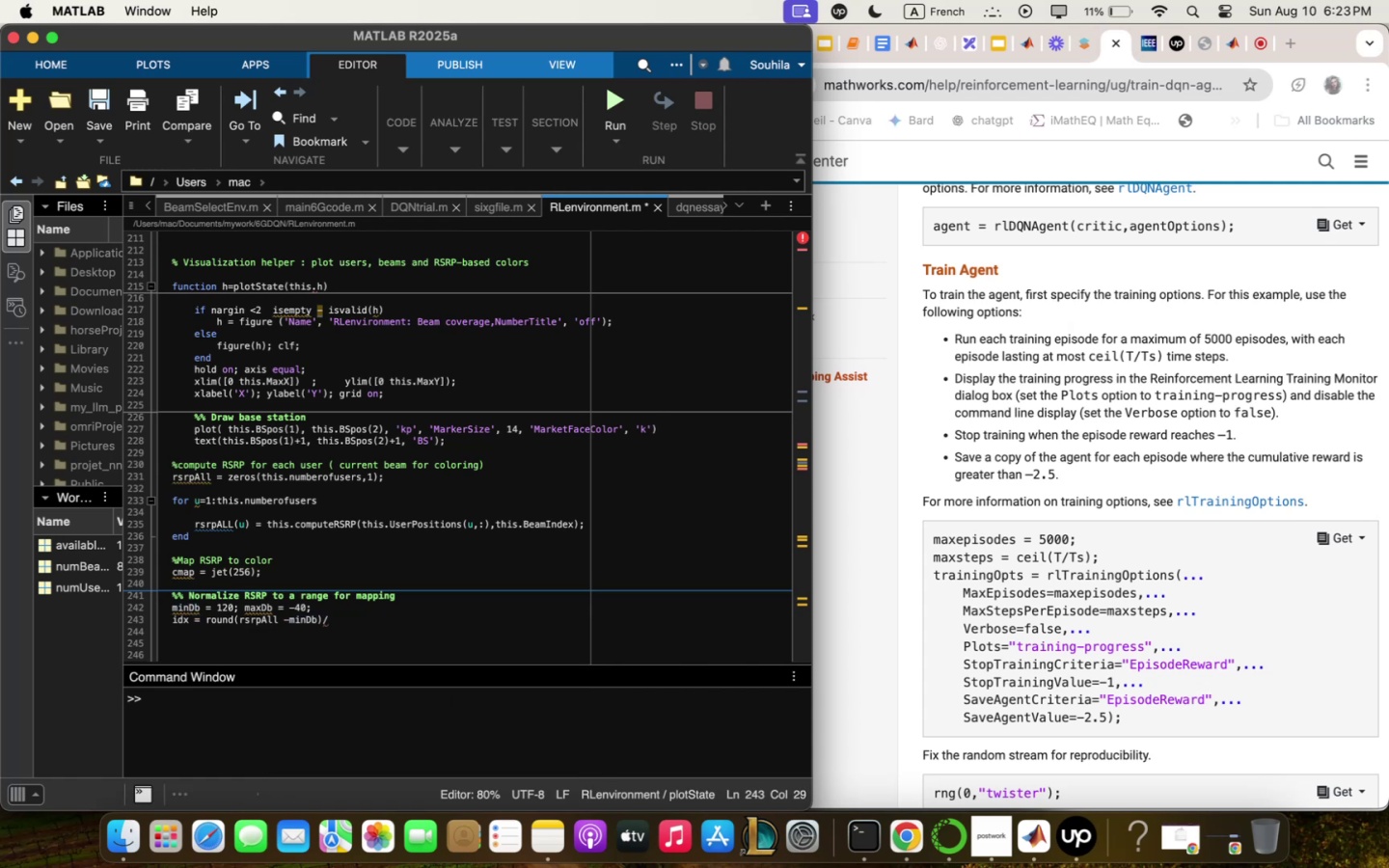 
type( 5;qxDb = ;inDb)
 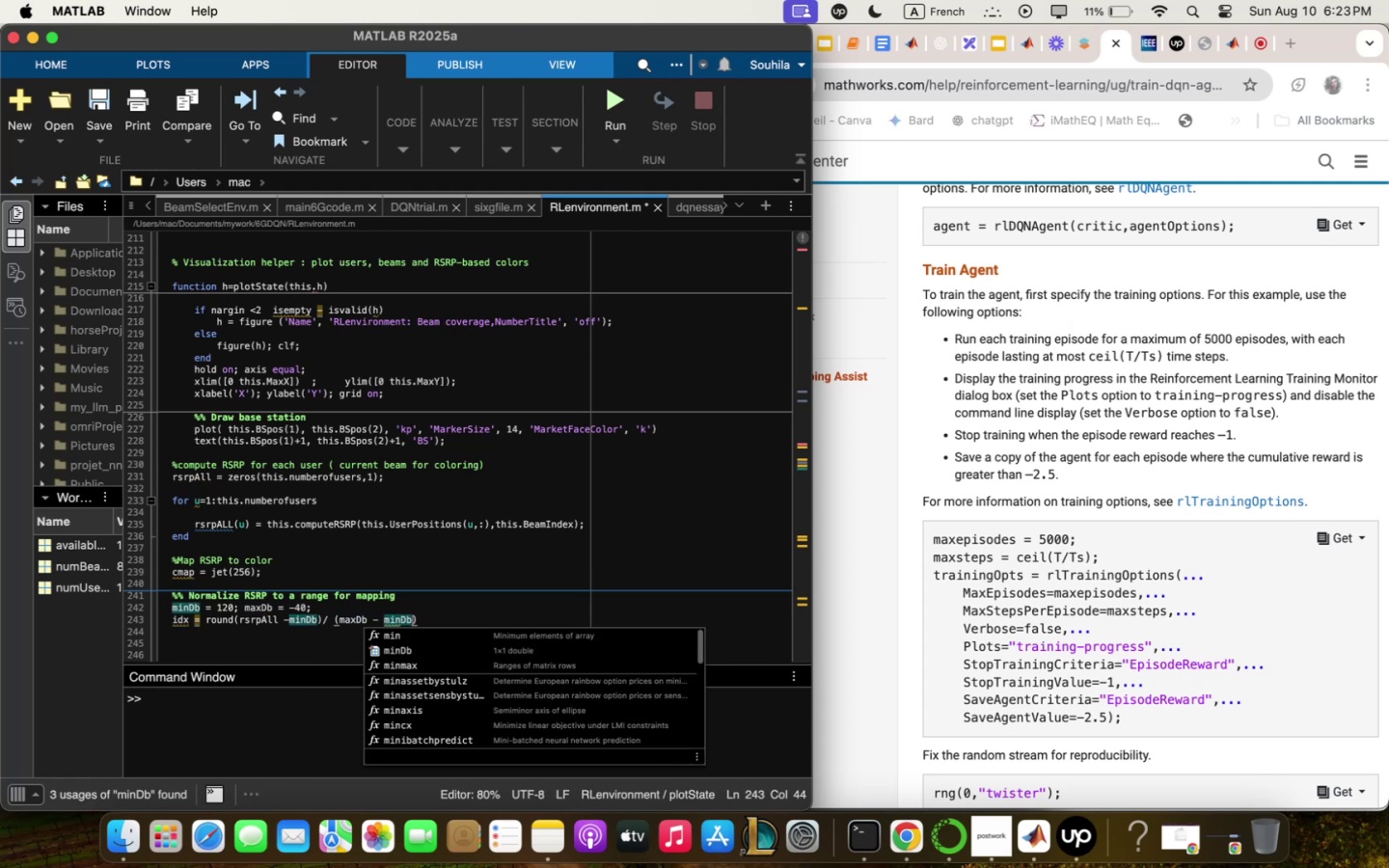 
key(ArrowRight)
 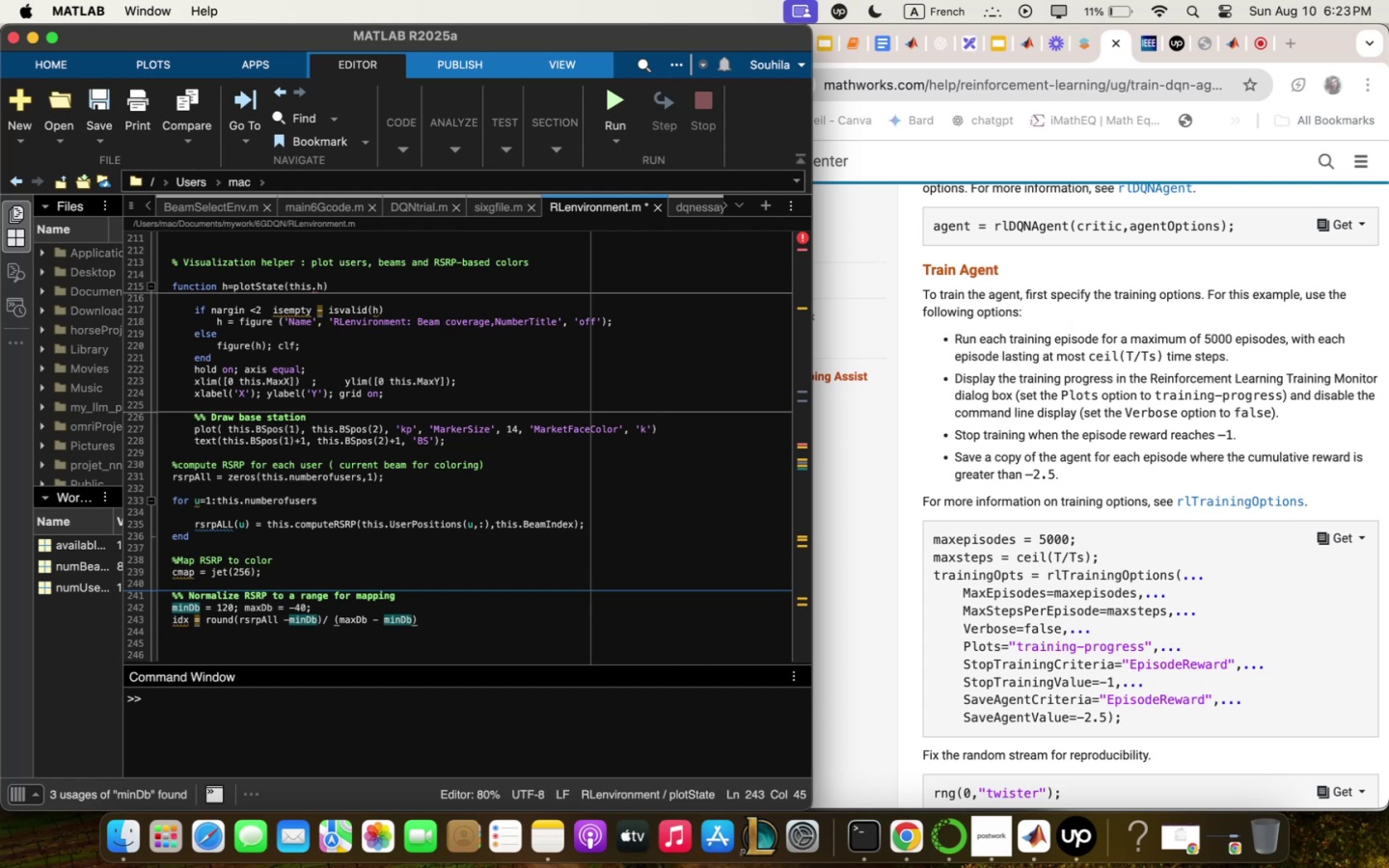 
key(Shift+BracketRight)
 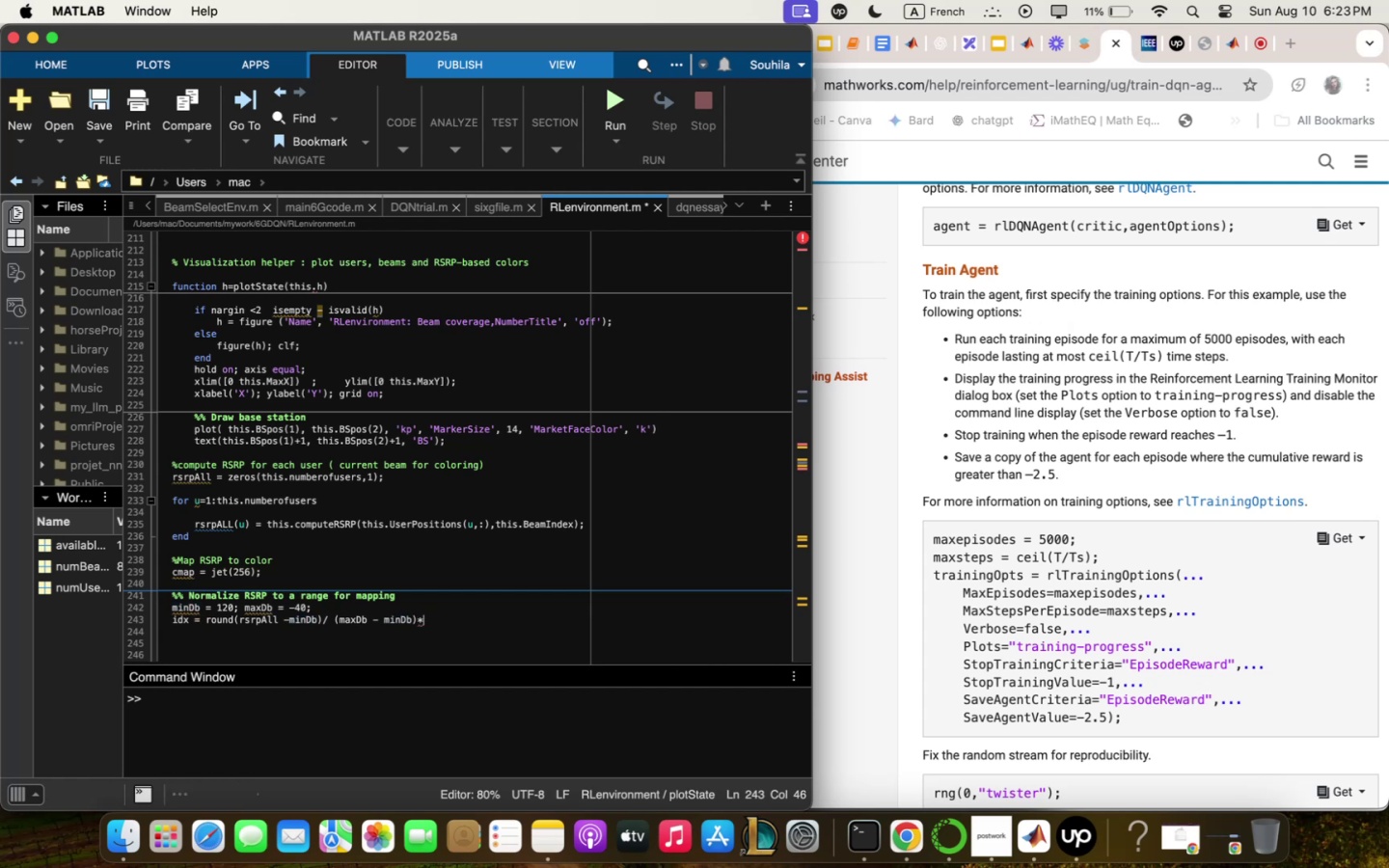 
type(@%%-)
 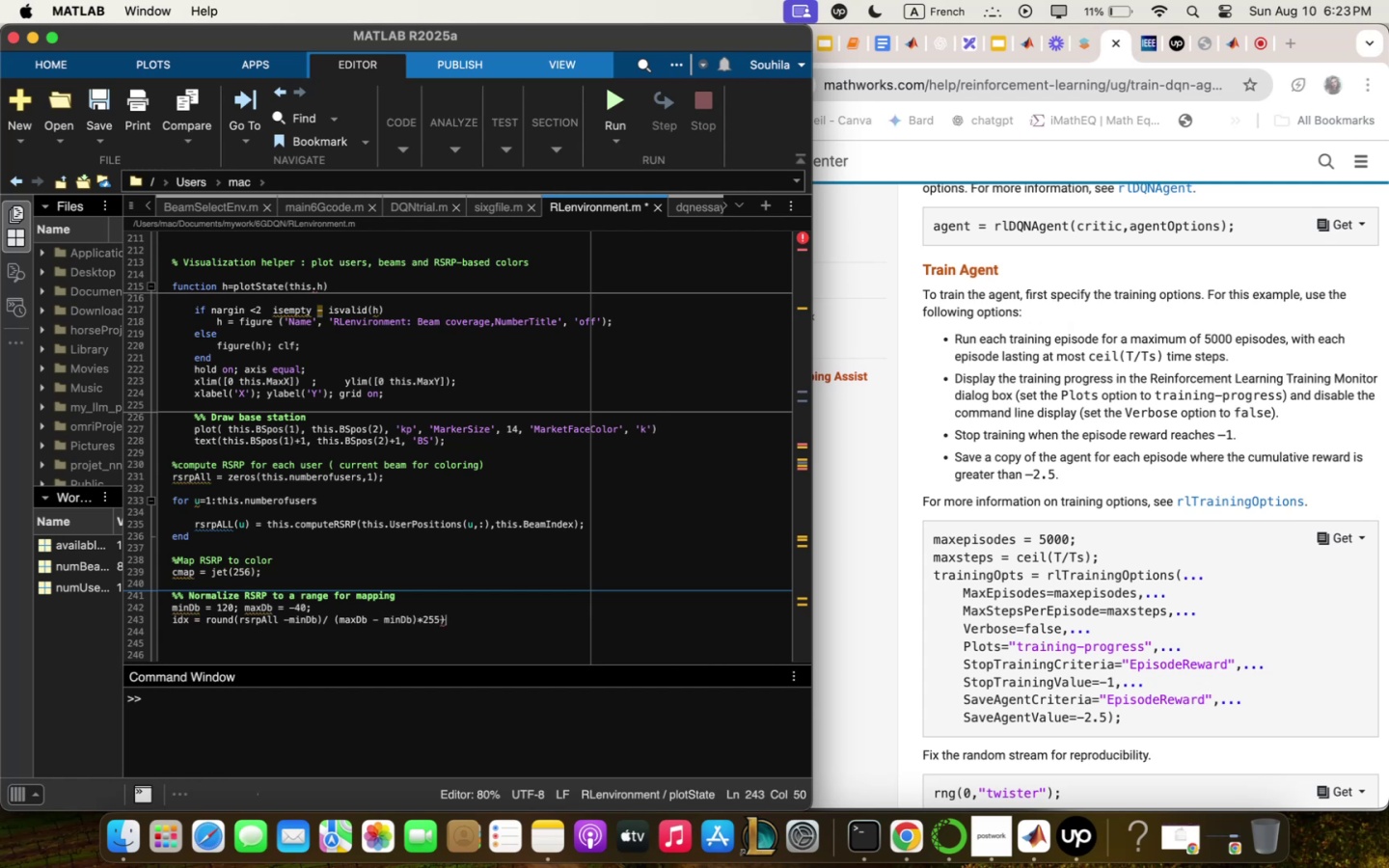 
hold_key(key=ShiftLeft, duration=1.12)
 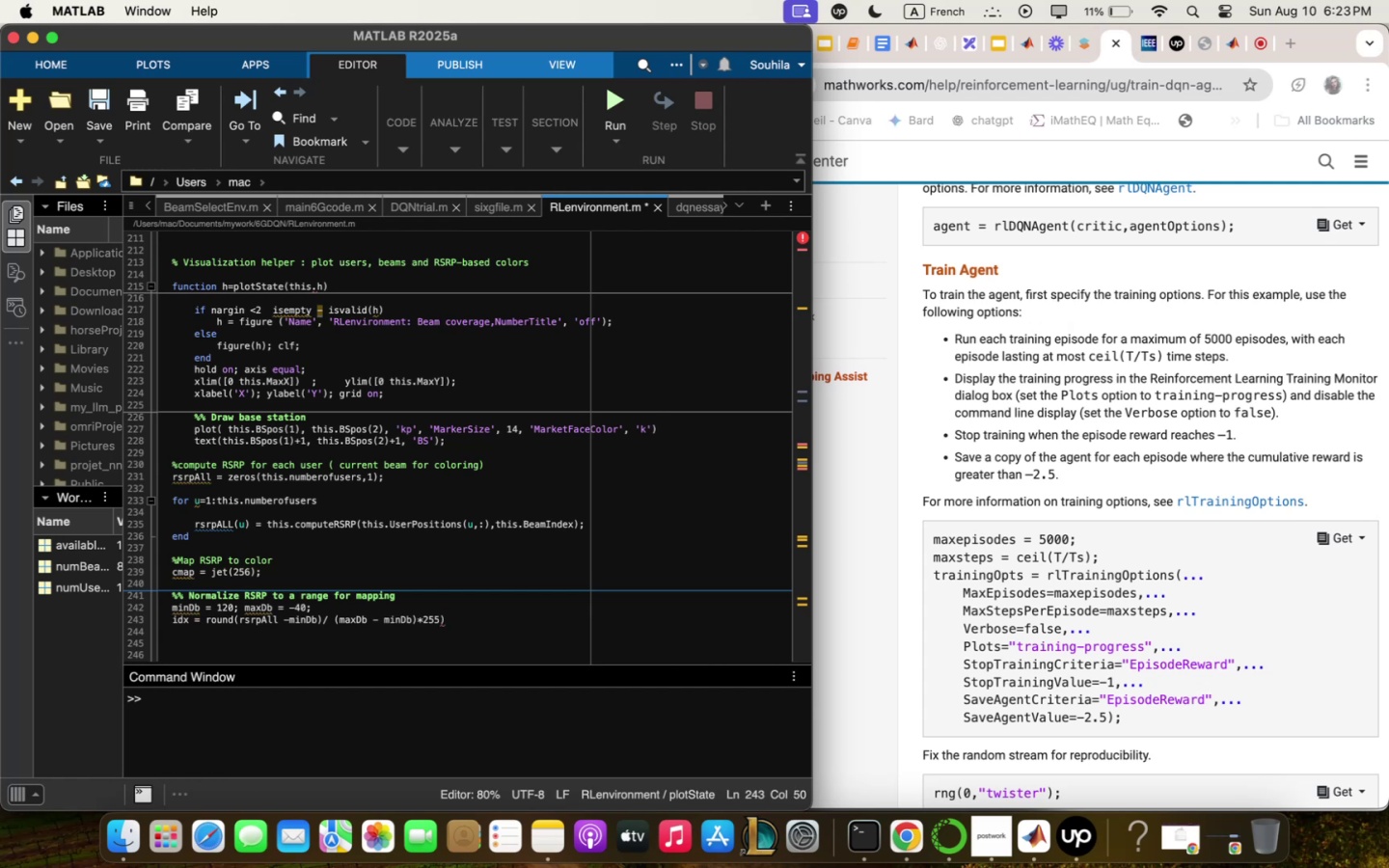 
key(Shift+Slash)
 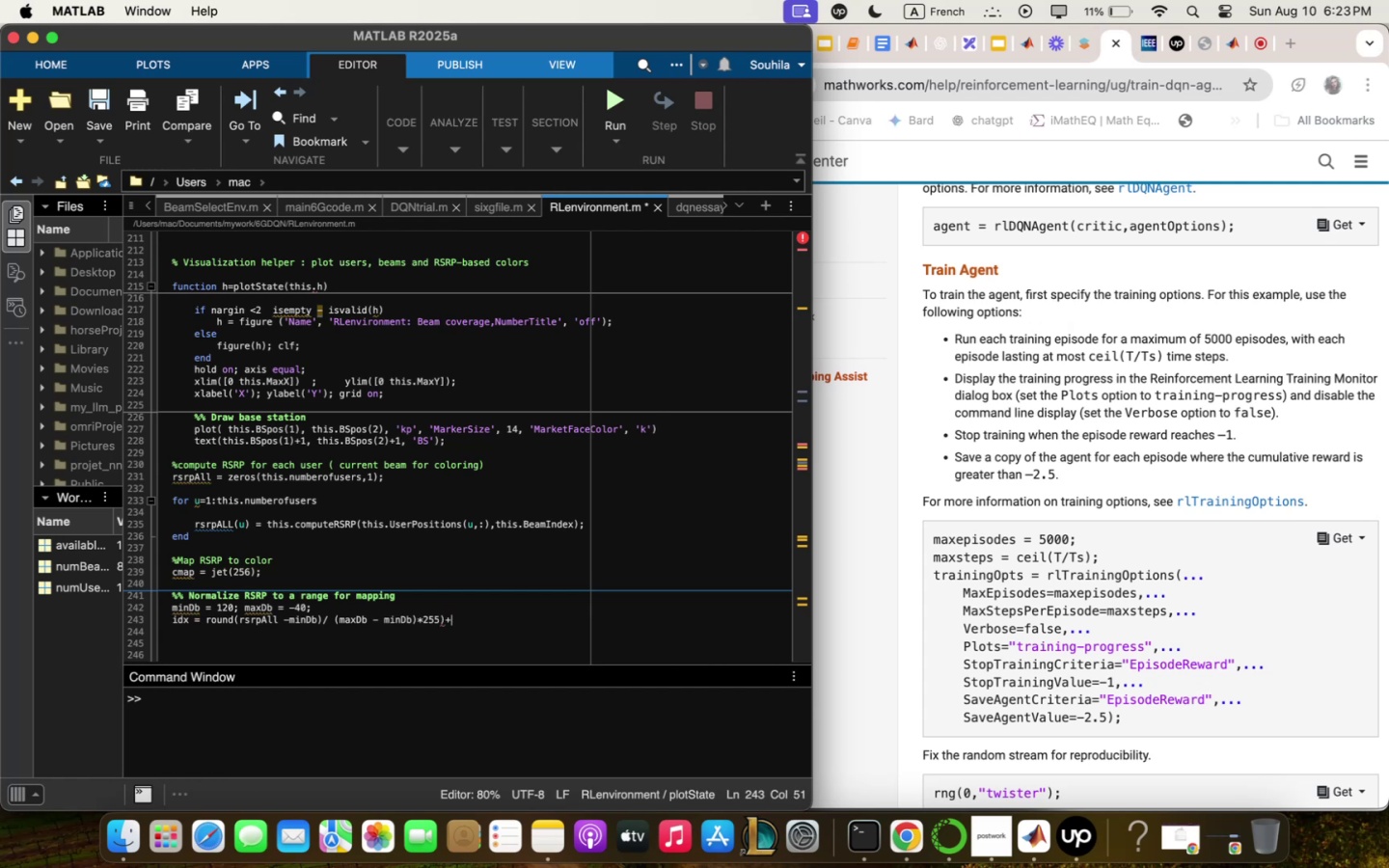 
key(Shift+1)
 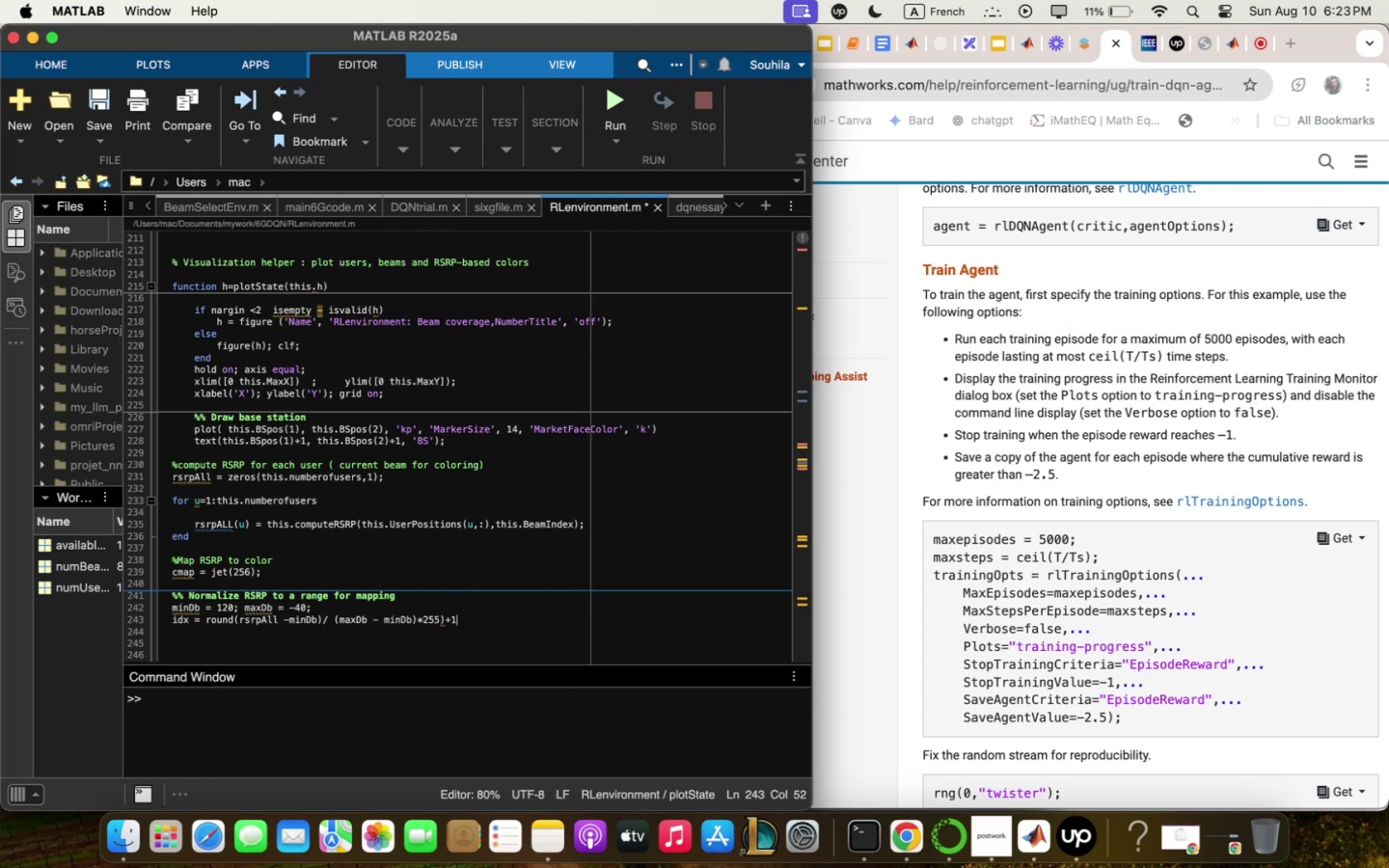 
key(Comma)
 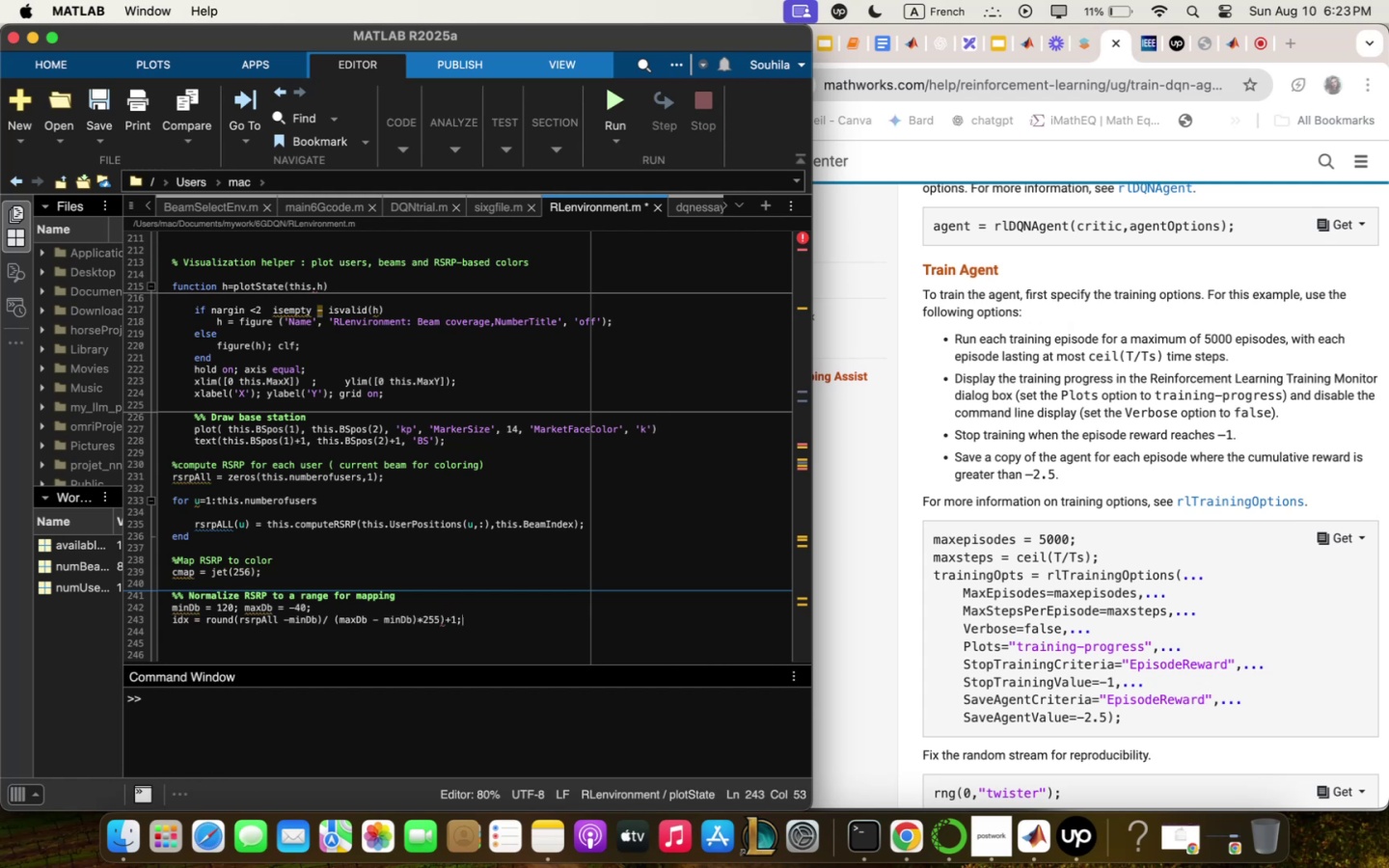 
key(Enter)
 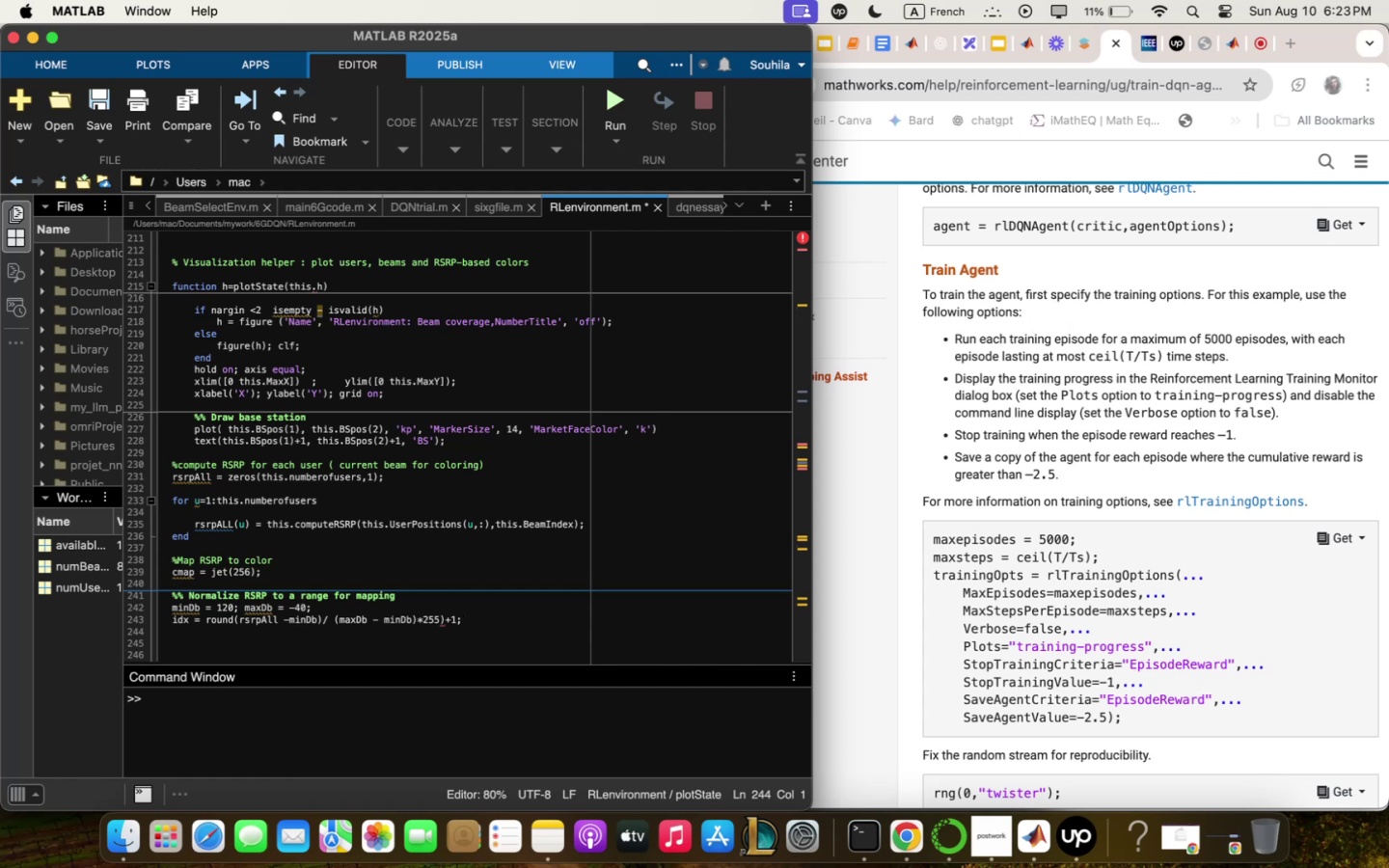 
wait(13.33)
 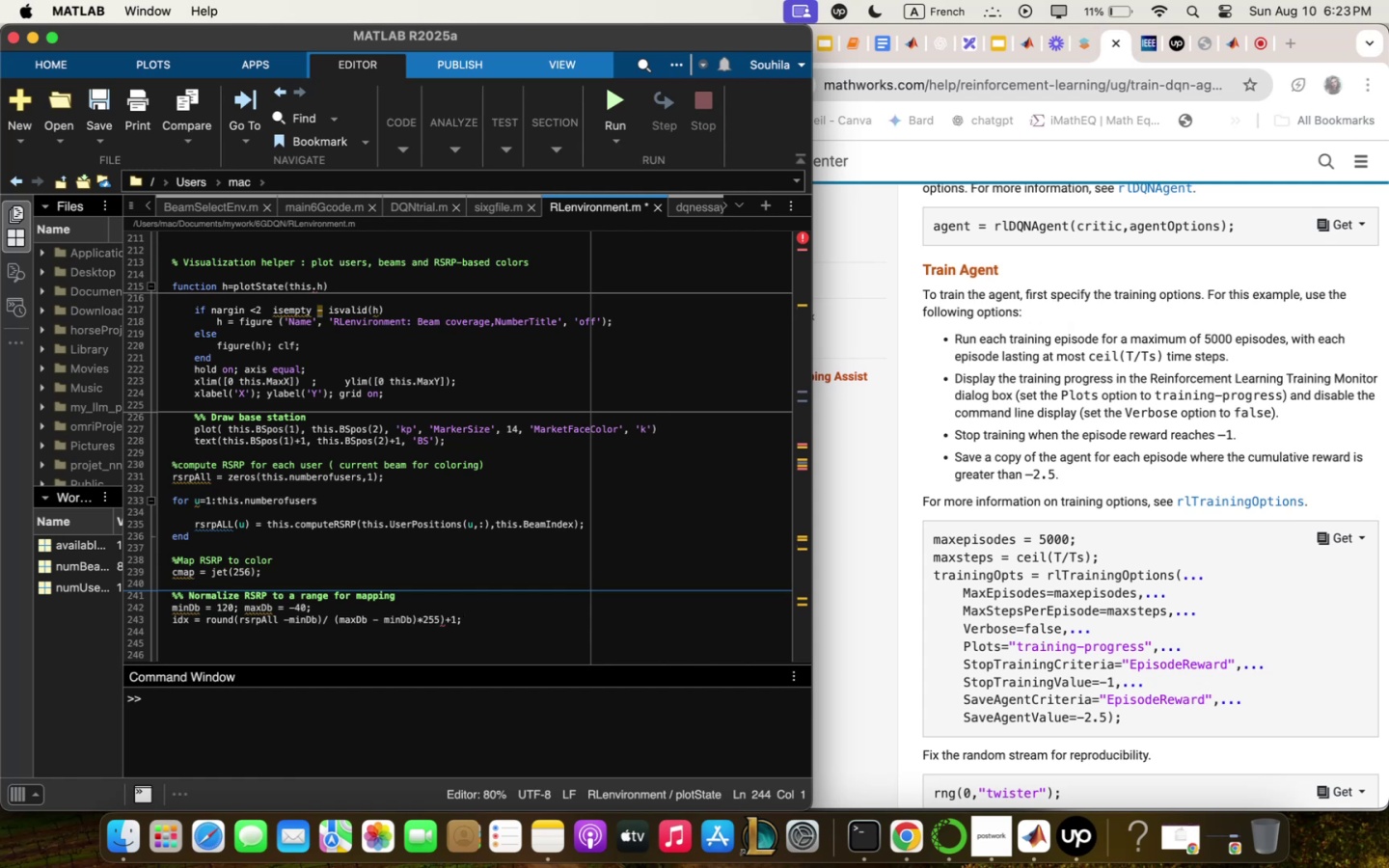 
key(Enter)
 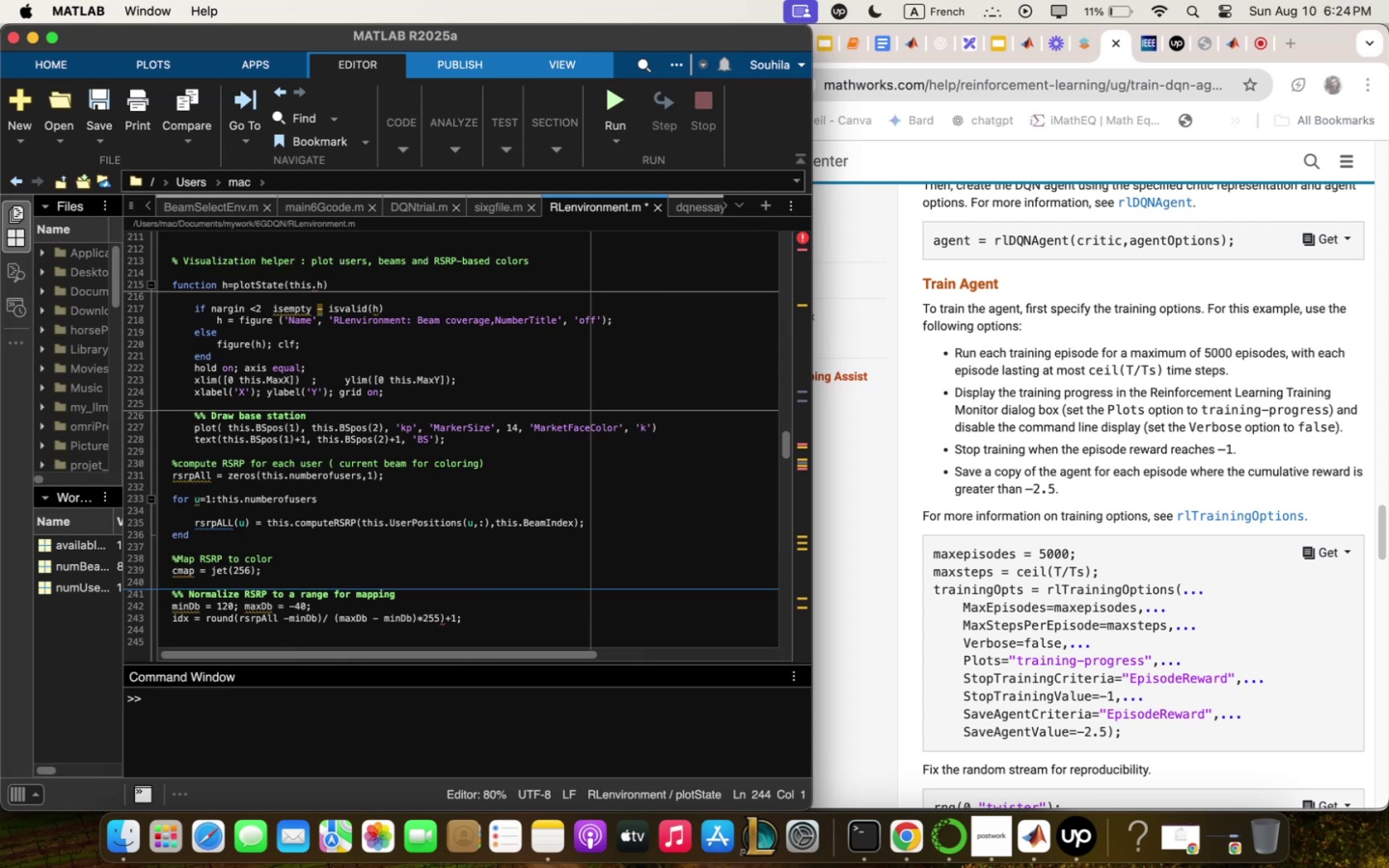 
wait(7.6)
 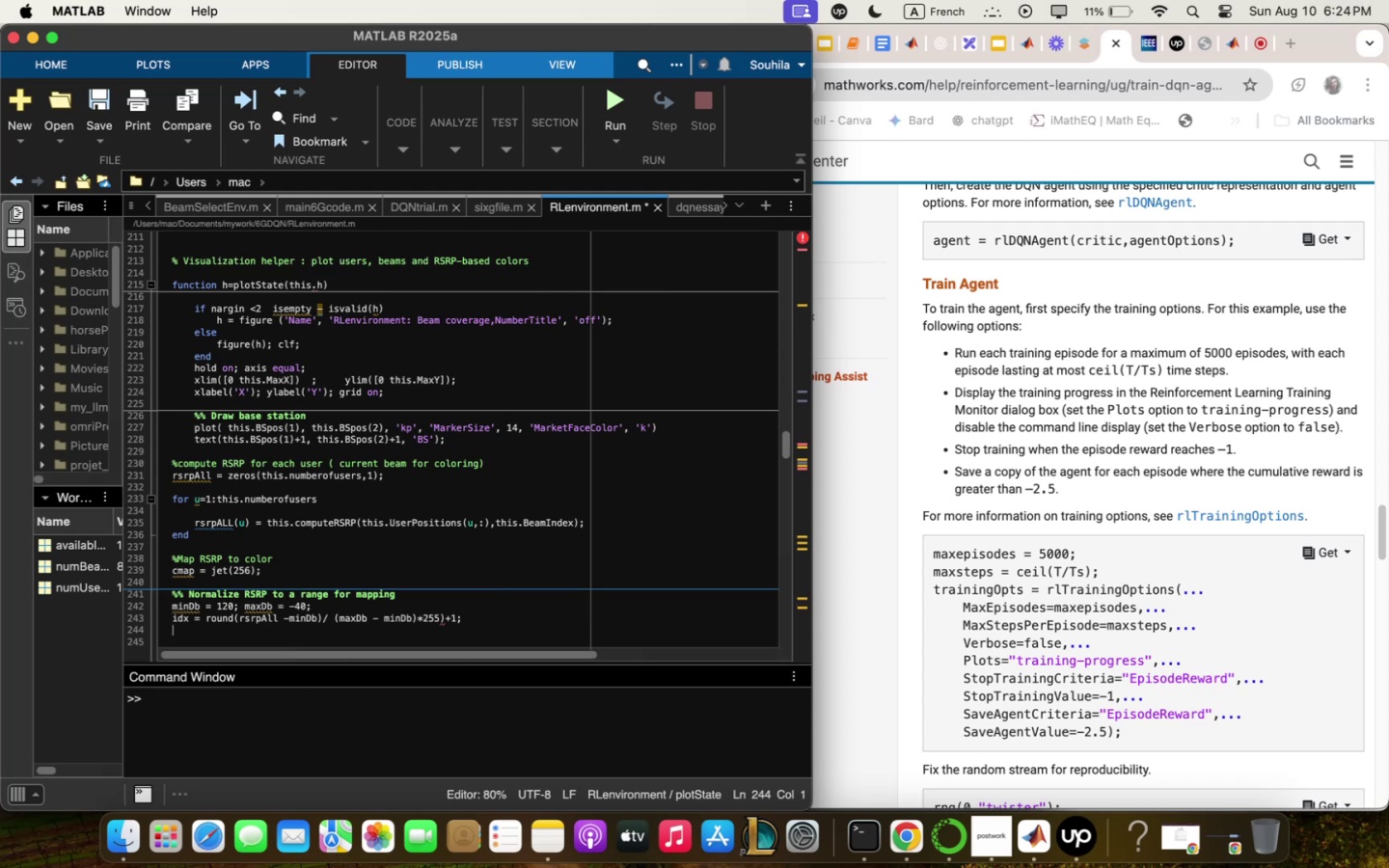 
type(idx / ;in5;qx)
 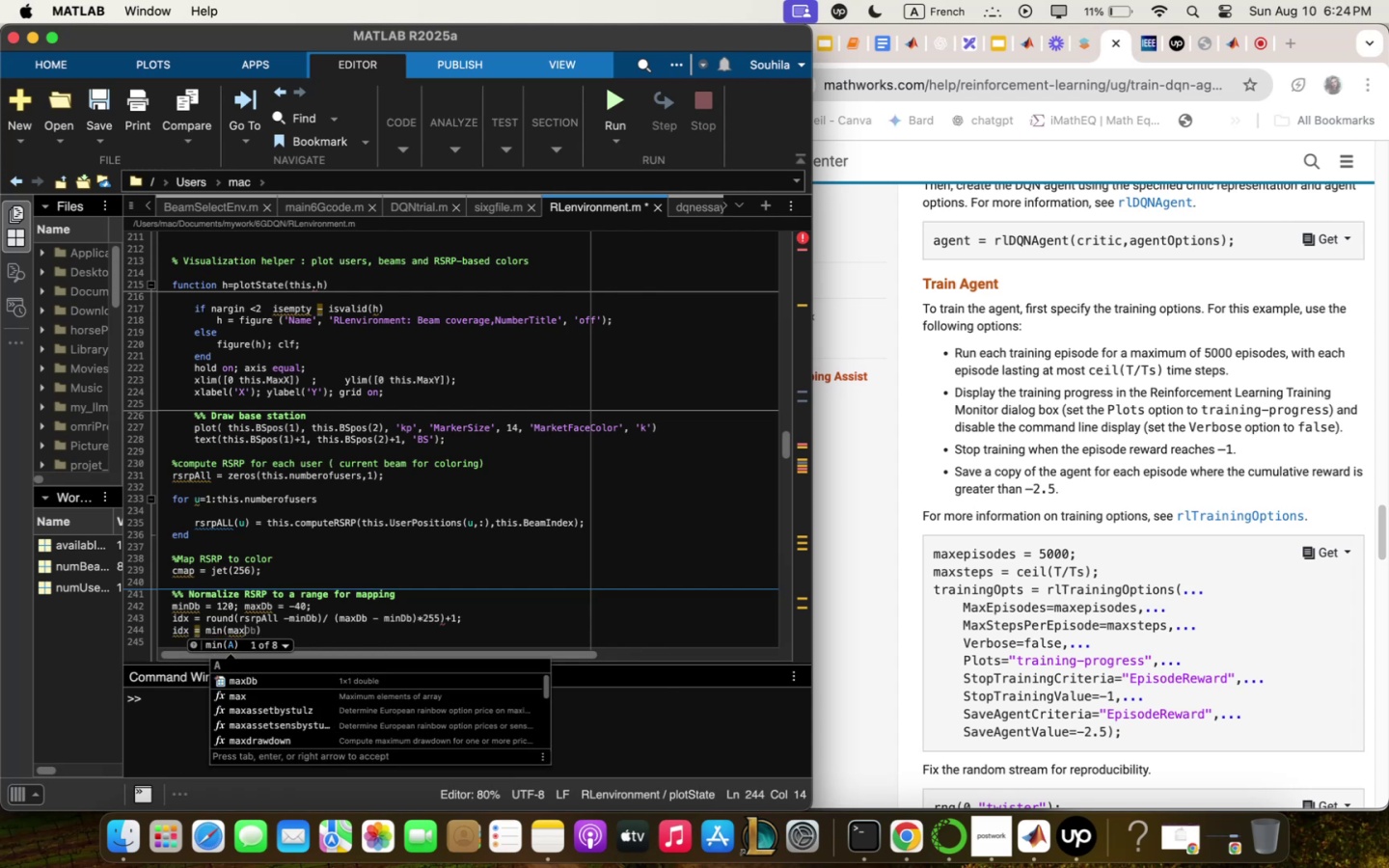 
type(5idxm!)
 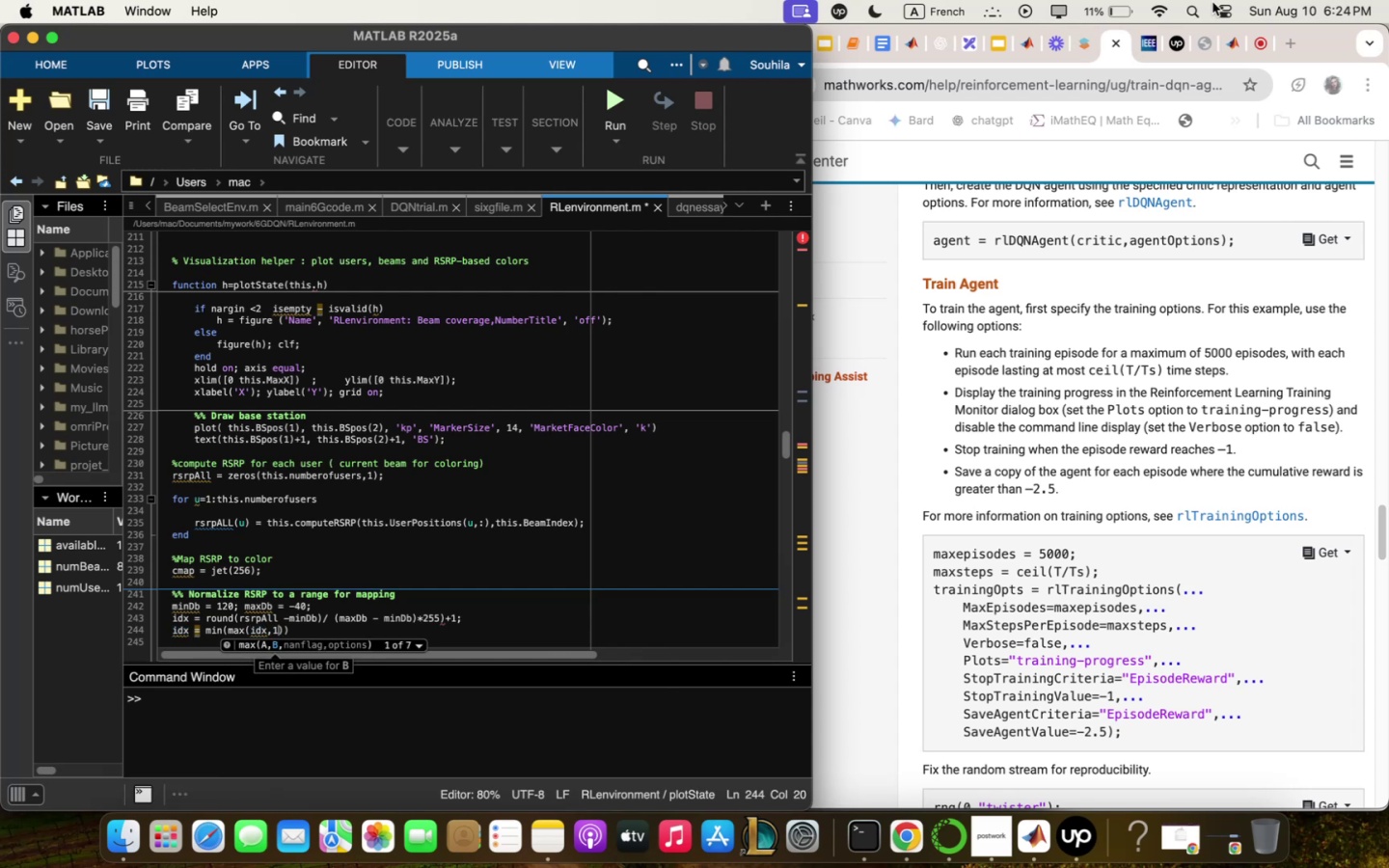 
left_click([1282, 46])
 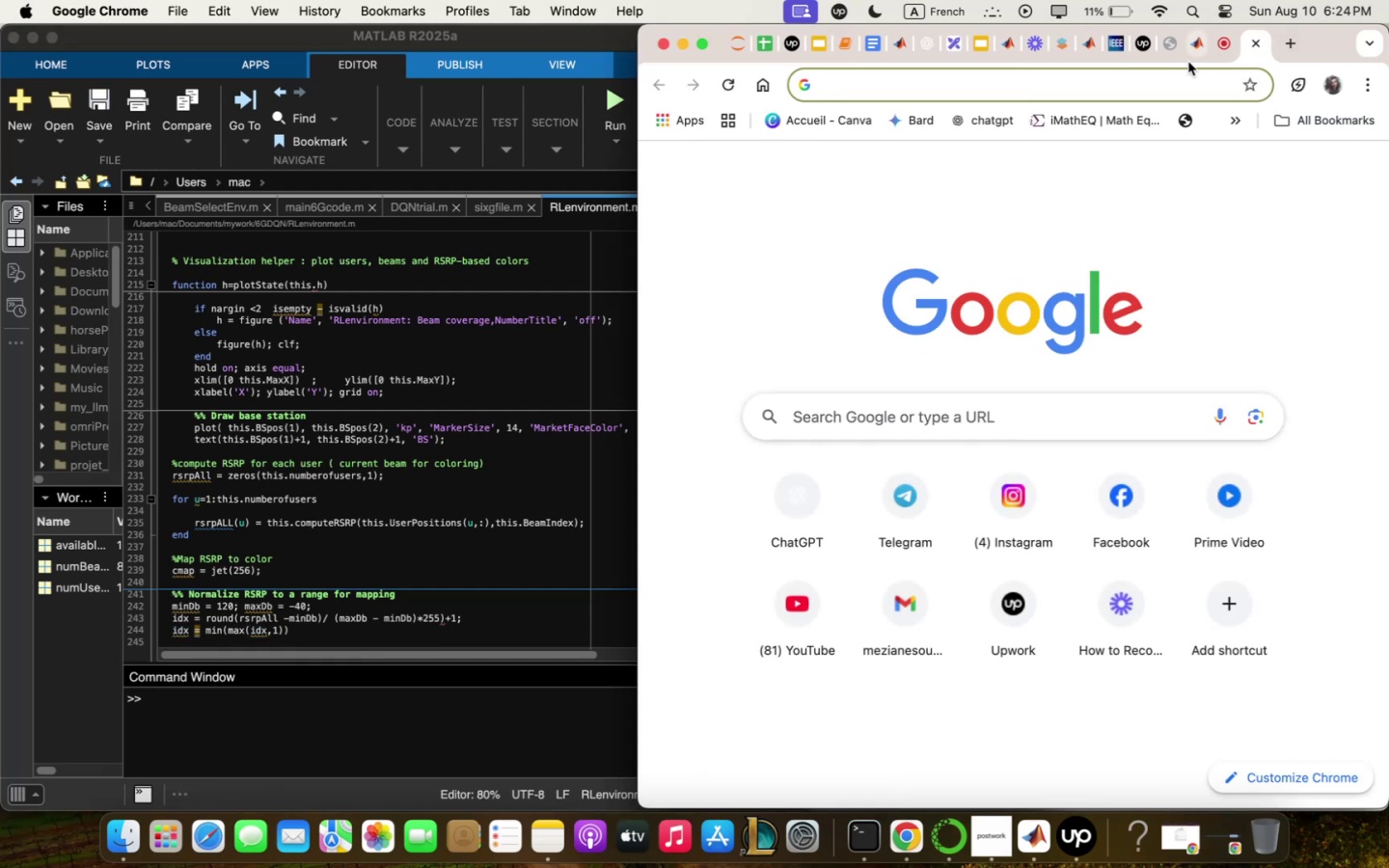 
left_click([1221, 38])
 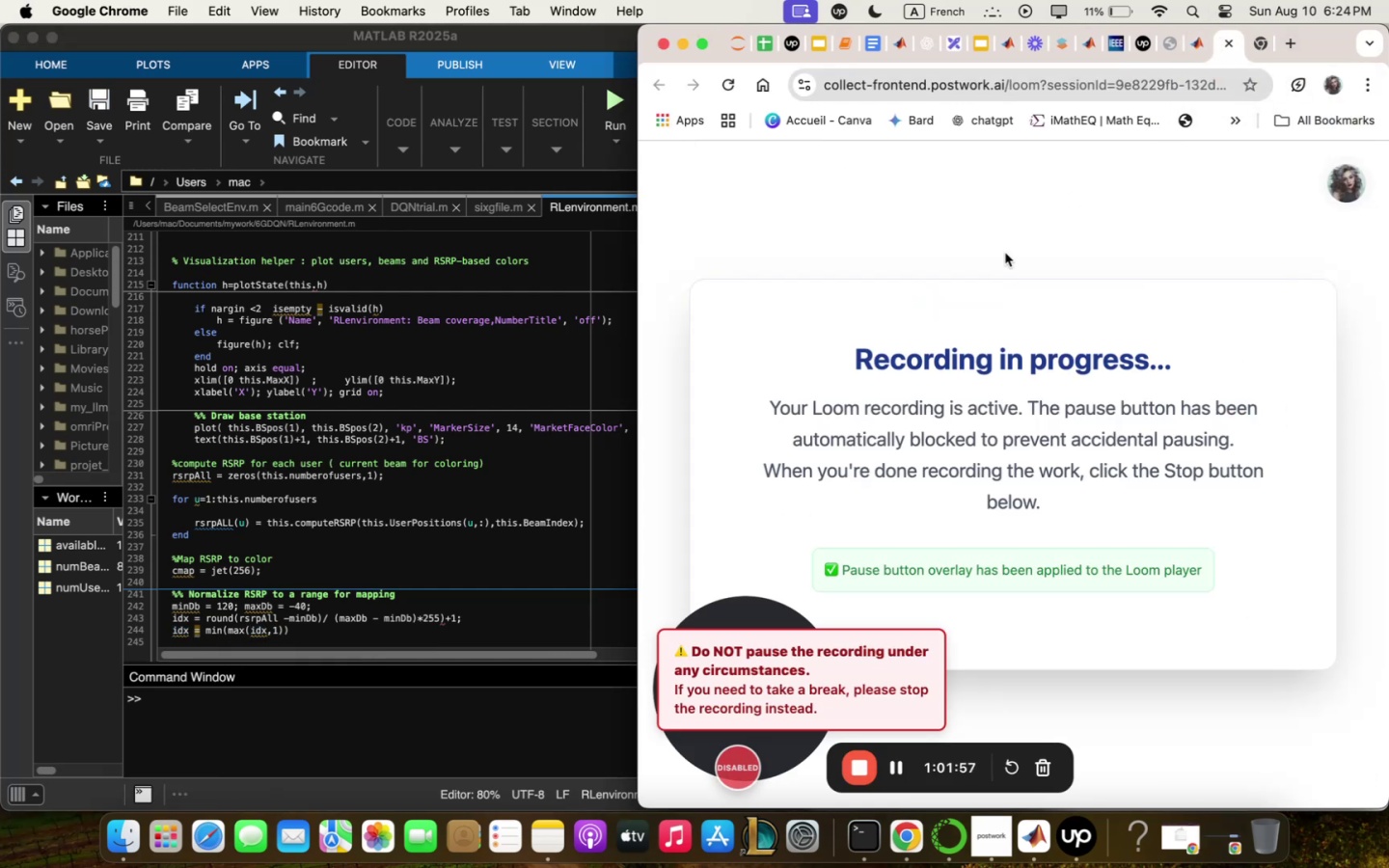 
left_click([461, 543])
 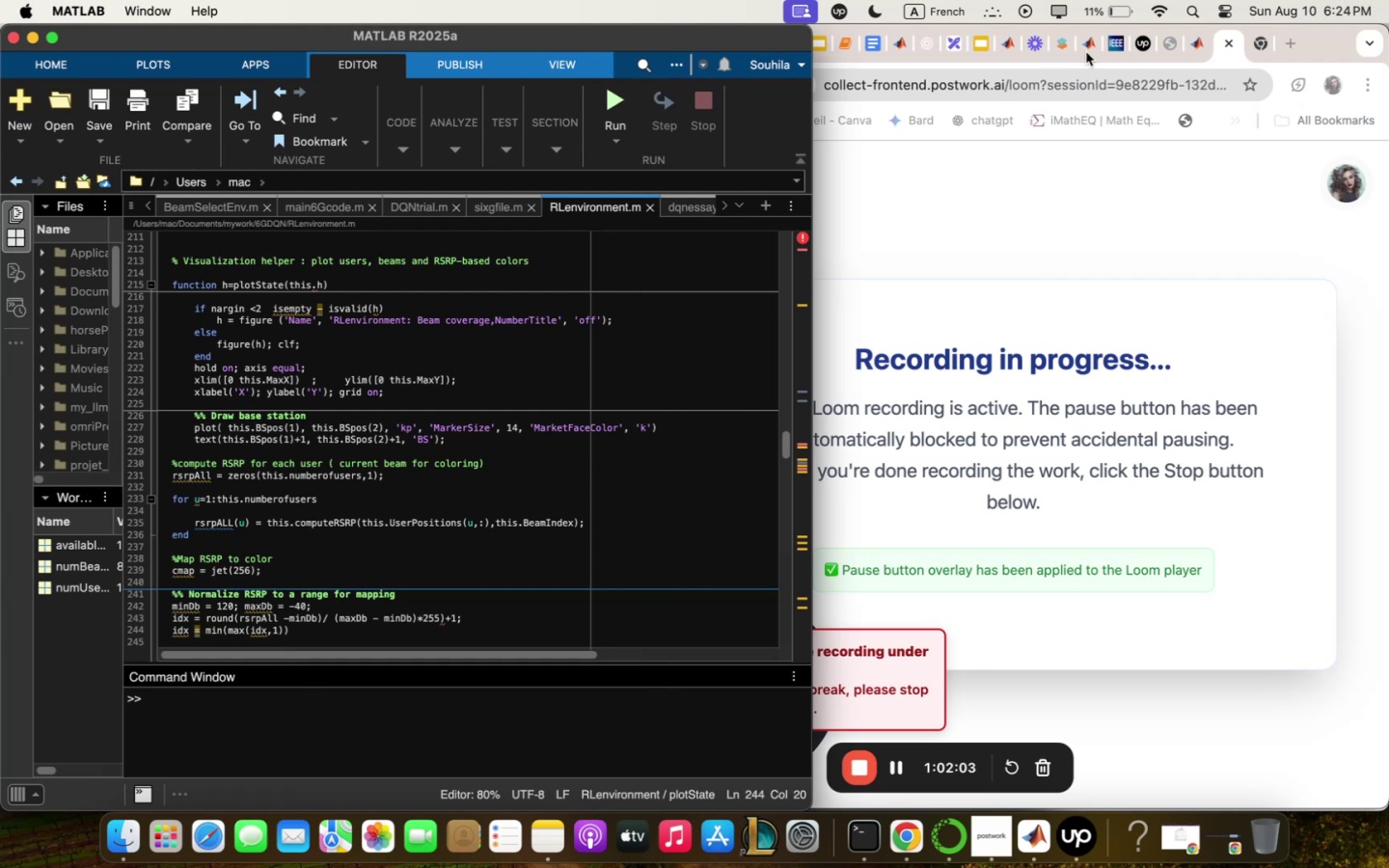 
wait(7.61)
 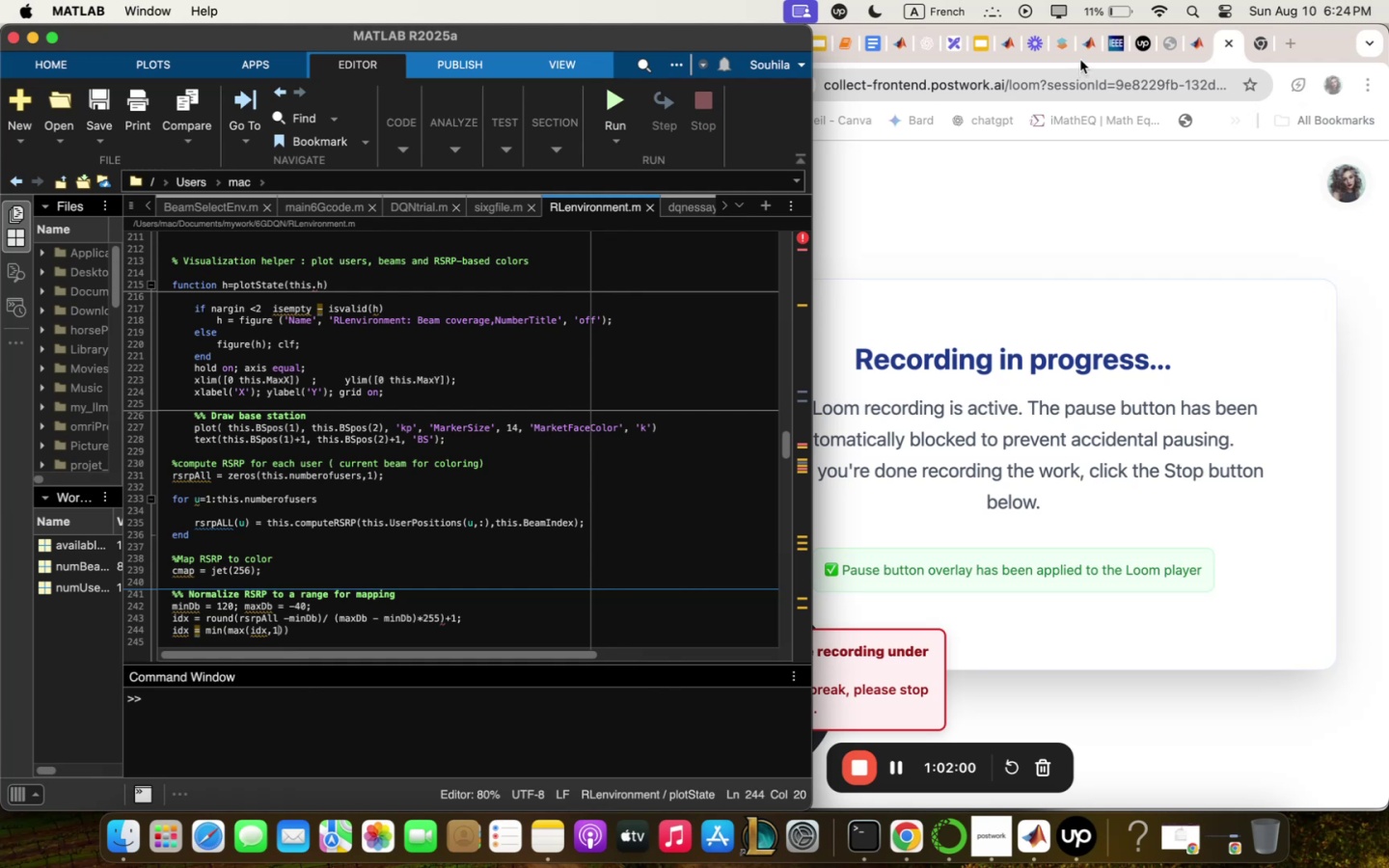 
left_click([1111, 40])
 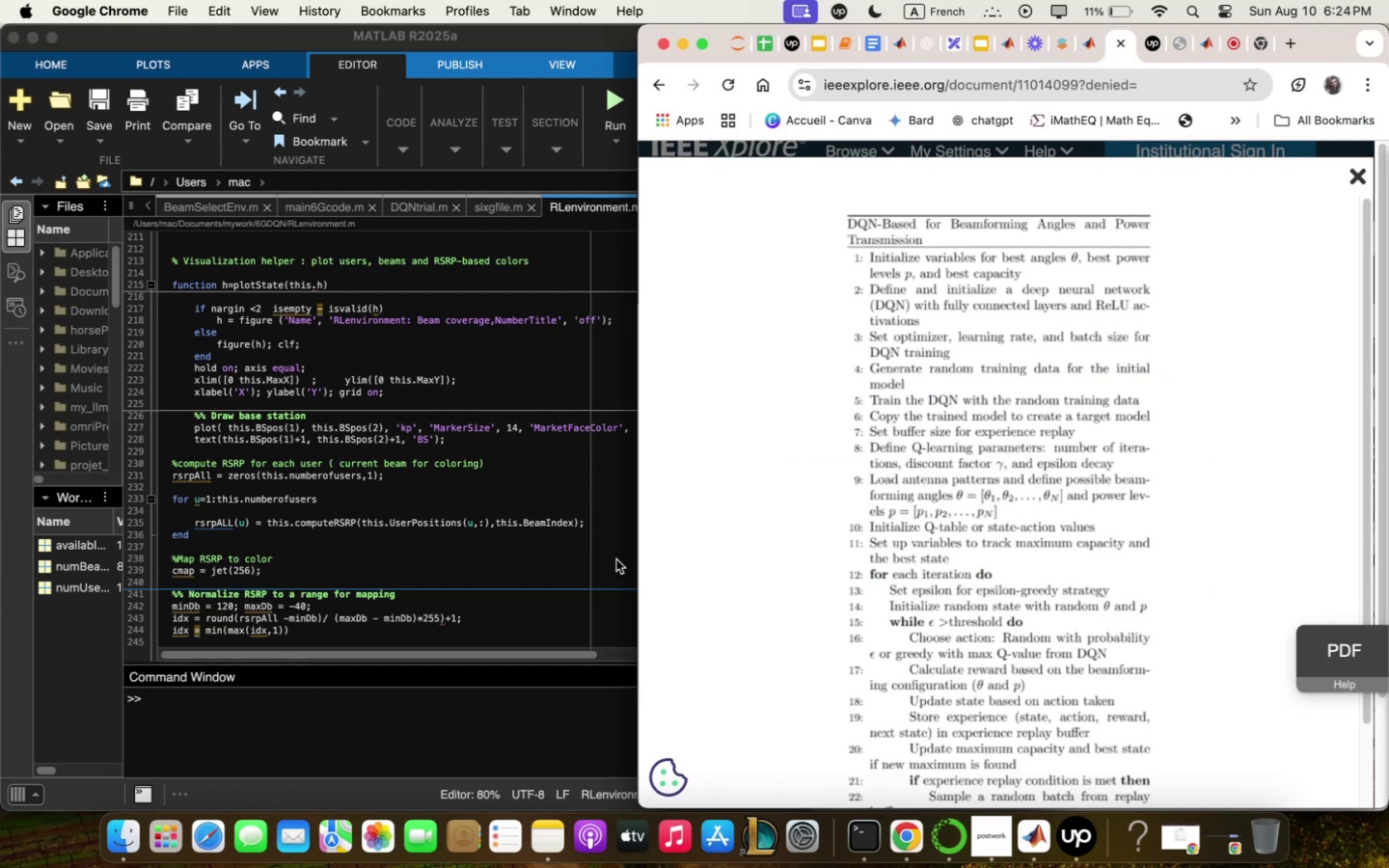 
left_click([486, 548])
 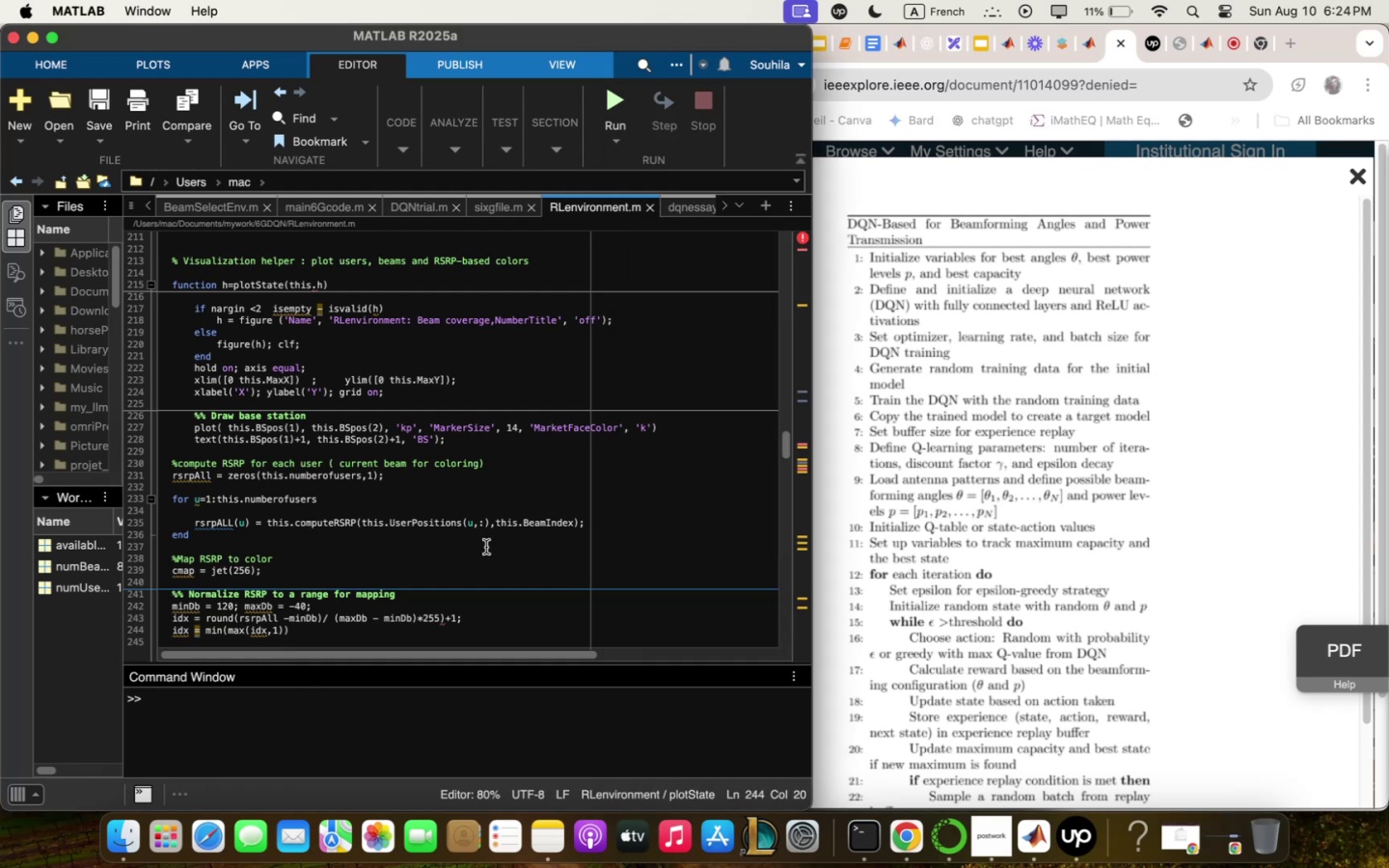 
scroll: coordinate [453, 574], scroll_direction: down, amount: 4.0
 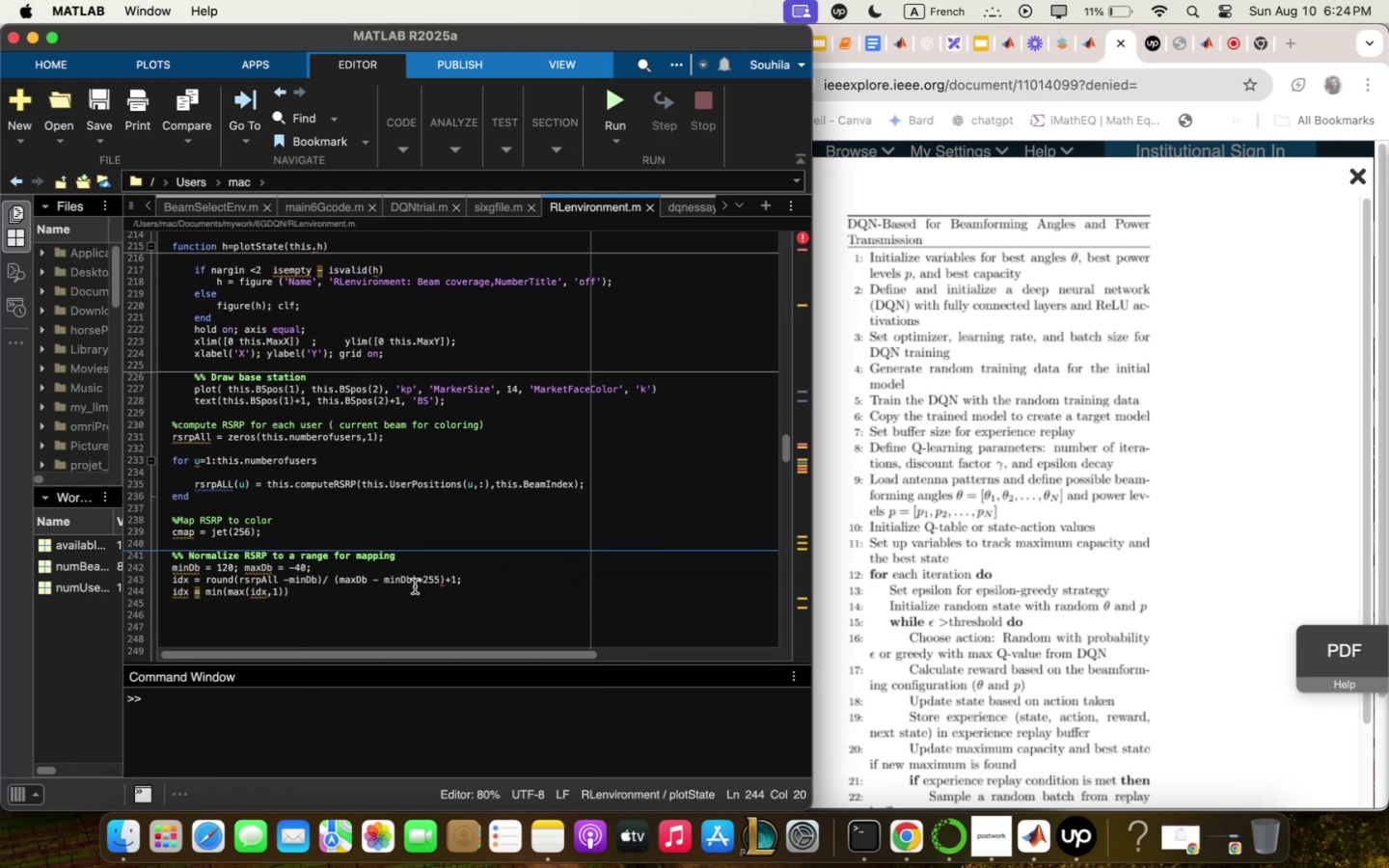 
left_click([414, 588])
 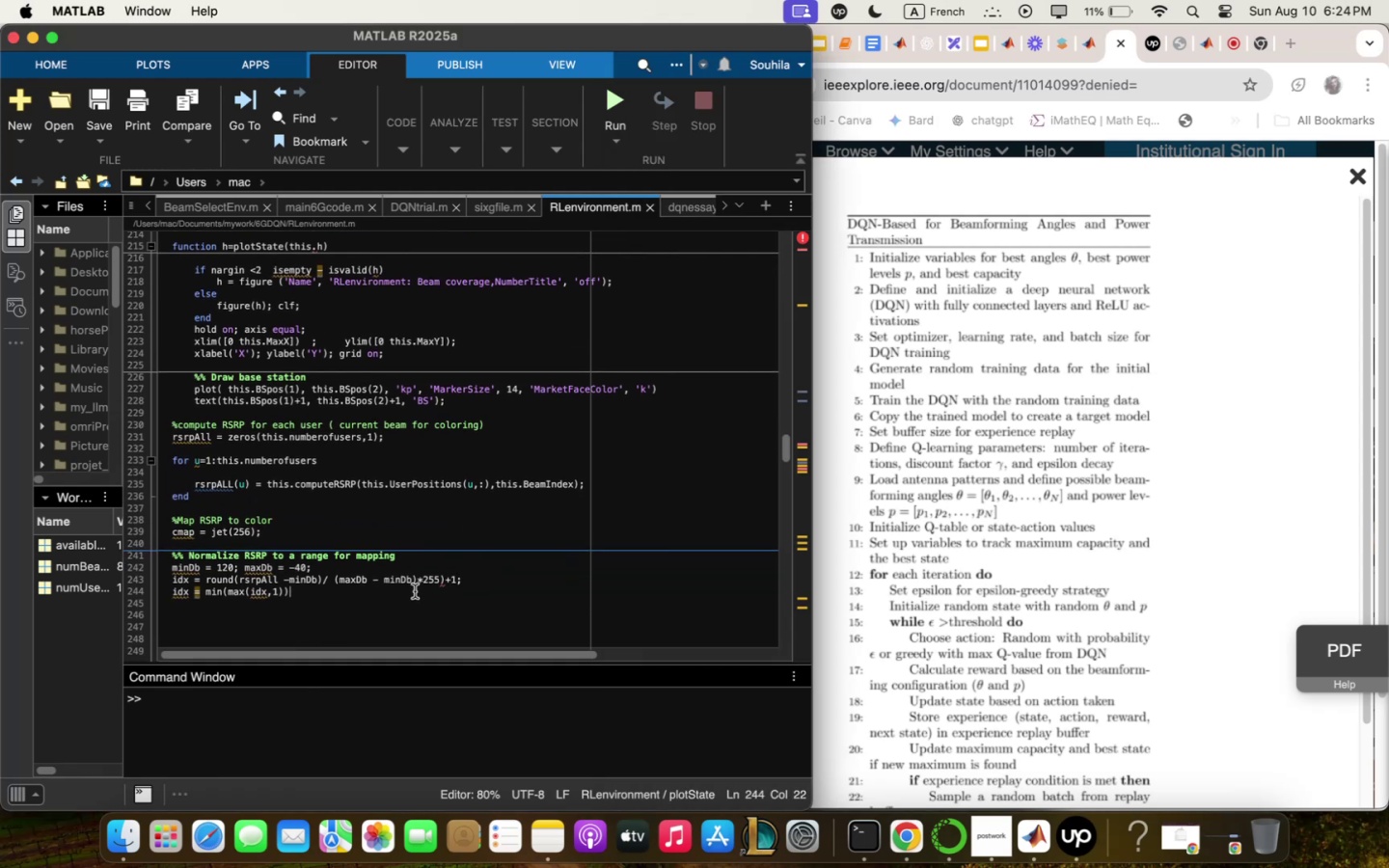 
wait(8.88)
 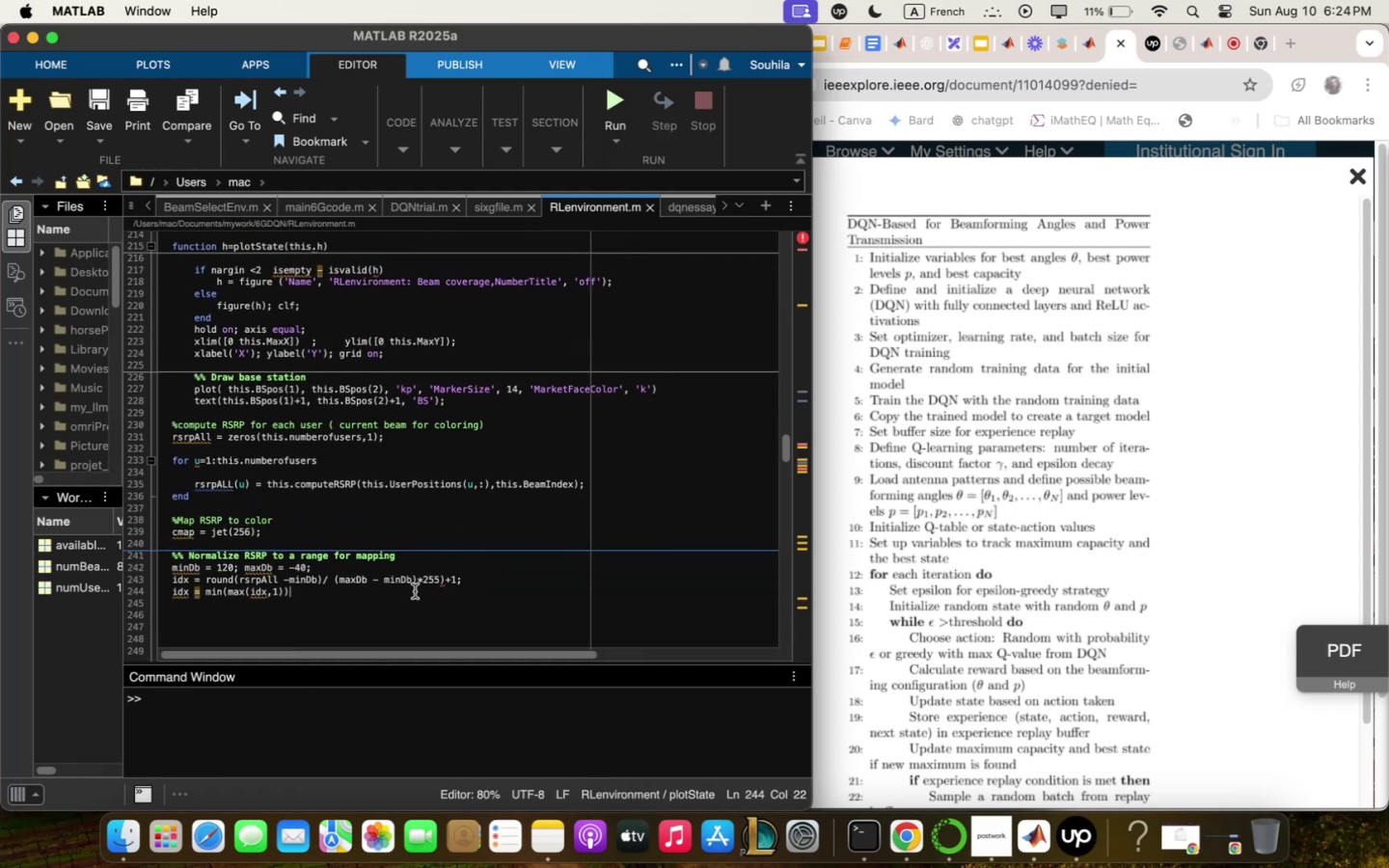 
key(Backspace)
type(m@%^-,)
 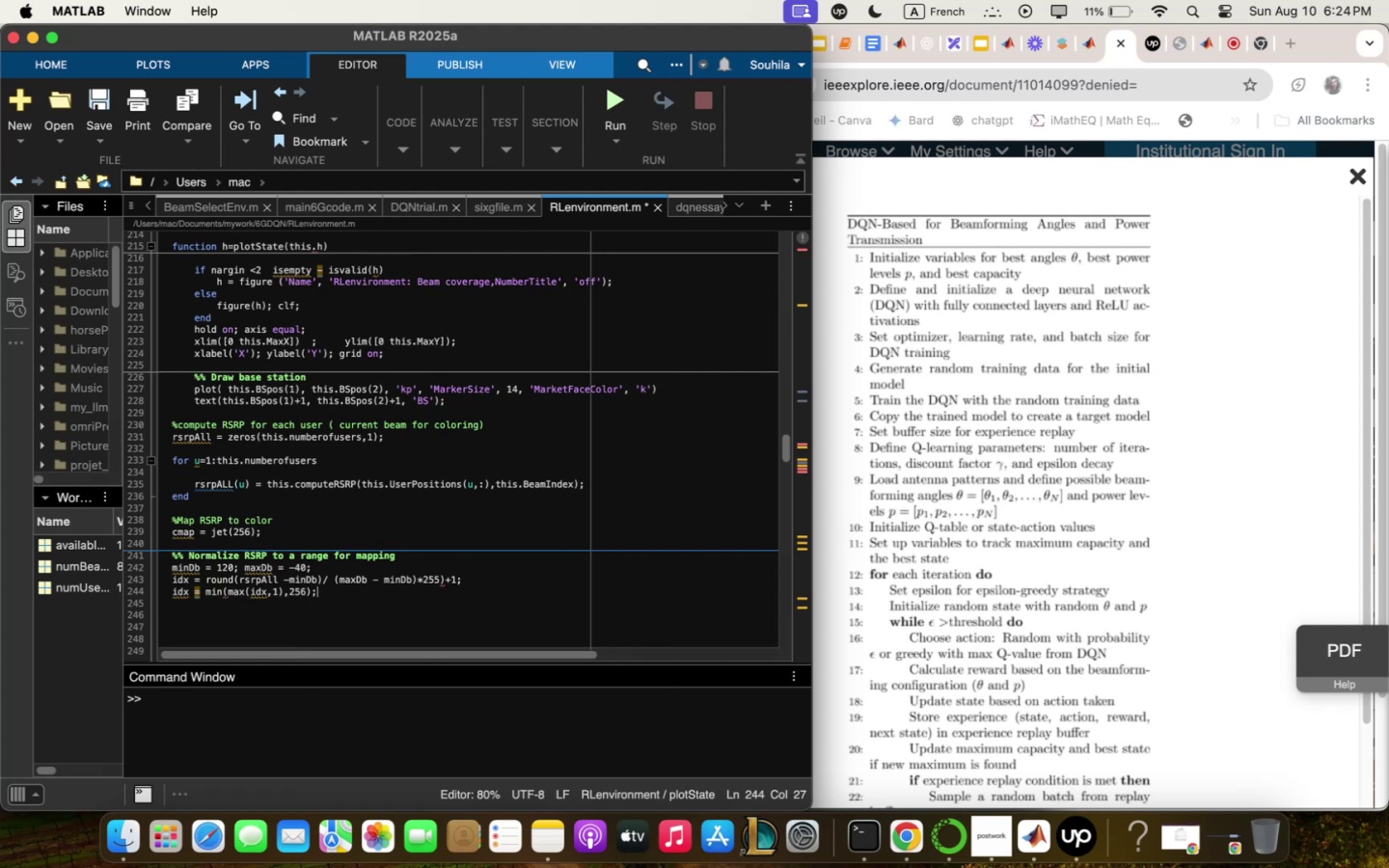 
 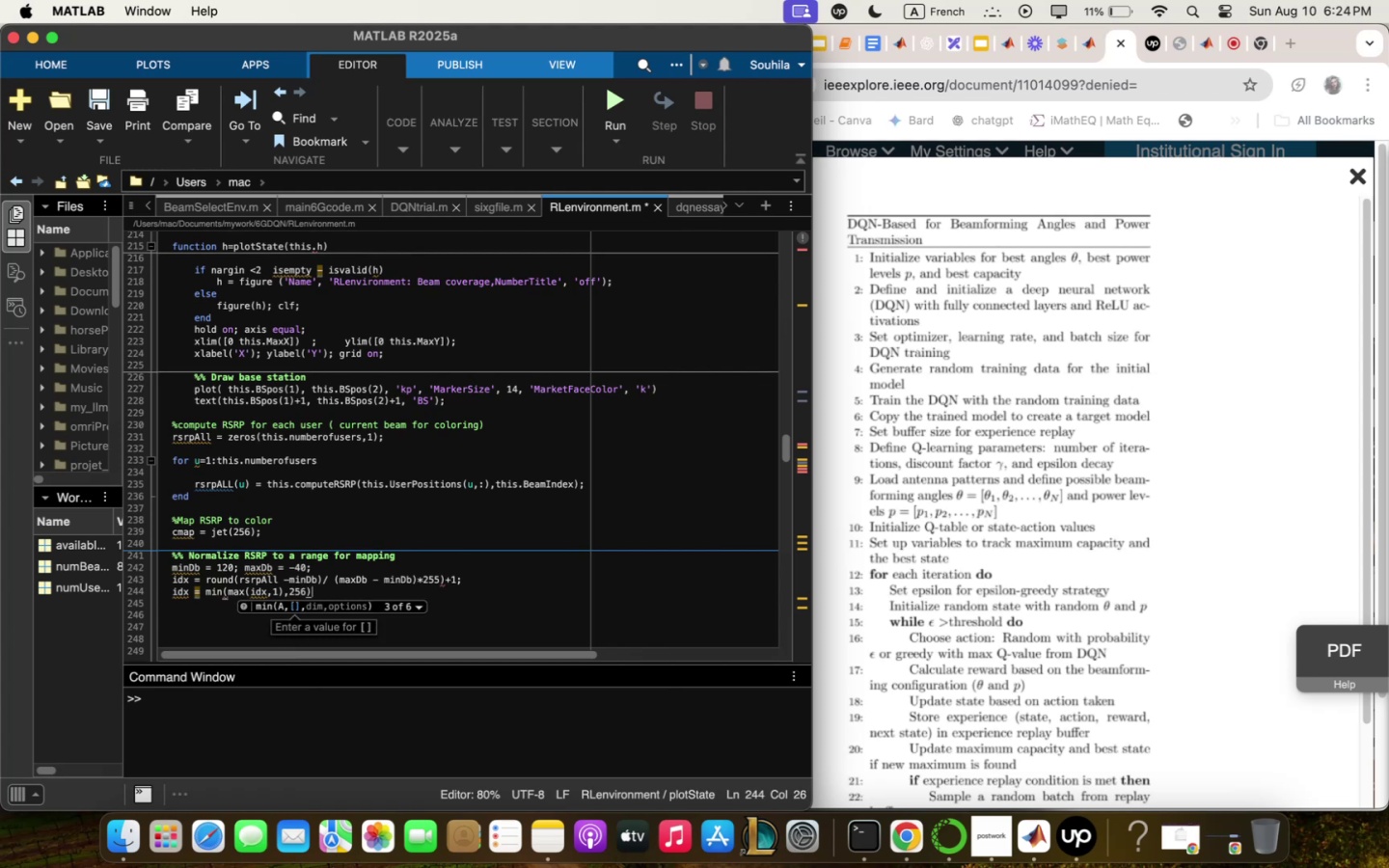 
key(Enter)
 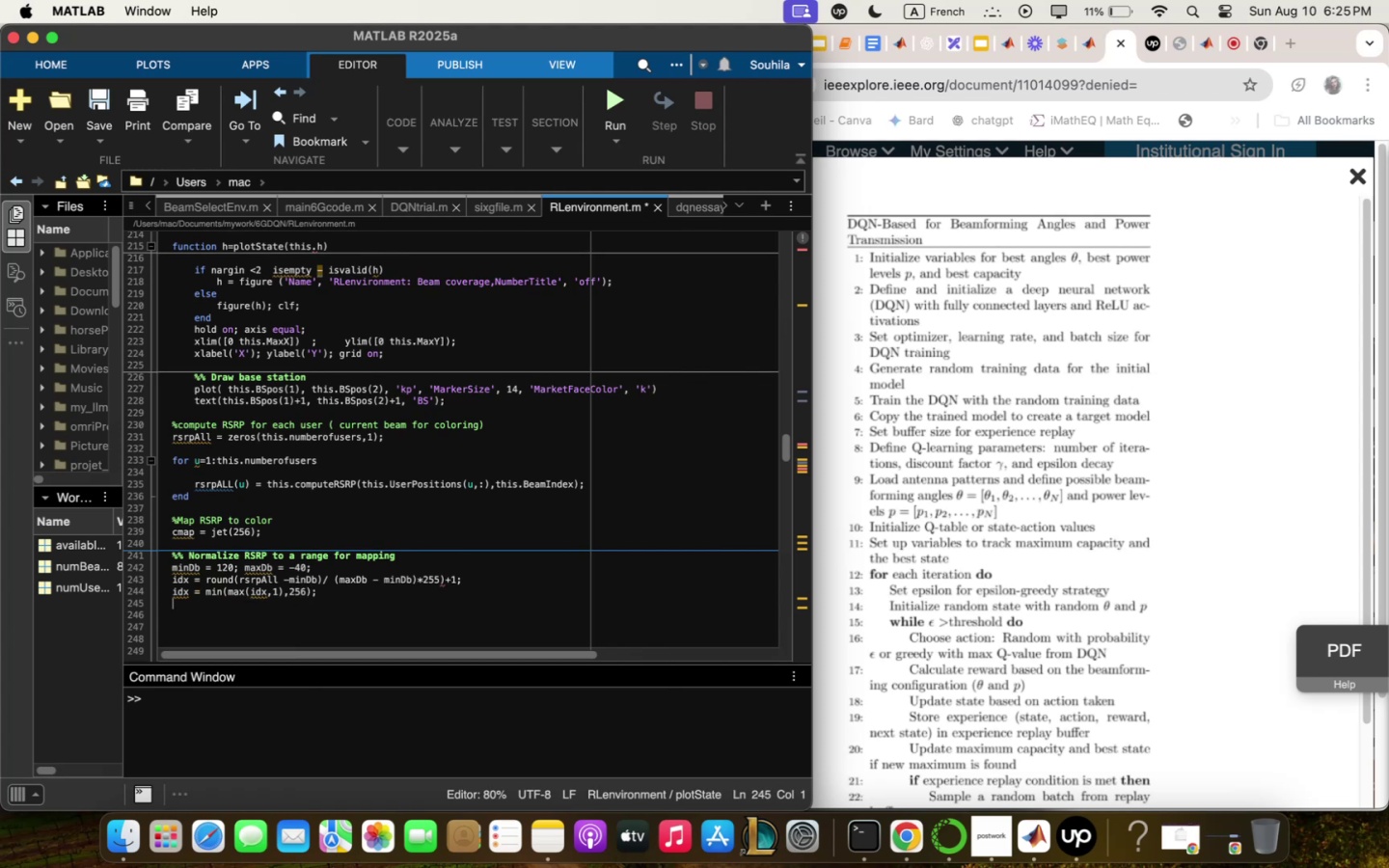 
type(userColors / c;qp5idxm . - ,)
 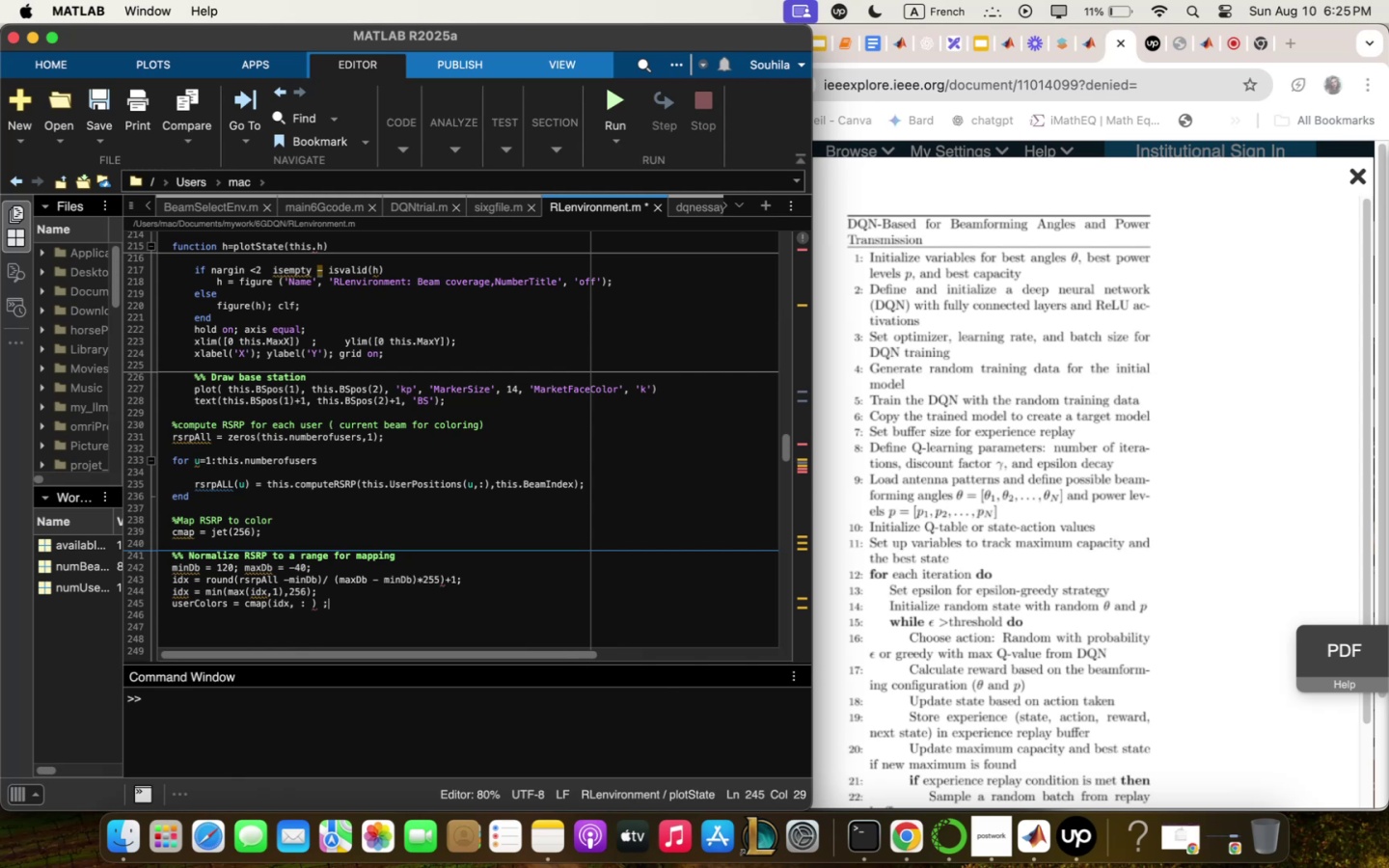 
key(Enter)
 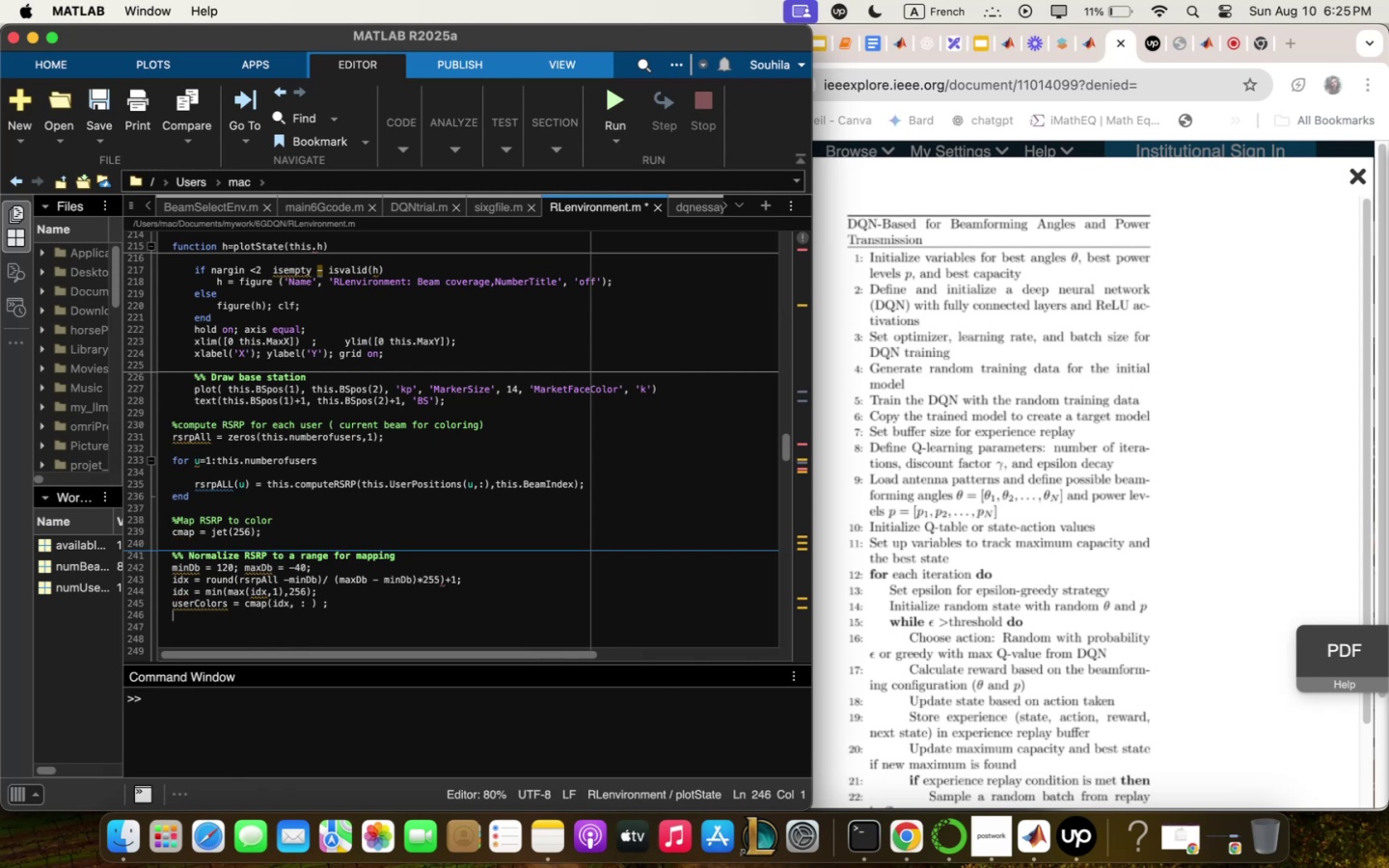 
key(Enter)
 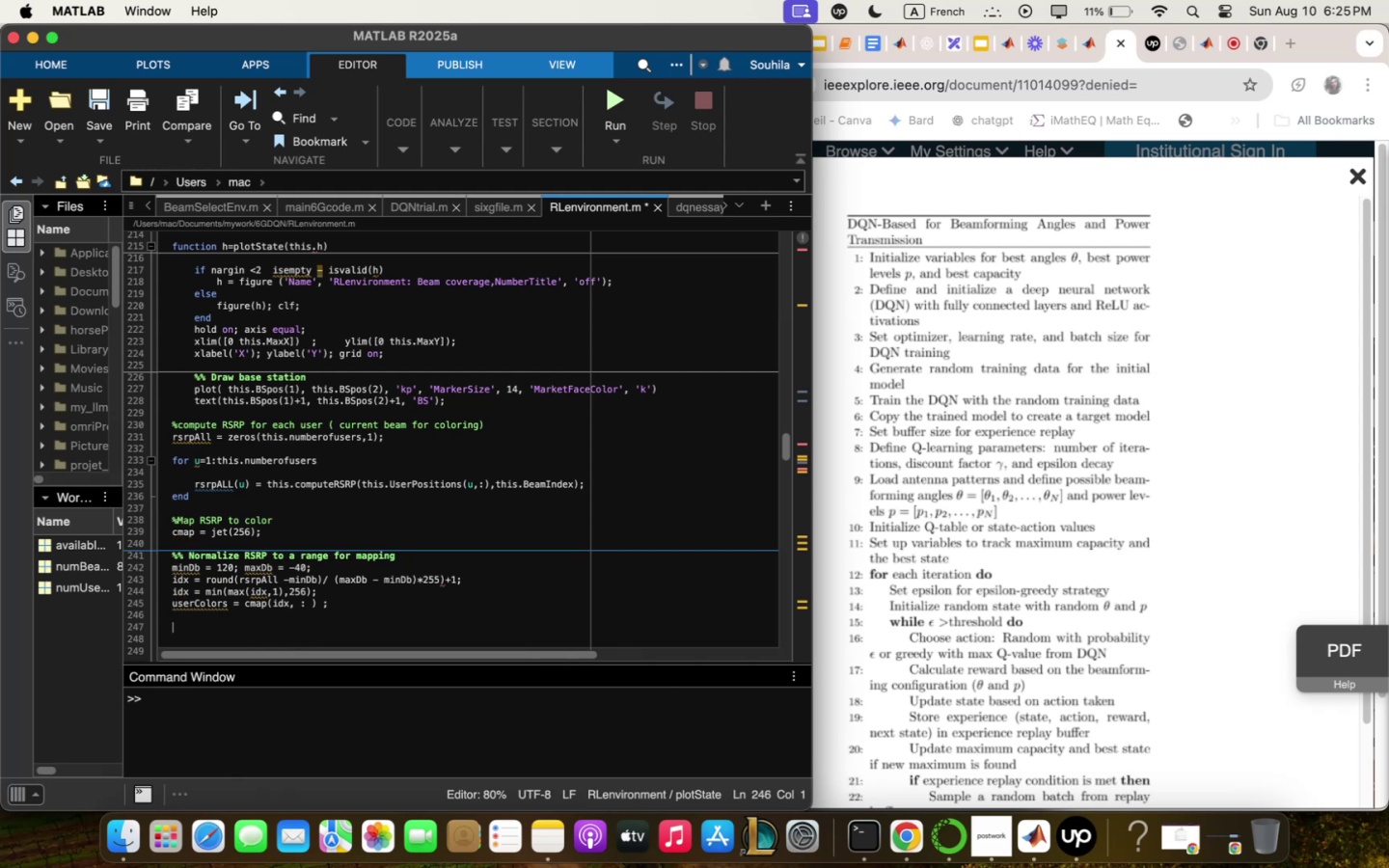 
key(Enter)
 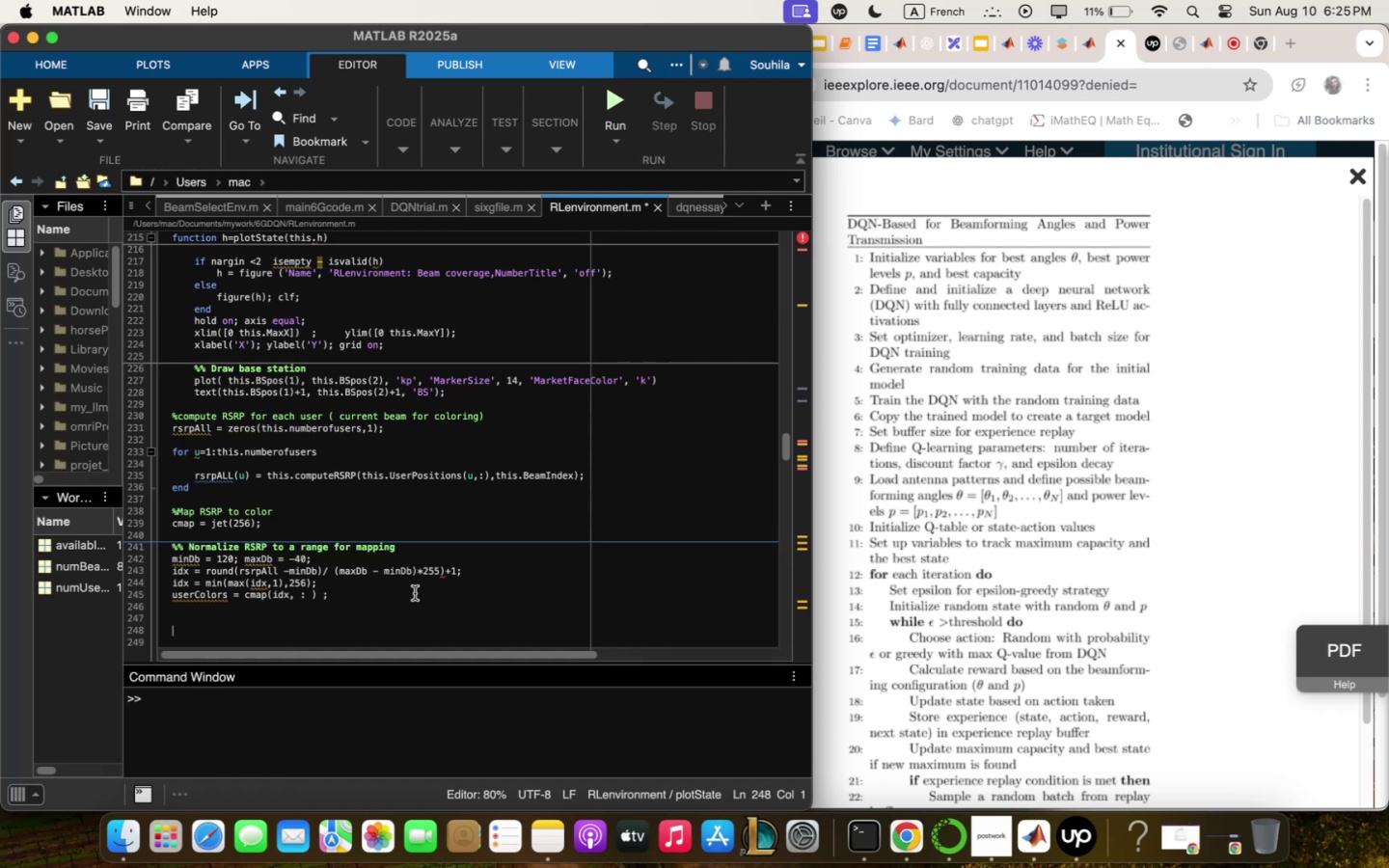 
wait(18.49)
 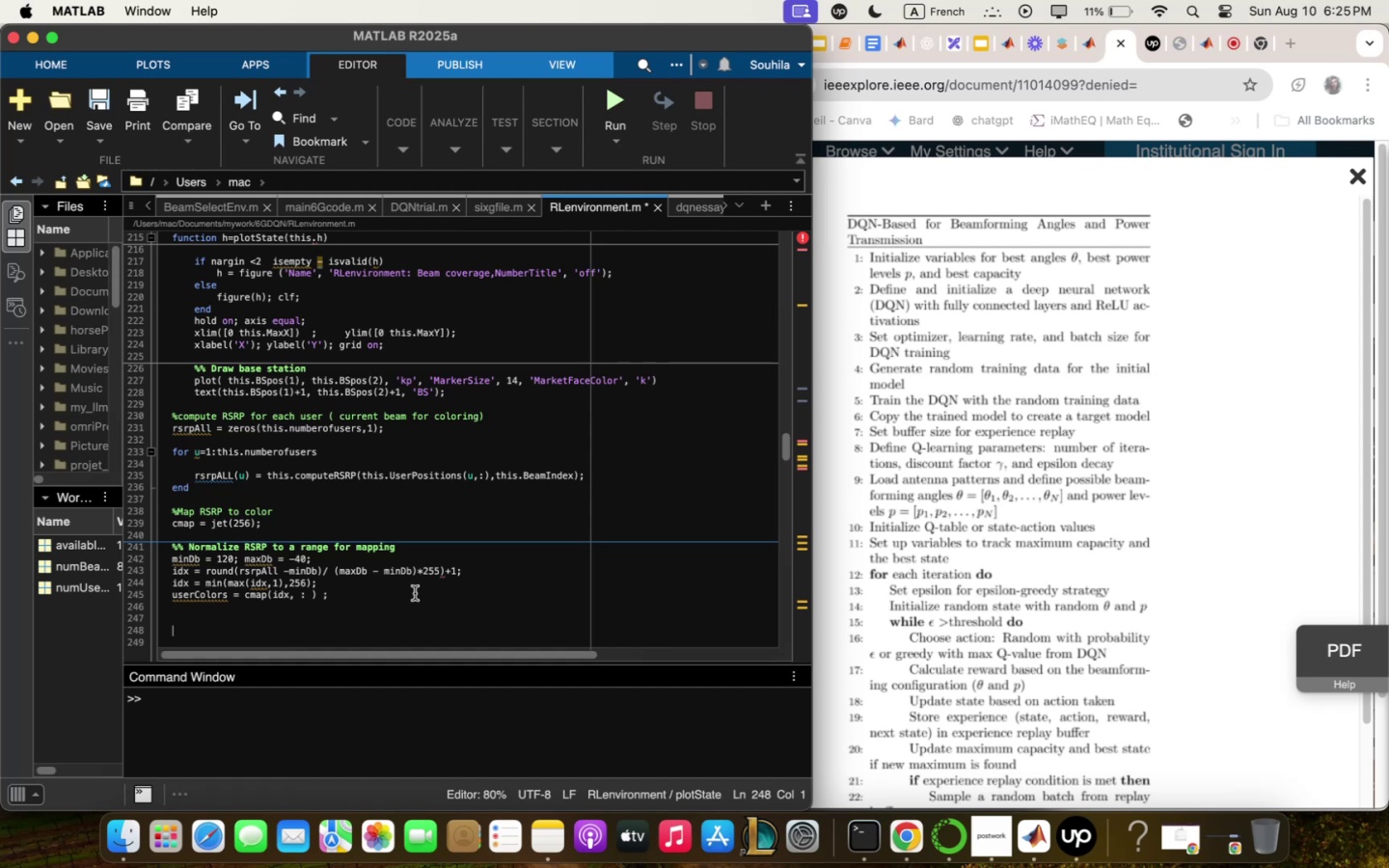 
left_click([102, 102])
 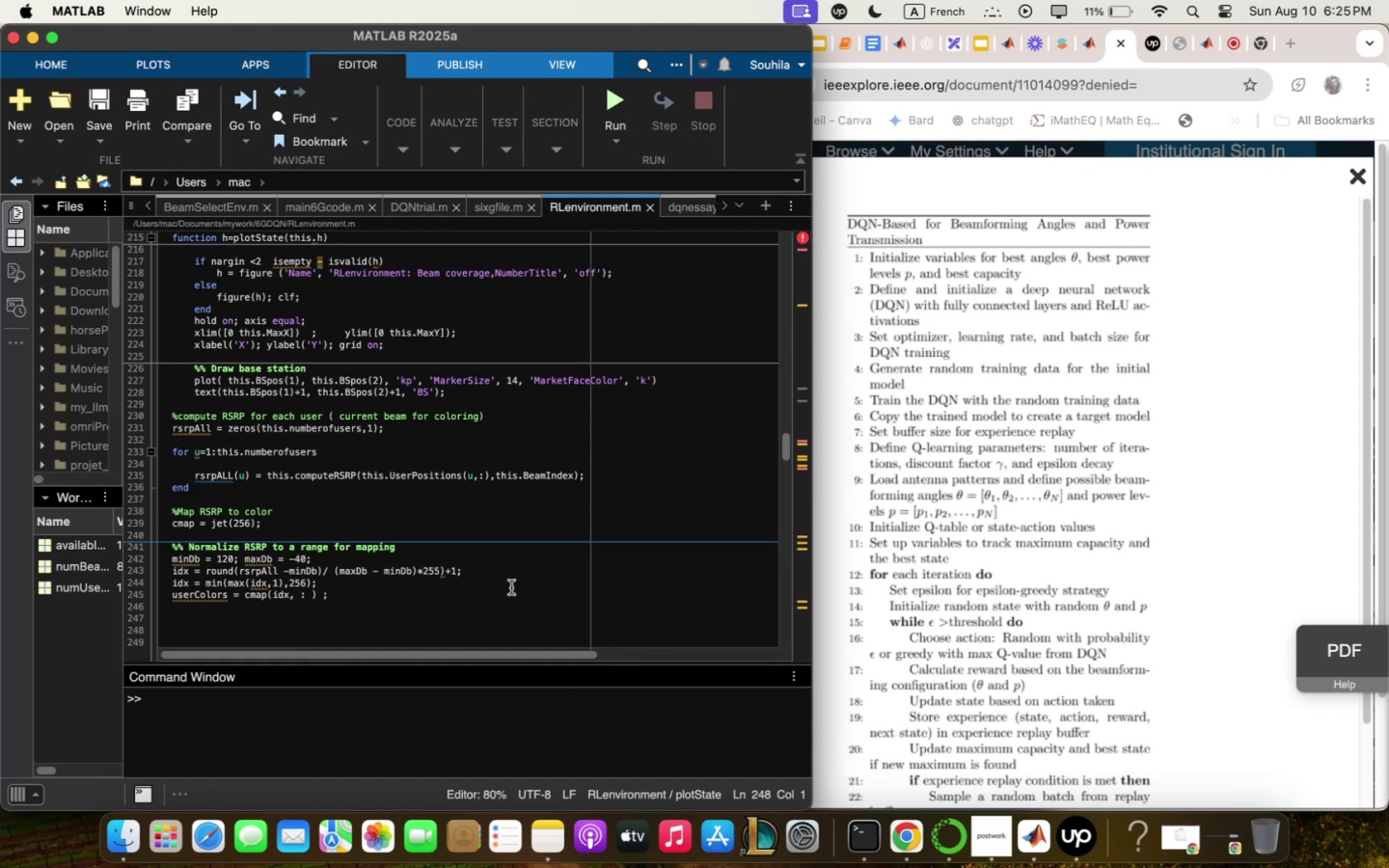 
wait(29.01)
 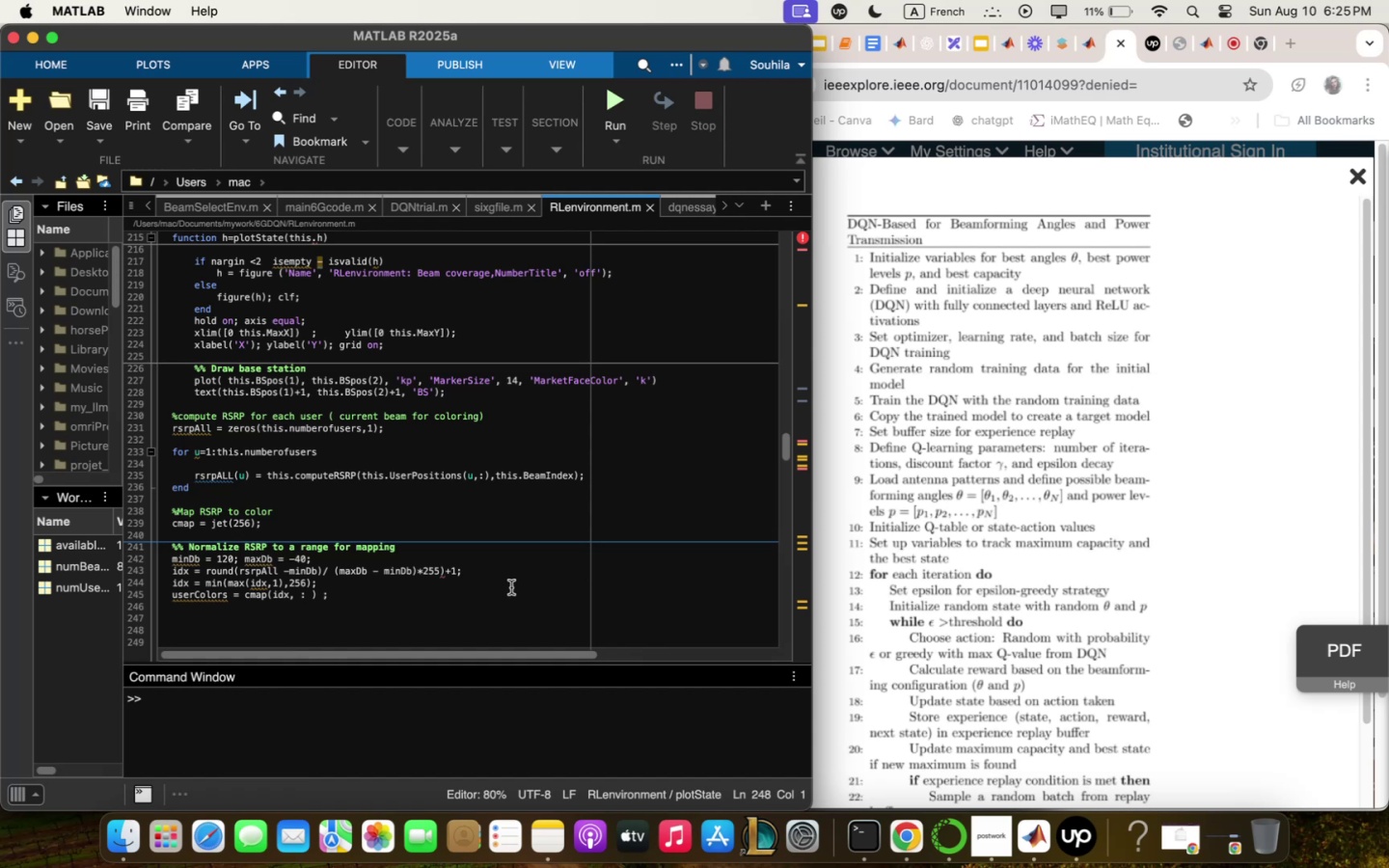 
left_click([1090, 54])
 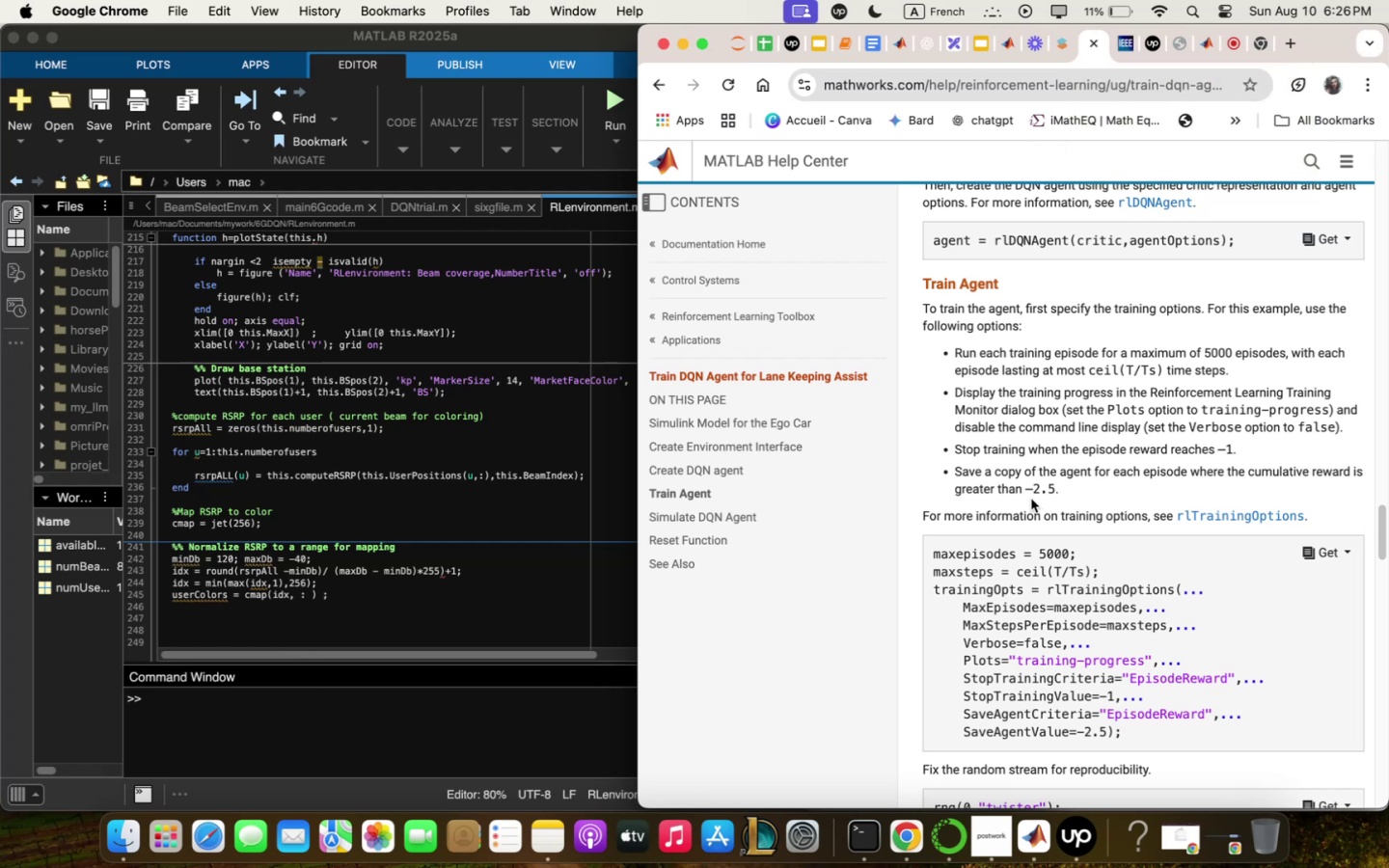 
scroll: coordinate [1031, 497], scroll_direction: down, amount: 21.0
 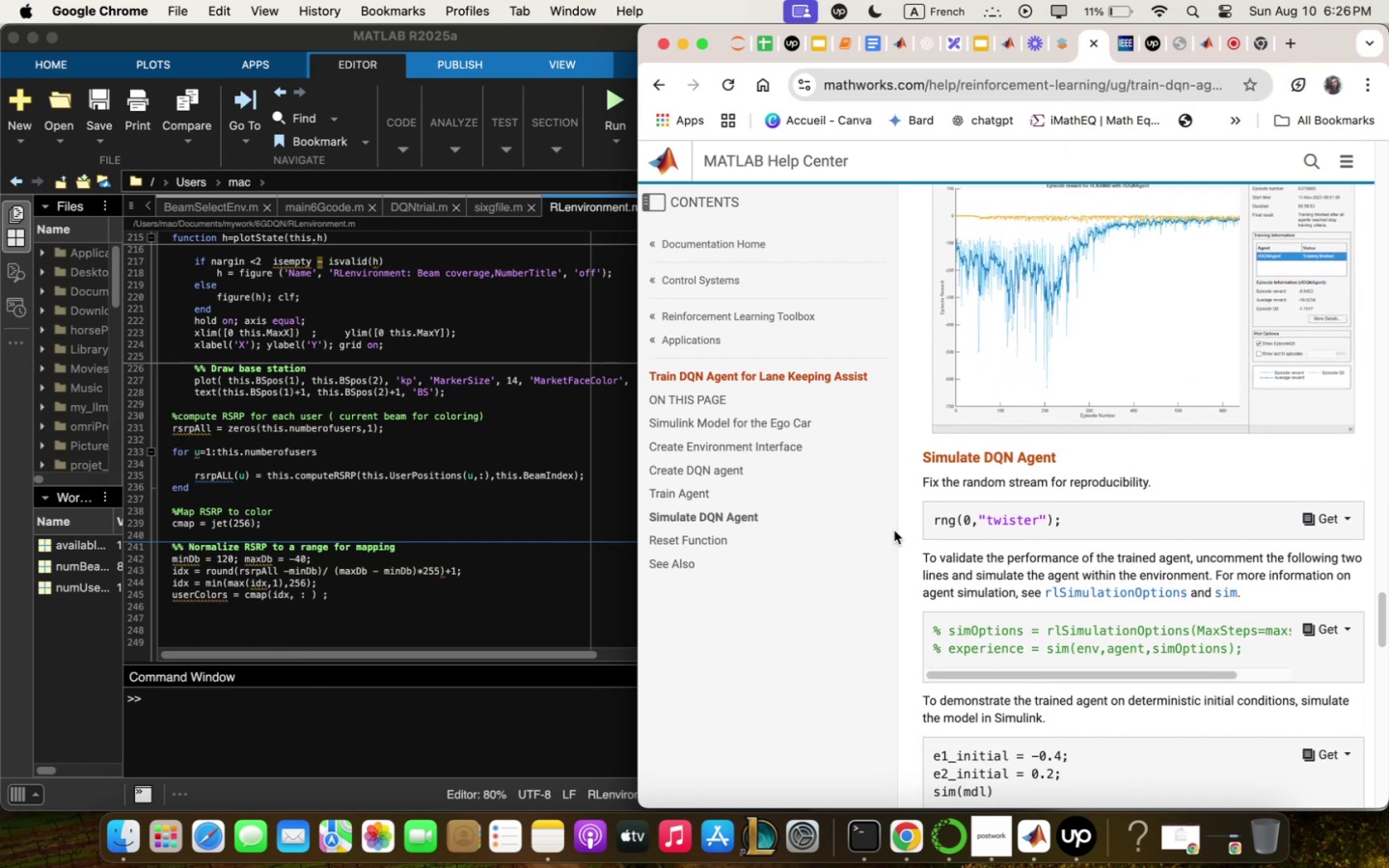 
wait(5.09)
 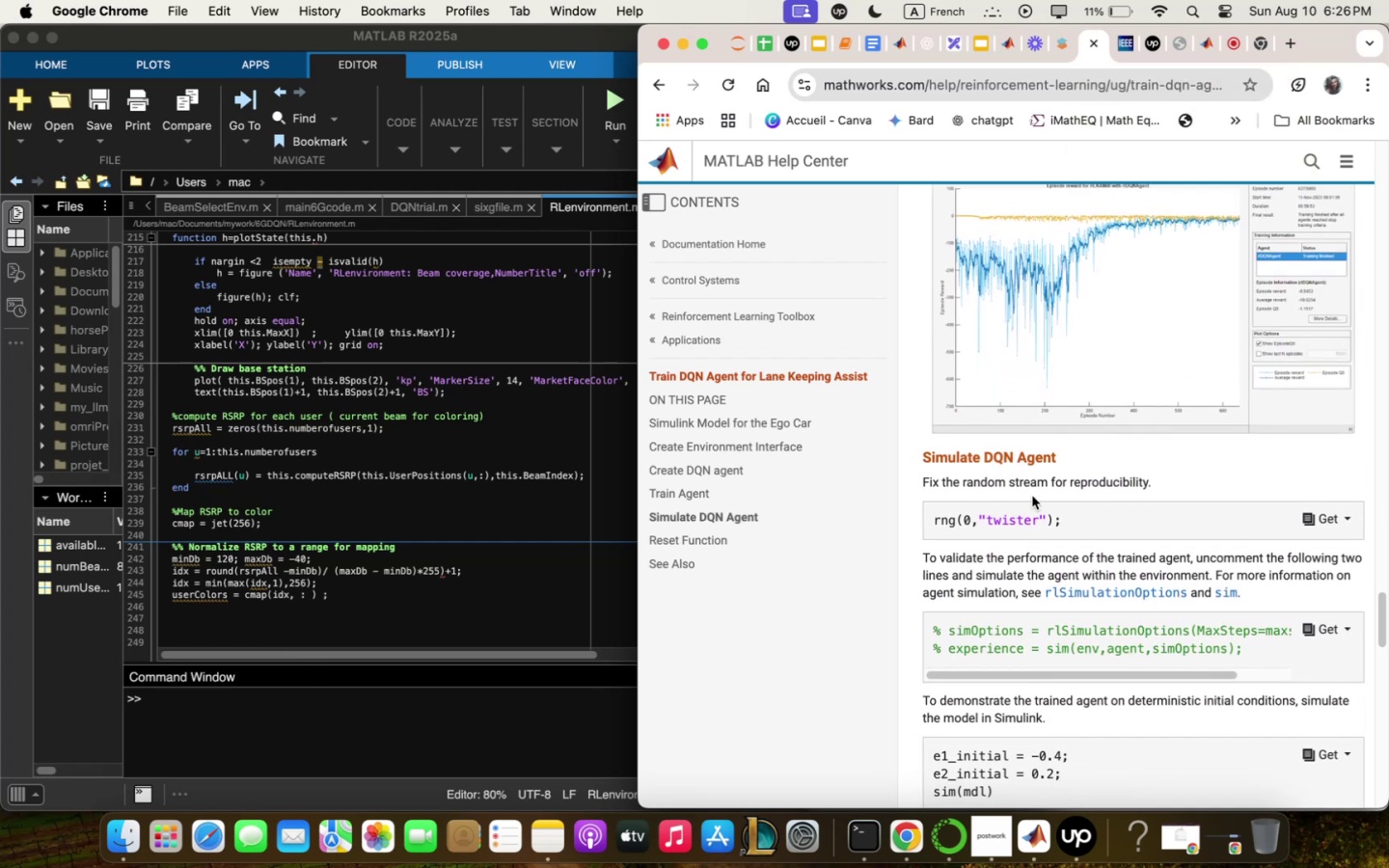 
scroll: coordinate [902, 518], scroll_direction: up, amount: 1.0
 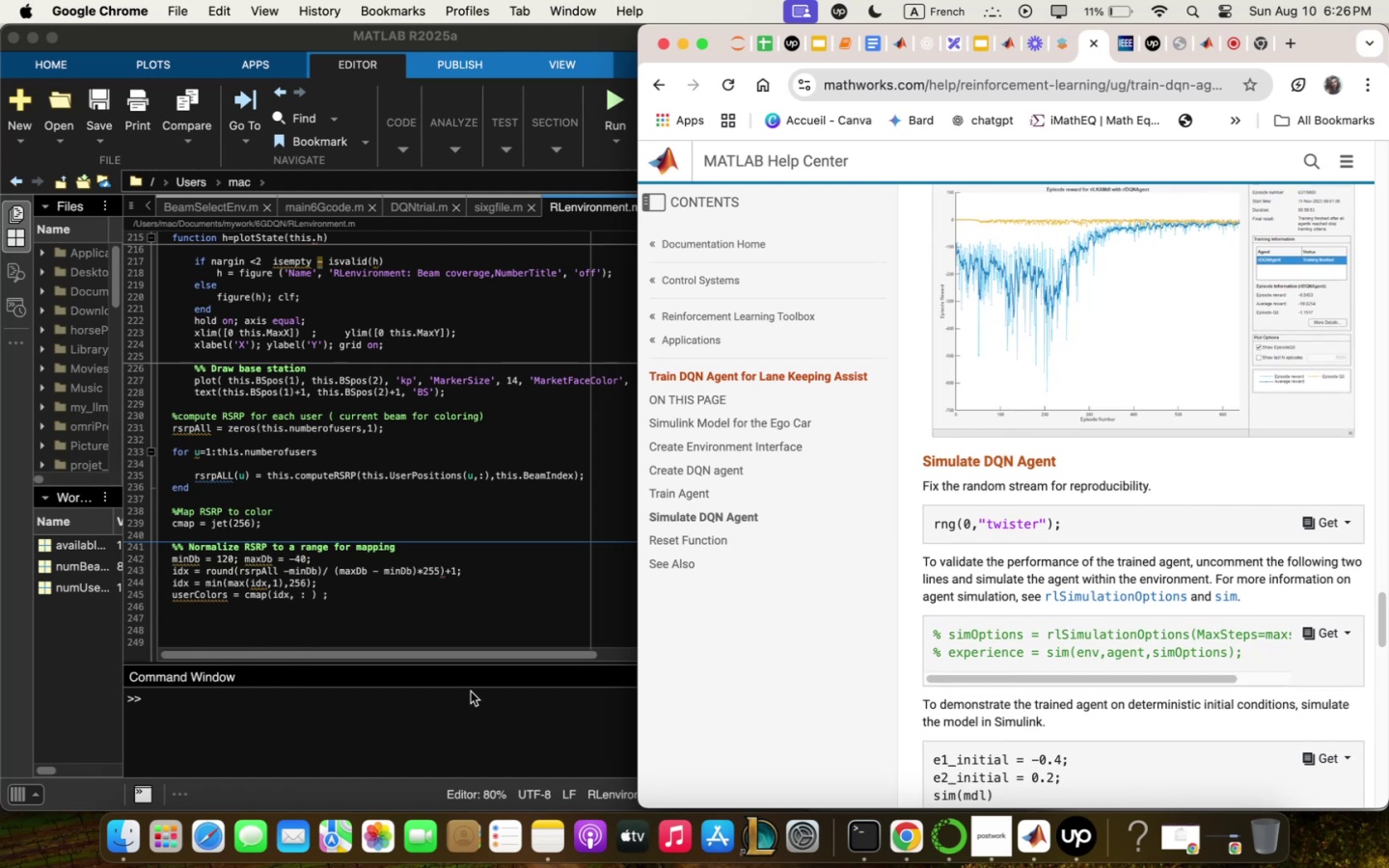 
scroll: coordinate [1113, 624], scroll_direction: down, amount: 17.0
 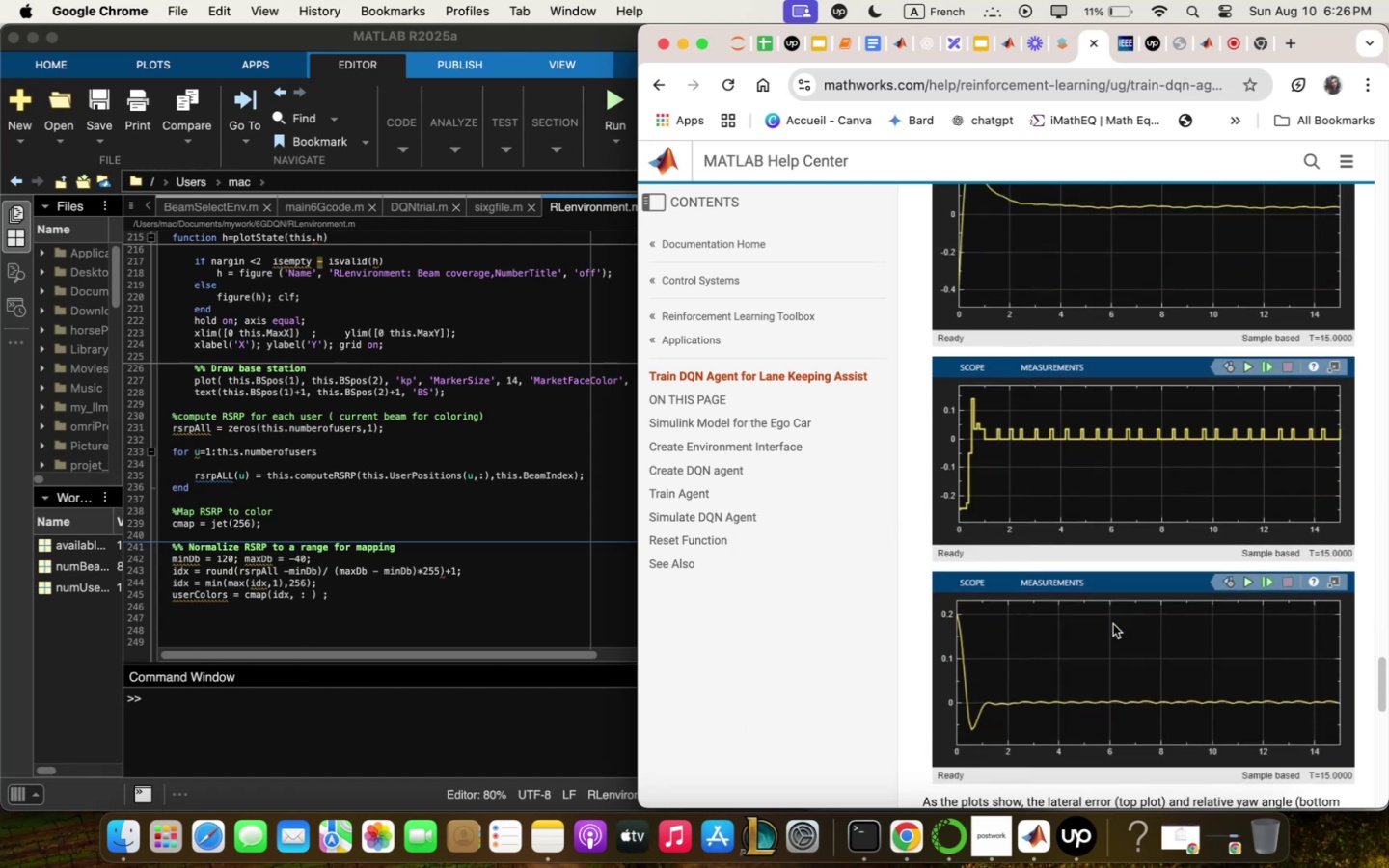 
mouse_move([929, 867])
 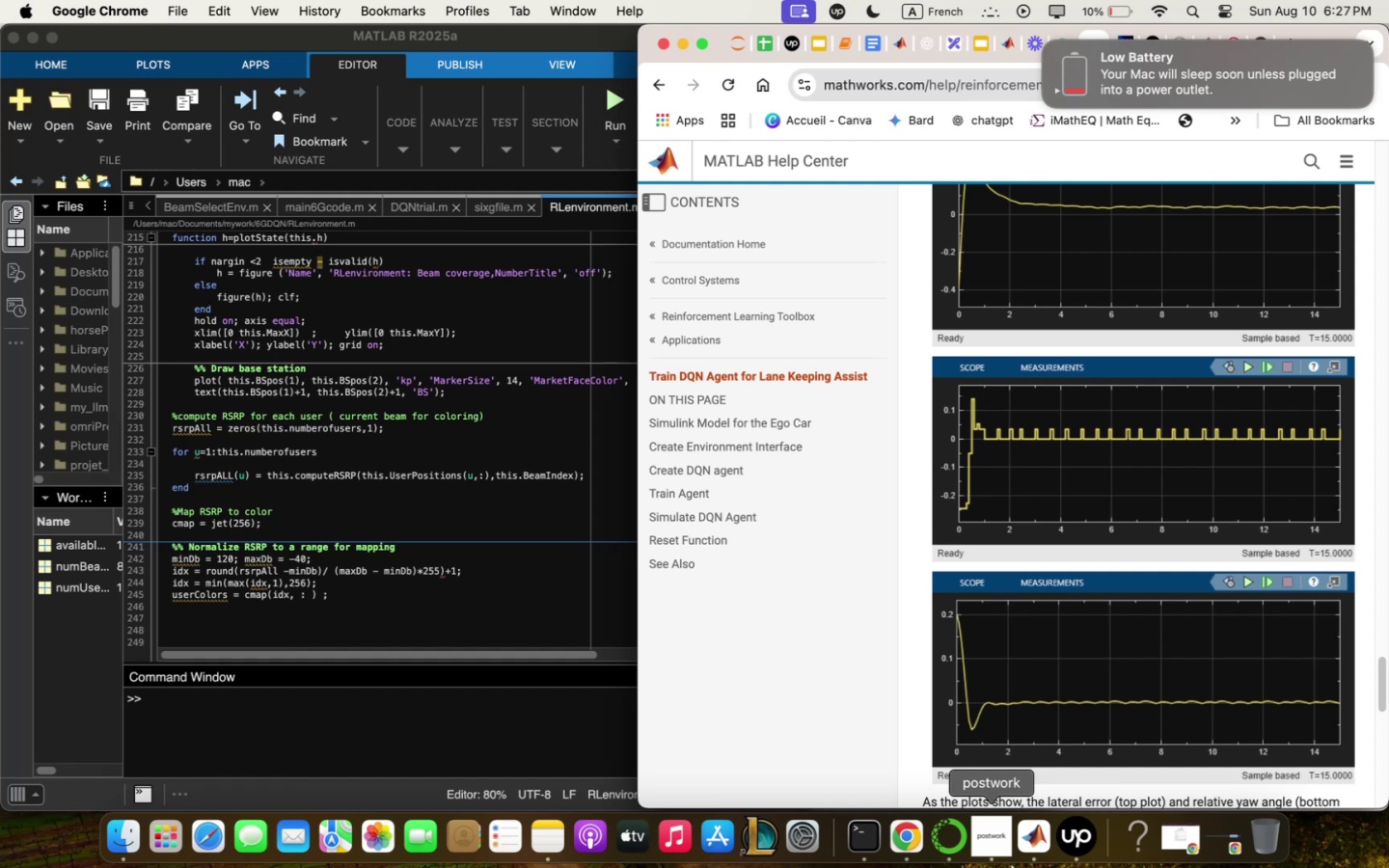 
wait(48.03)
 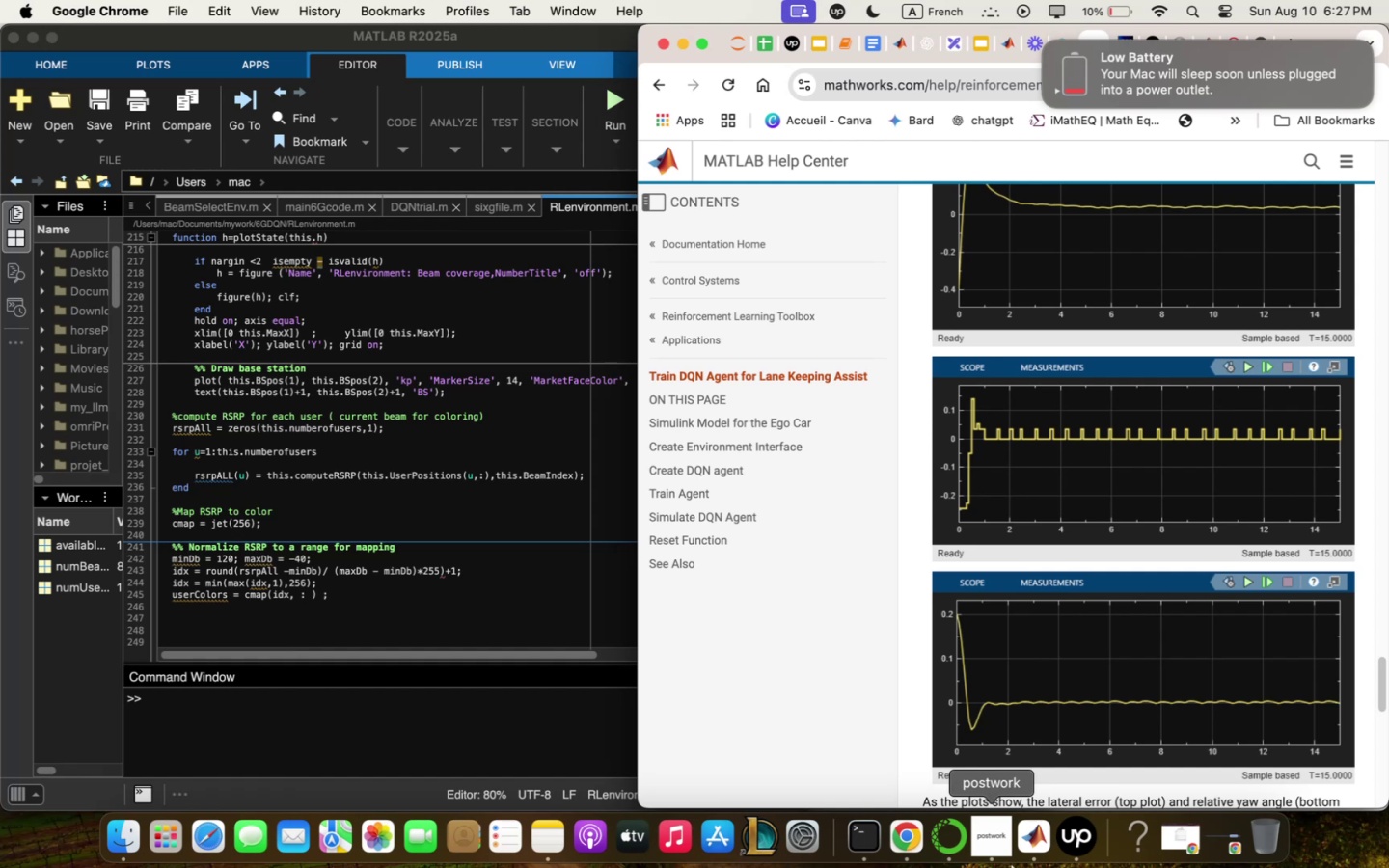 
scroll: coordinate [283, 570], scroll_direction: down, amount: 4.0
 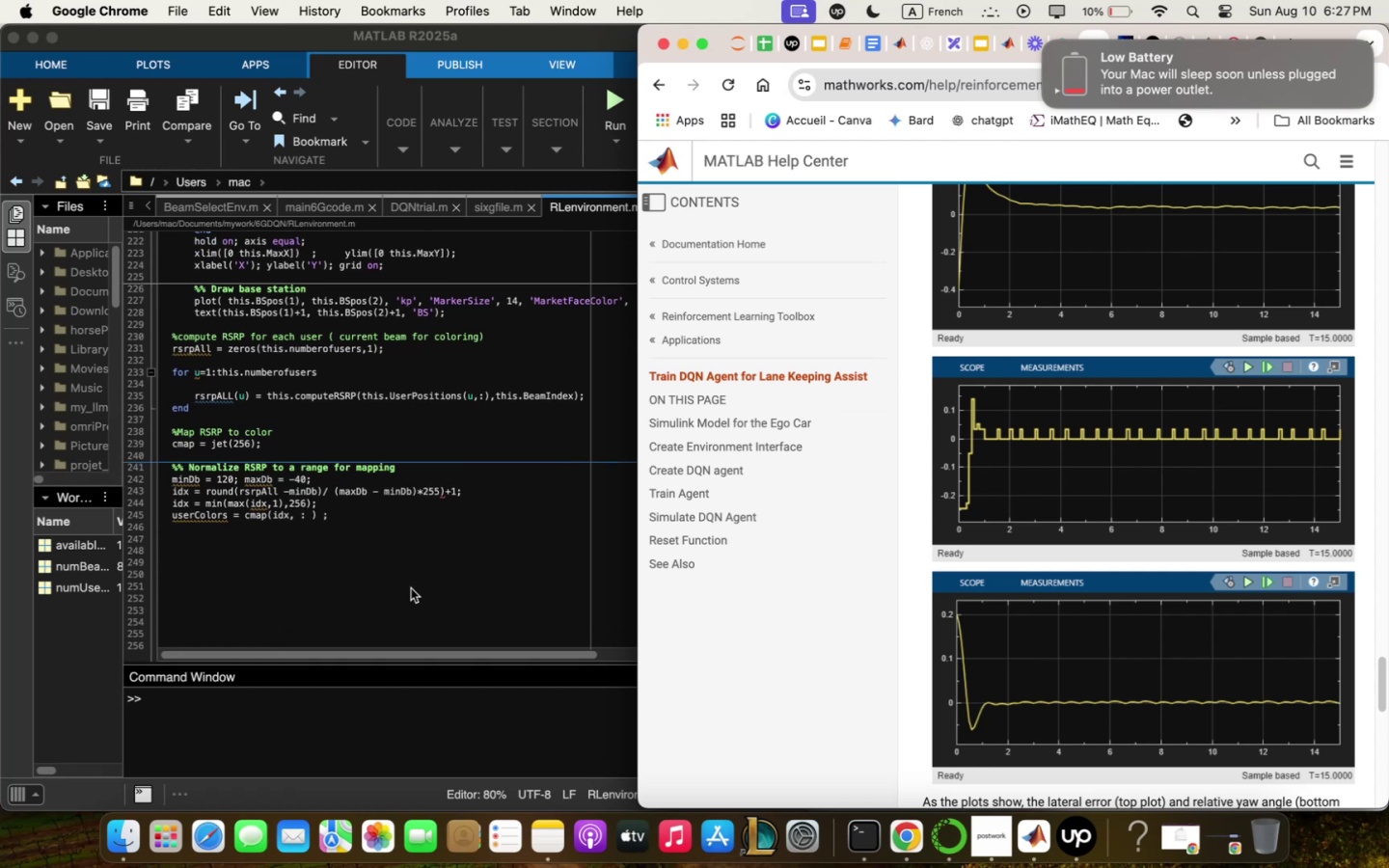 
wait(8.16)
 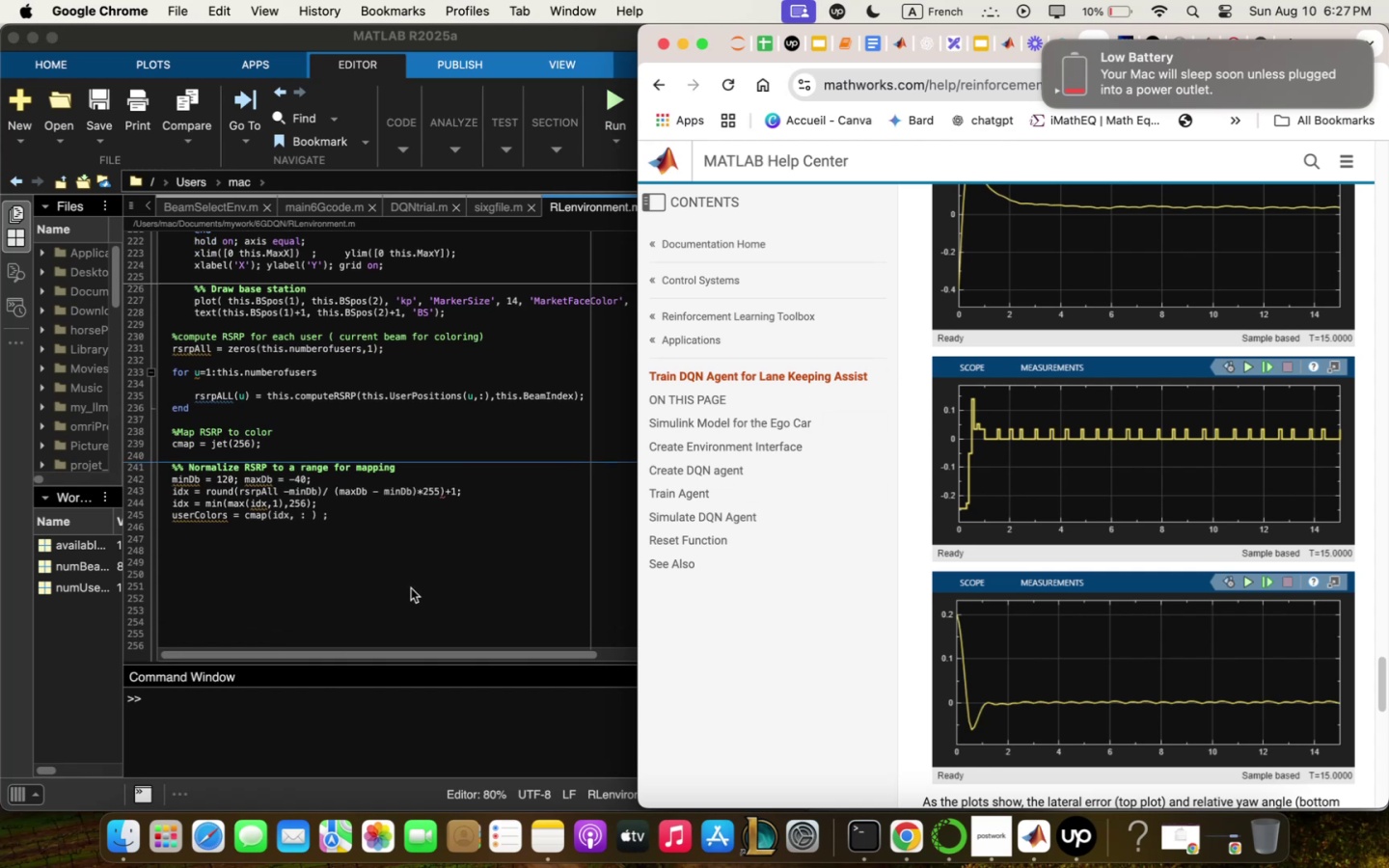 
left_click([226, 547])
 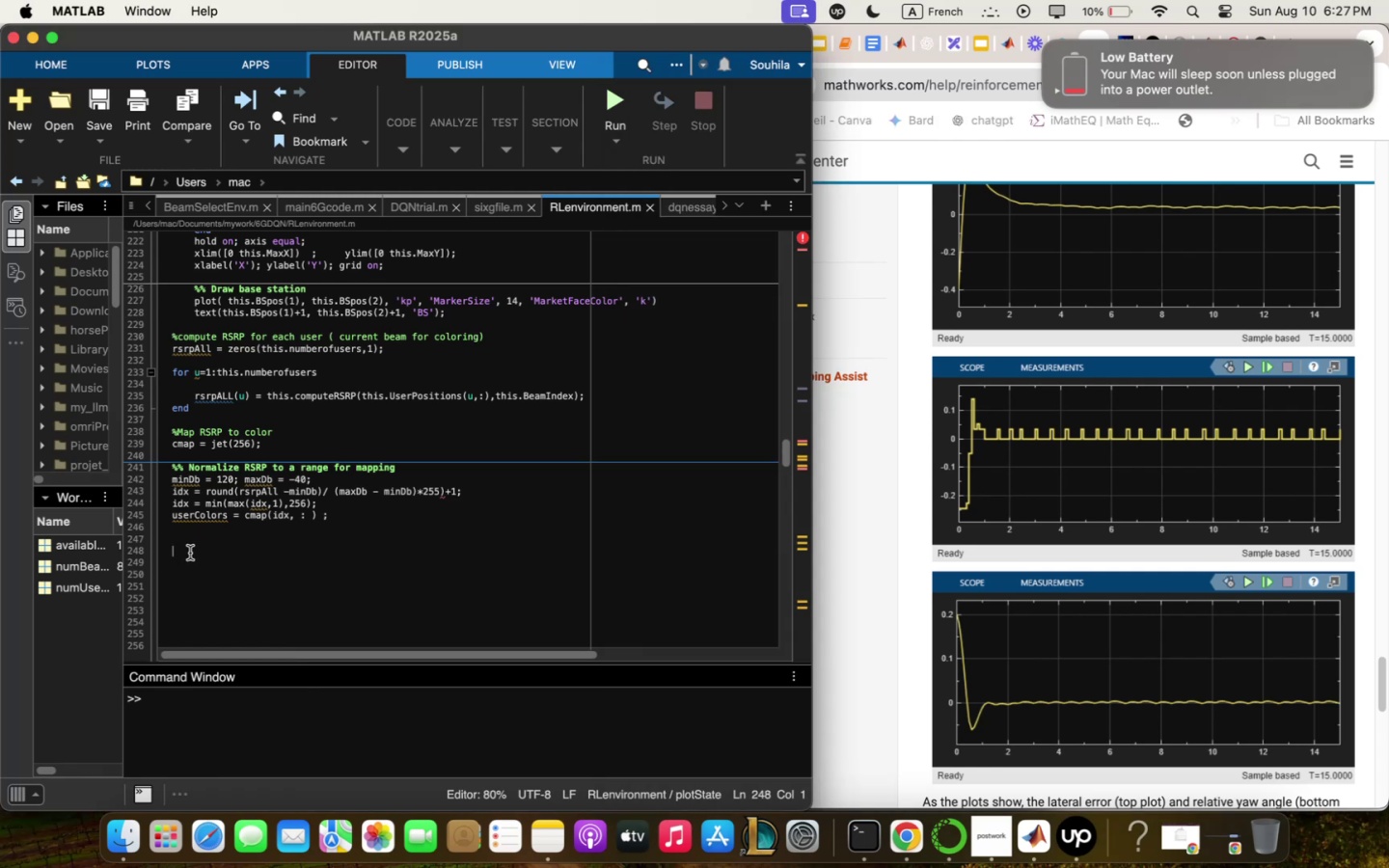 
scroll: coordinate [1081, 447], scroll_direction: down, amount: 10.0
 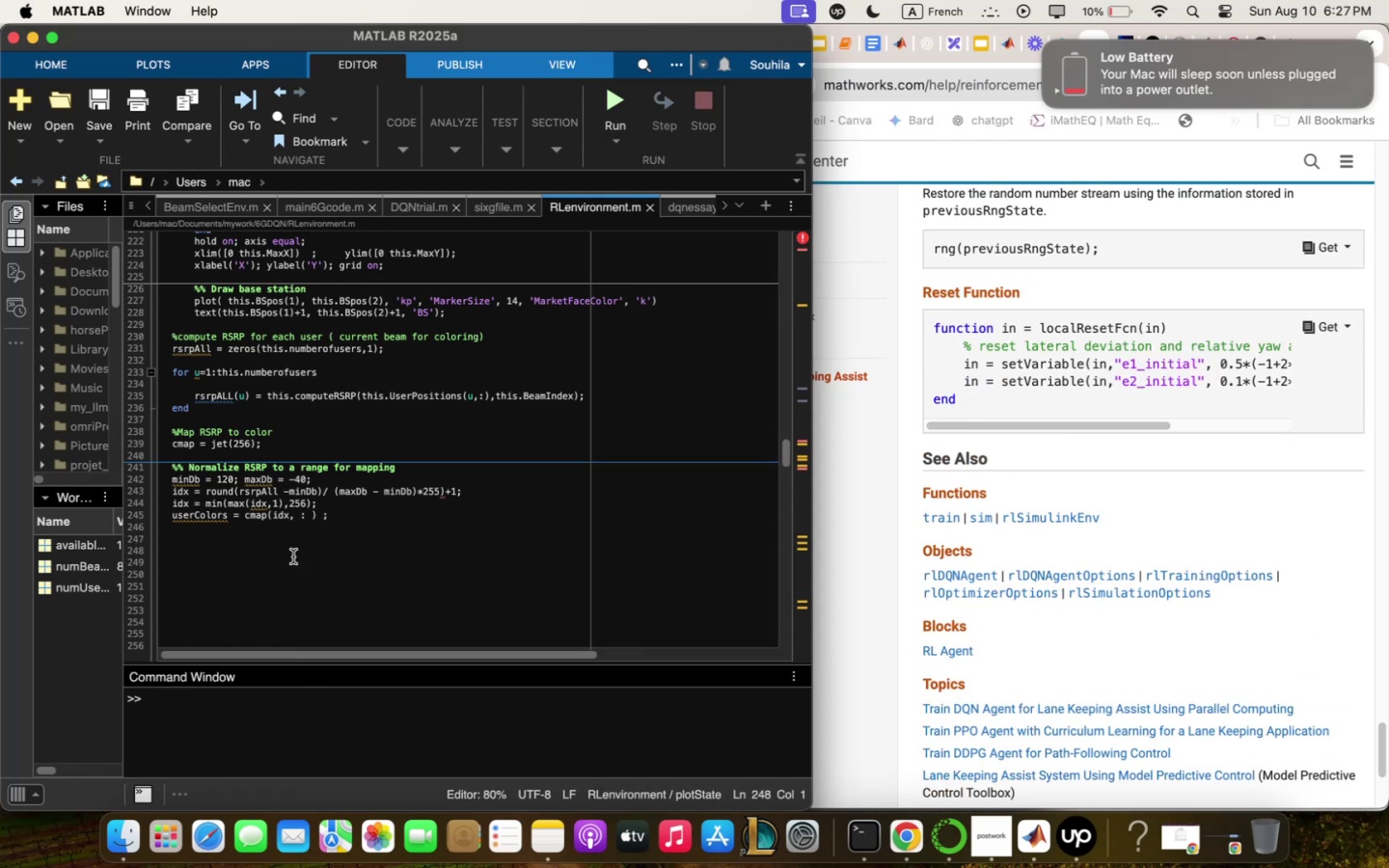 
key(Shift+Quote)
 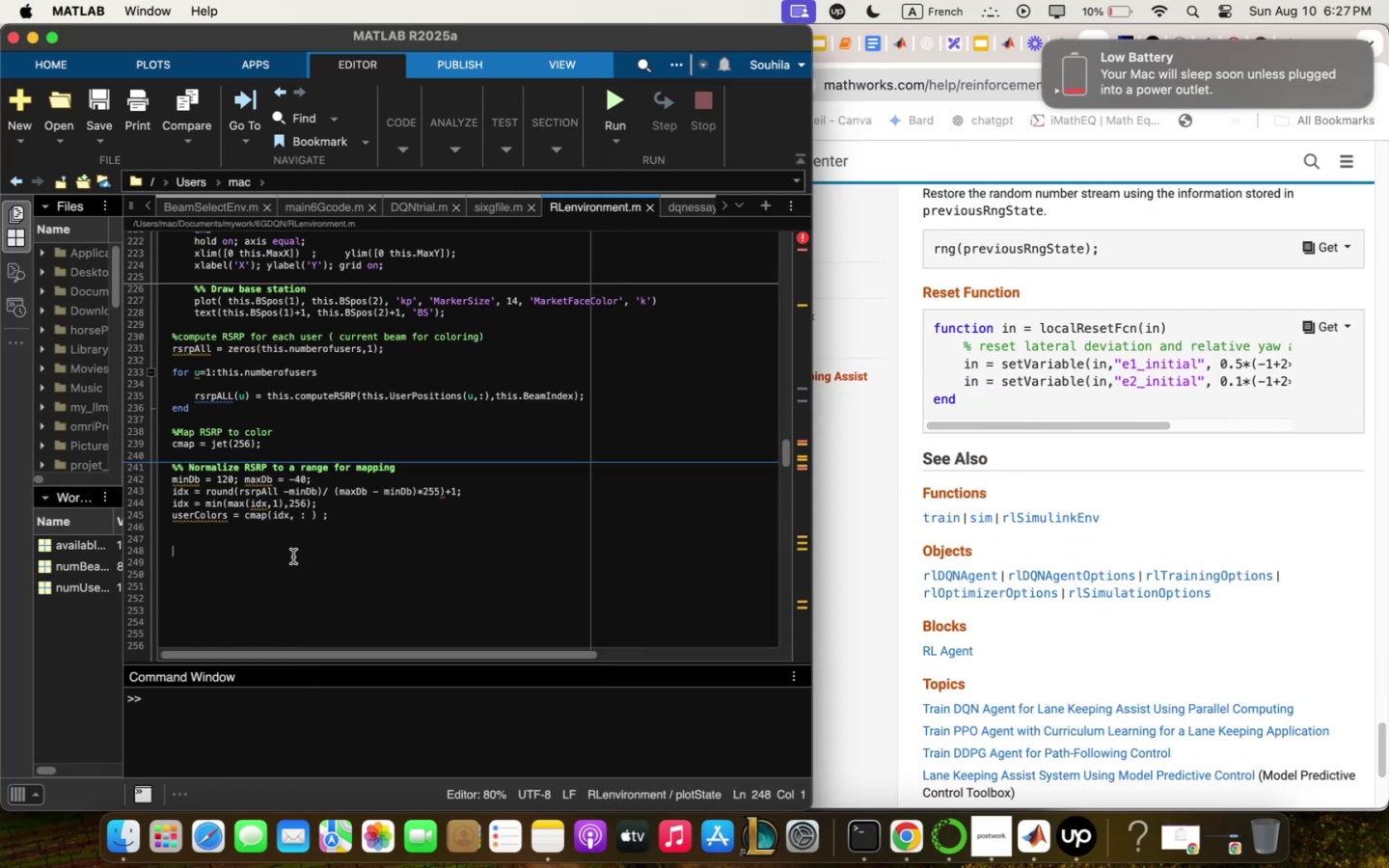 
key(Shift+Quote)
 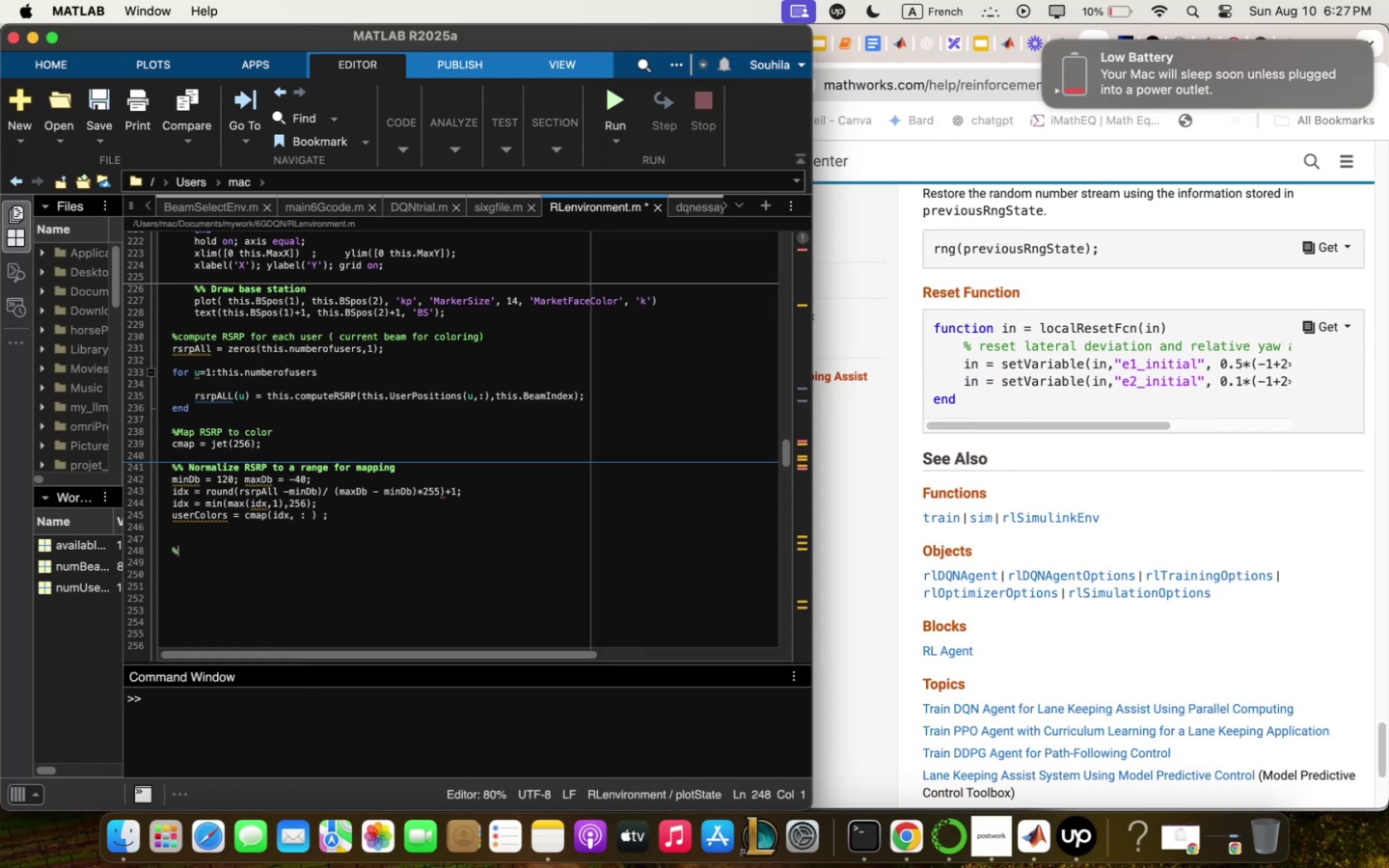 
key(Shift+Quote)
 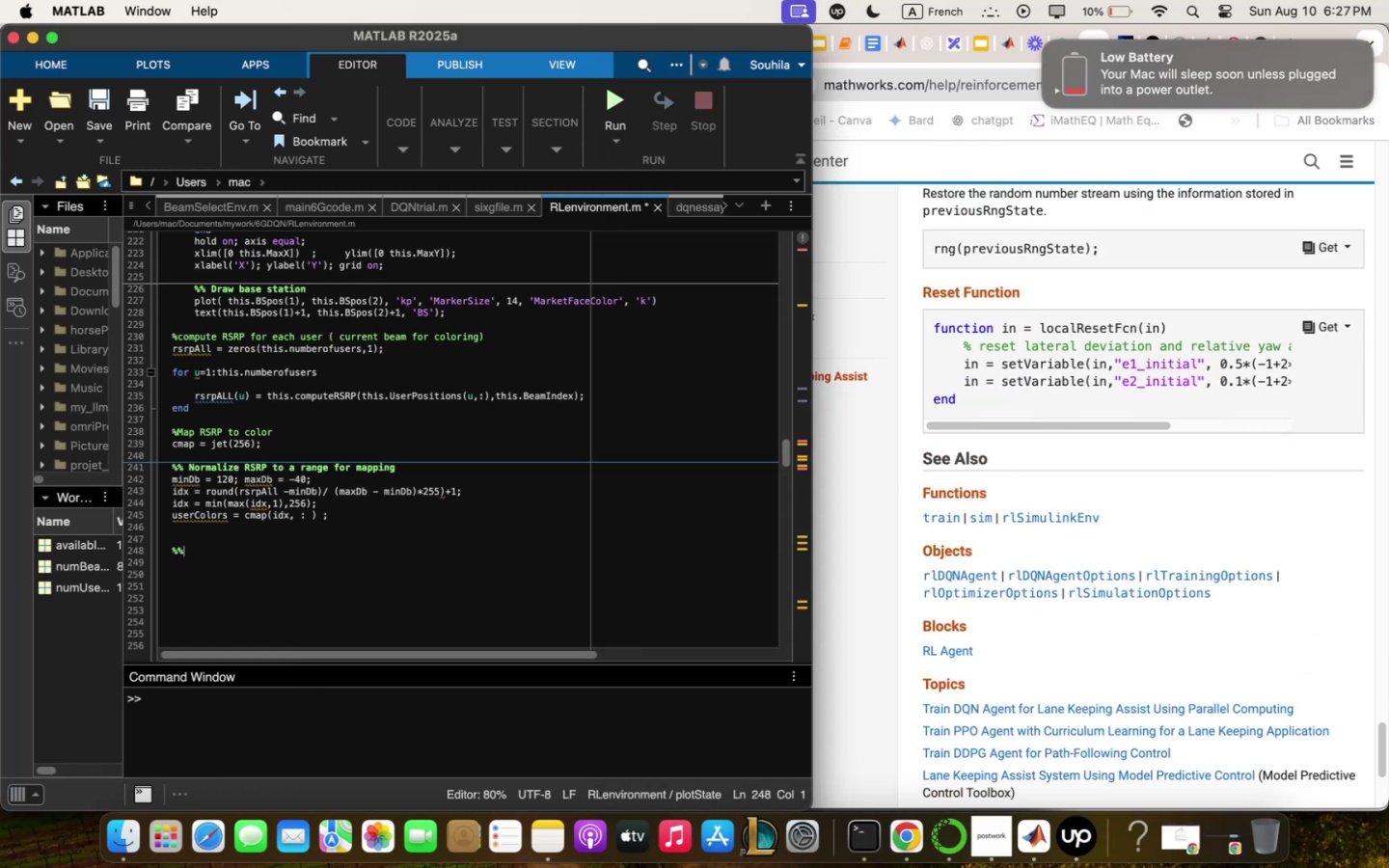 
key(Shift+Quote)
 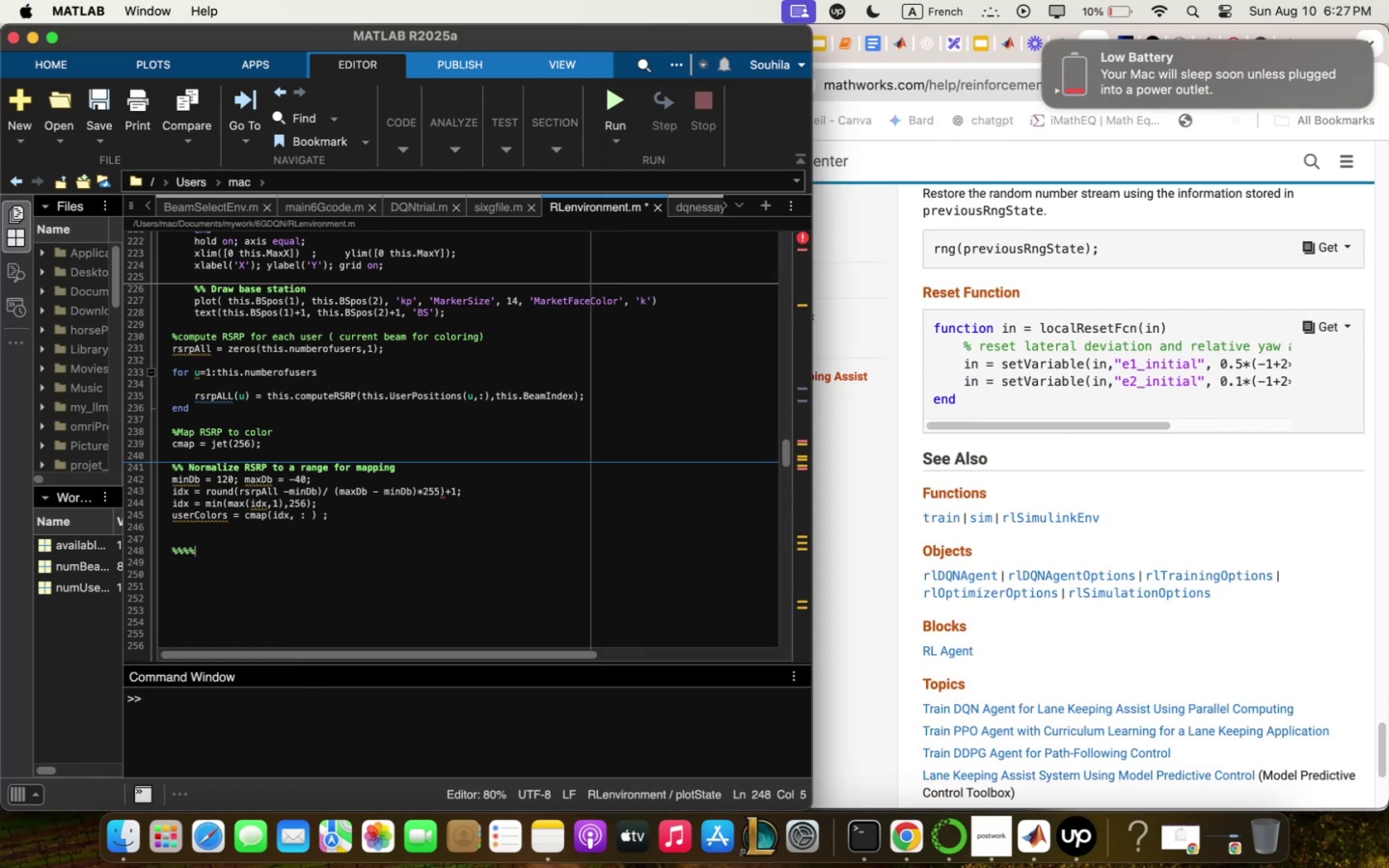 
key(Space)
 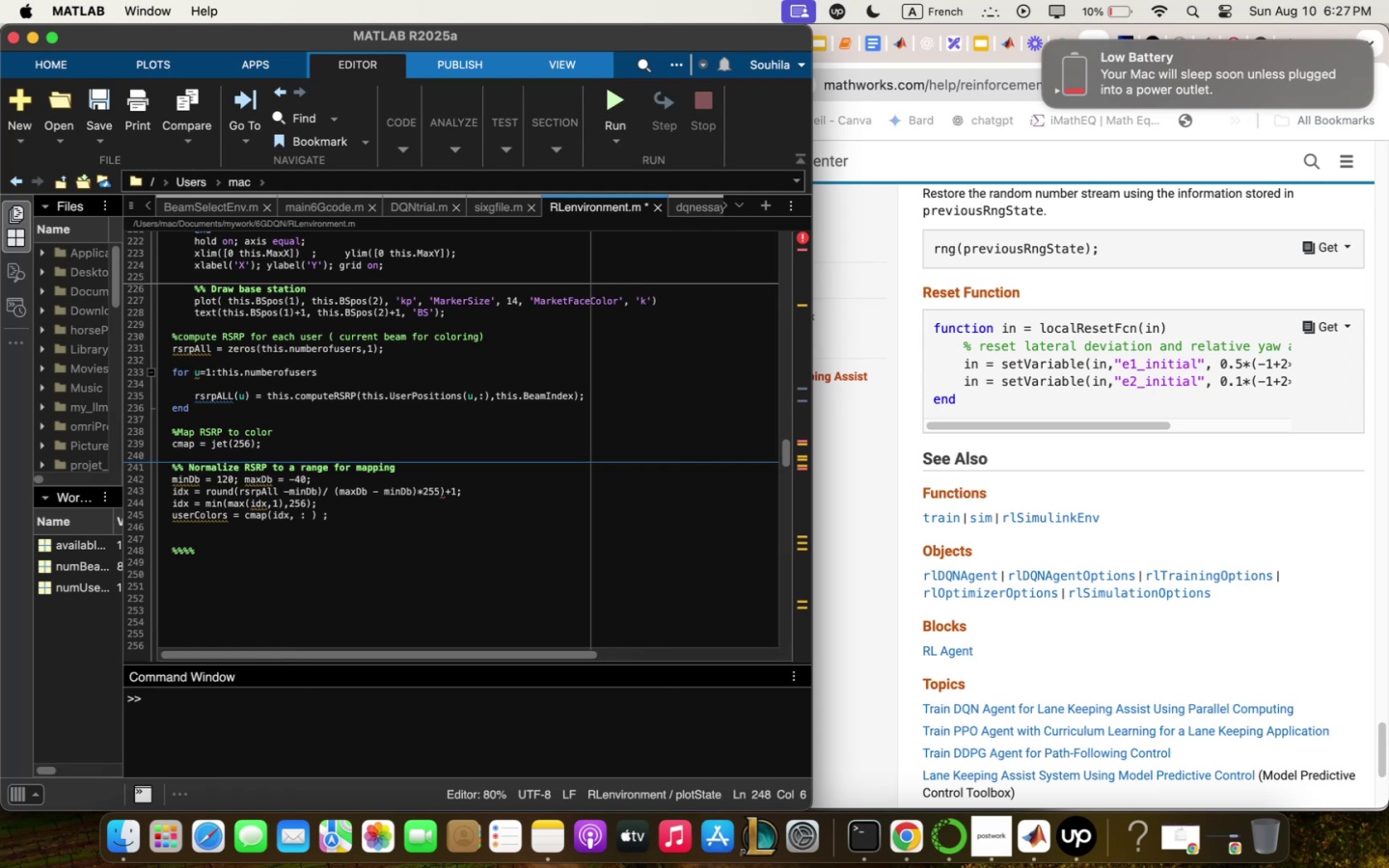 
key(Backspace)
 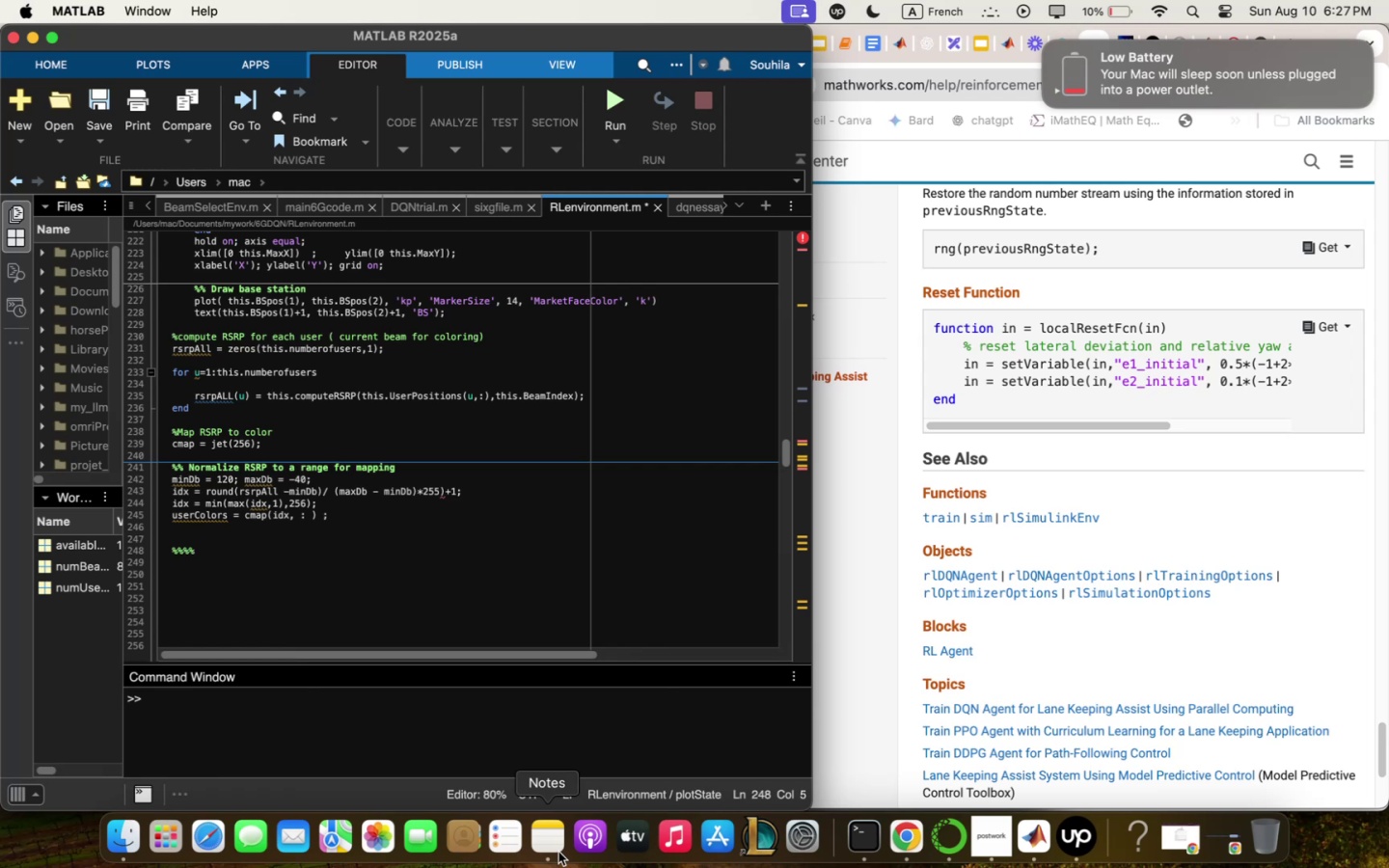 
wait(21.76)
 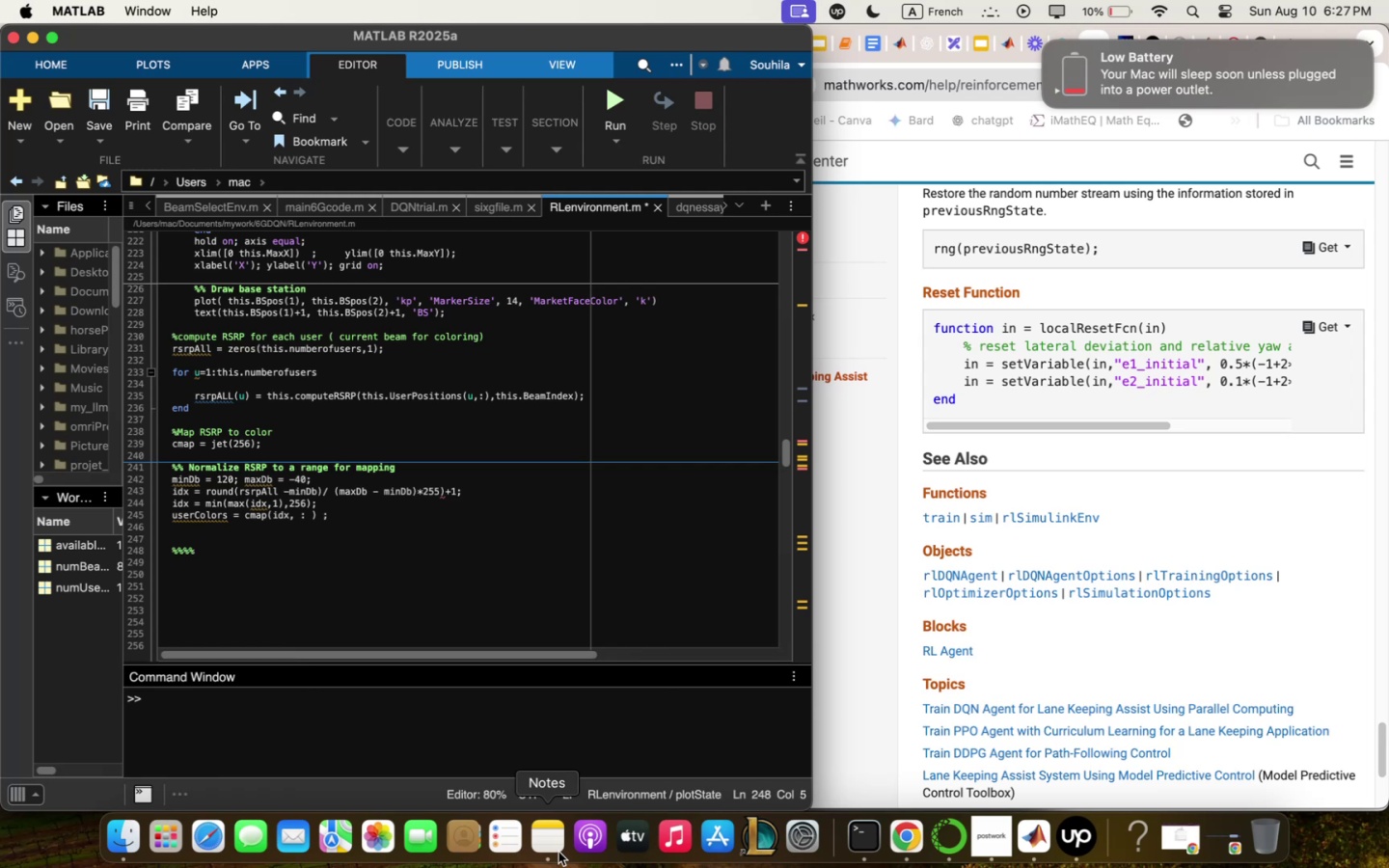 
type(plot colored by RSRP)
 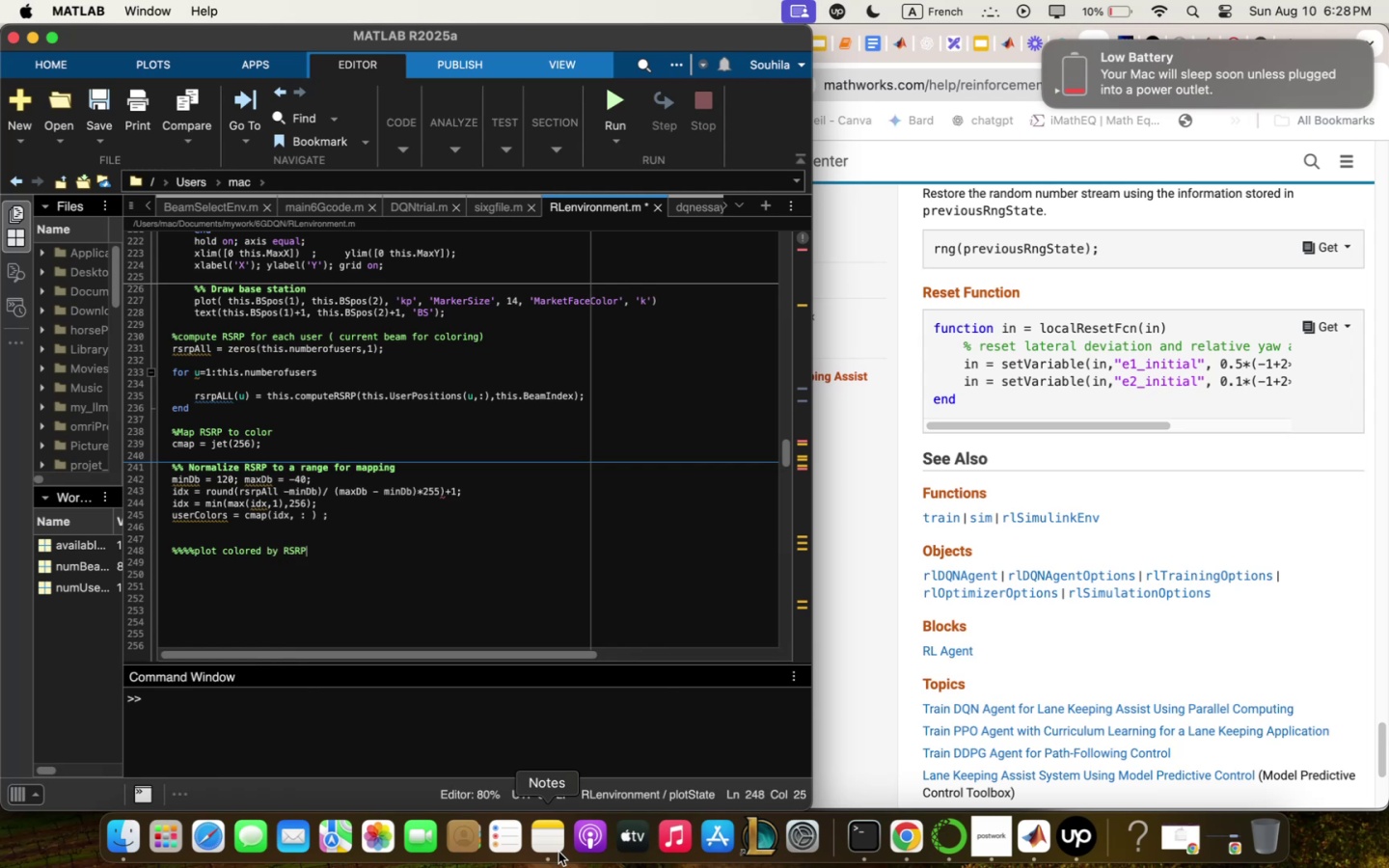 
 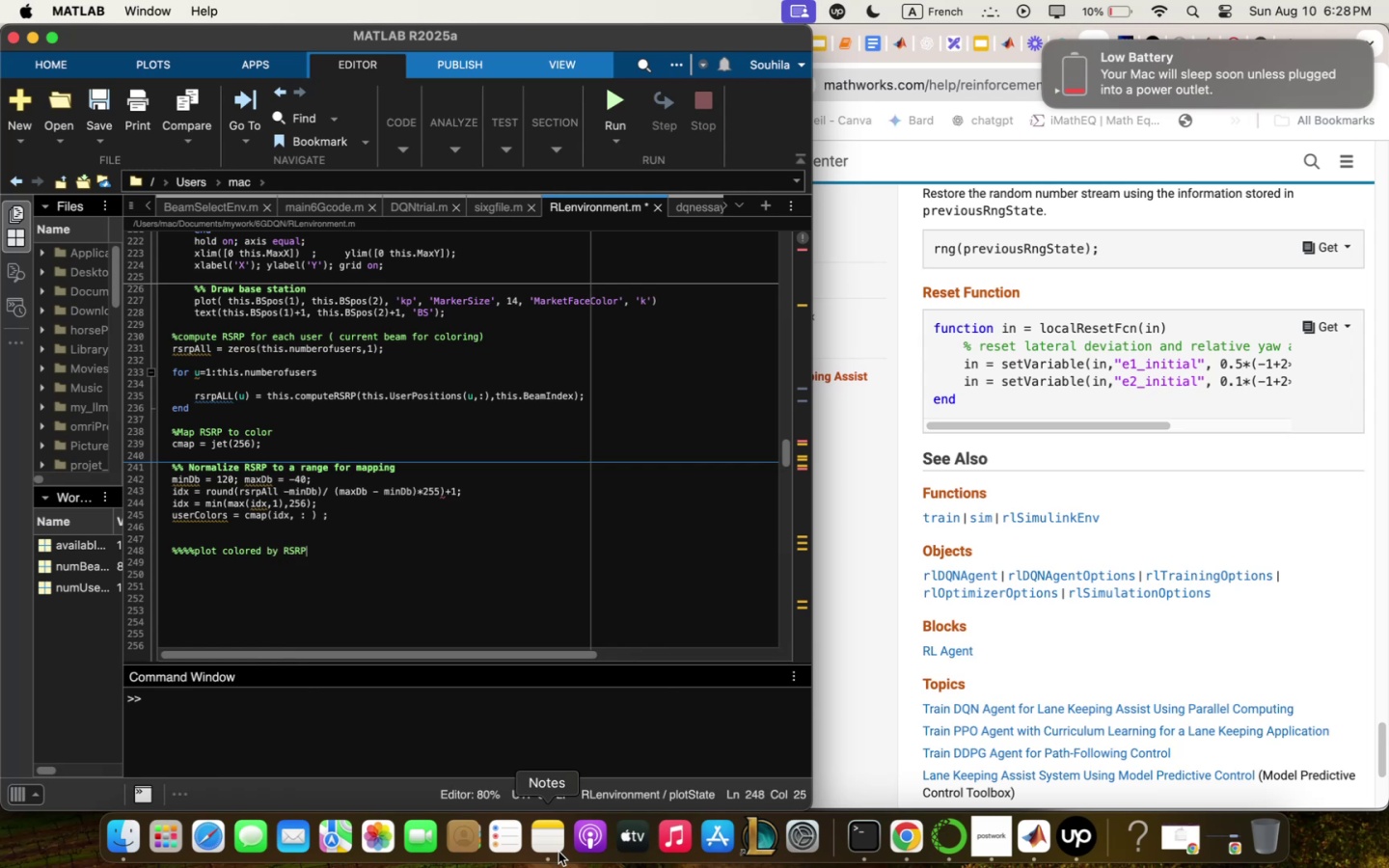 
key(Enter)
 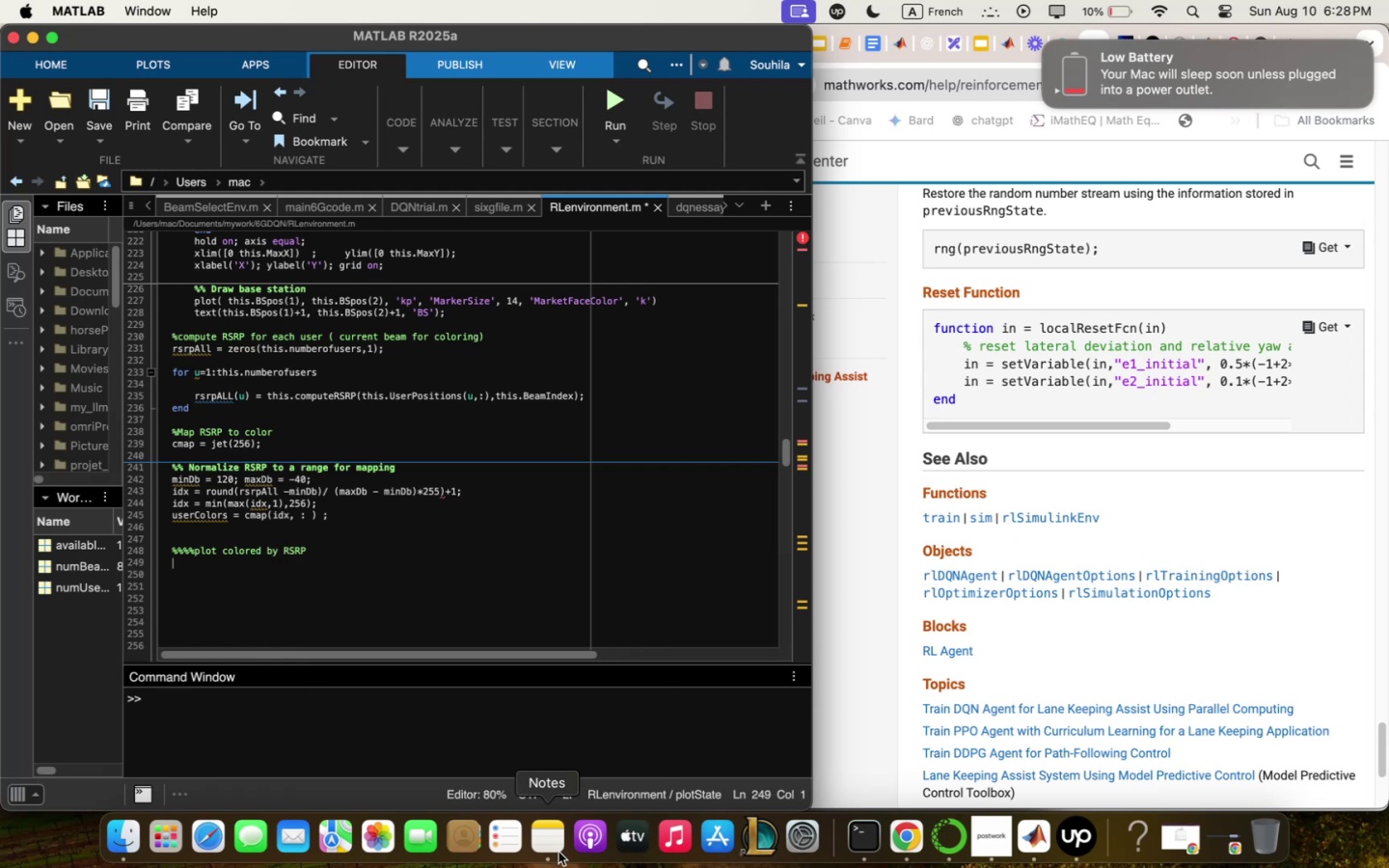 
wait(7.2)
 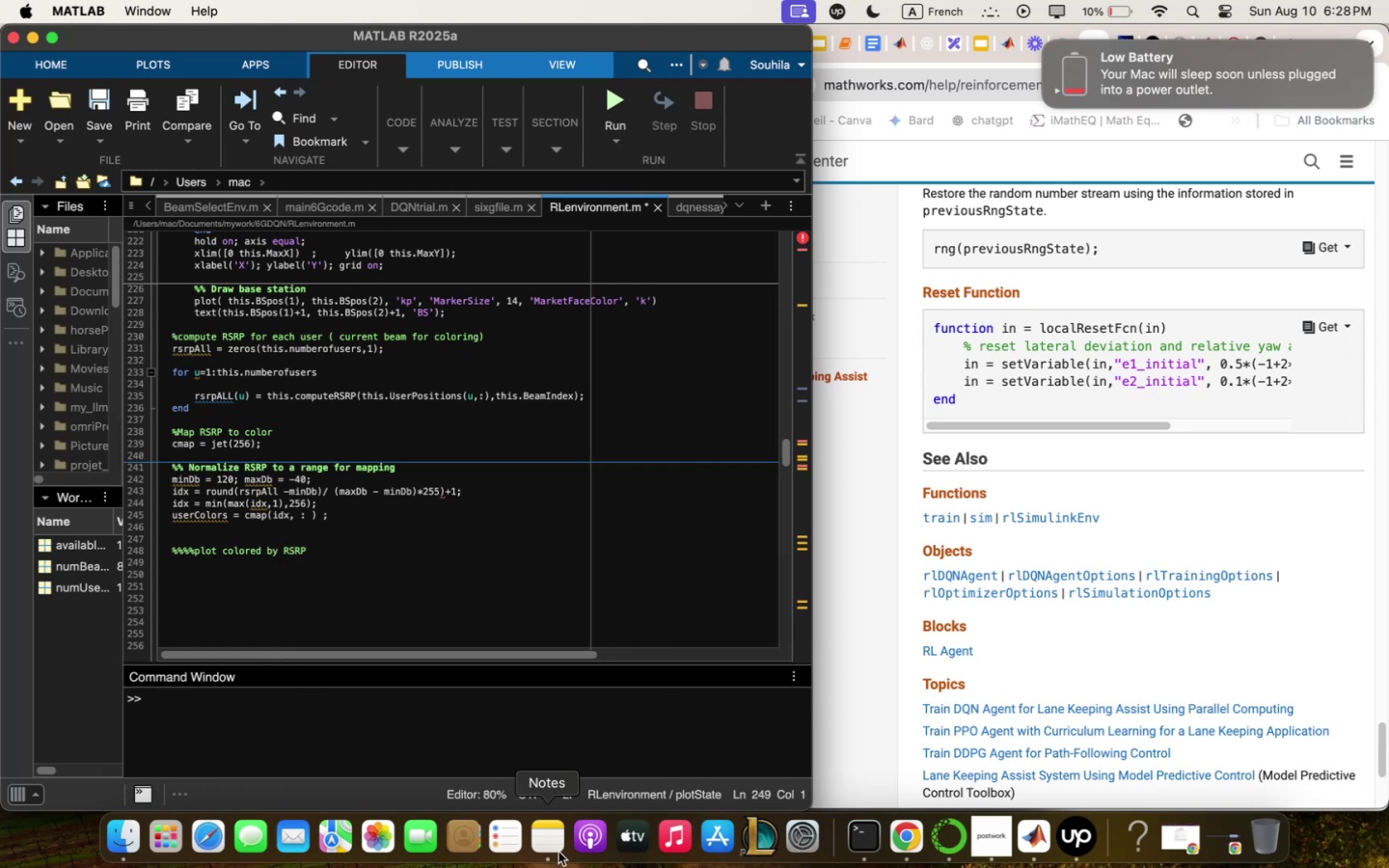 
type(scqtter5this<User)
 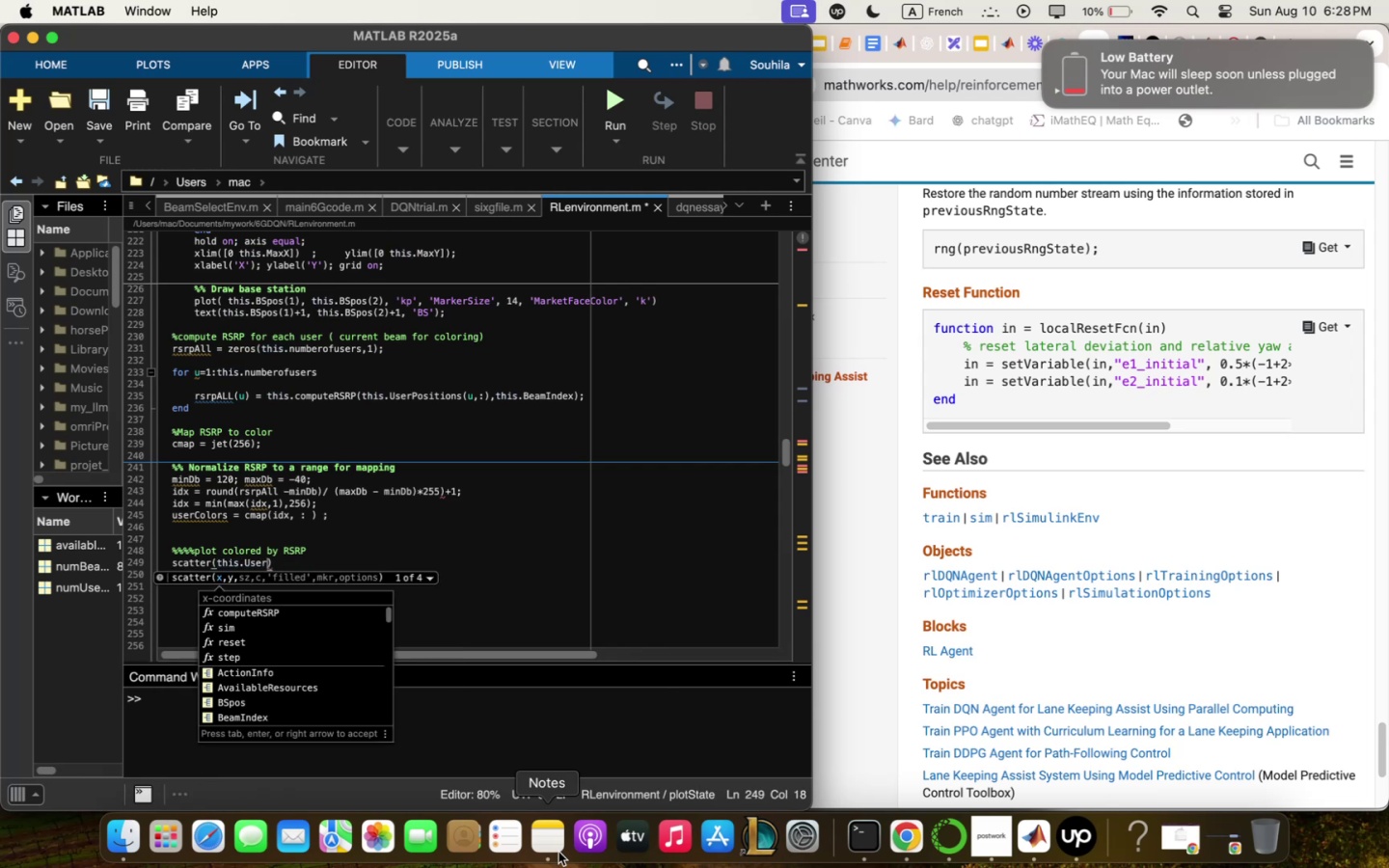 
wait(6.42)
 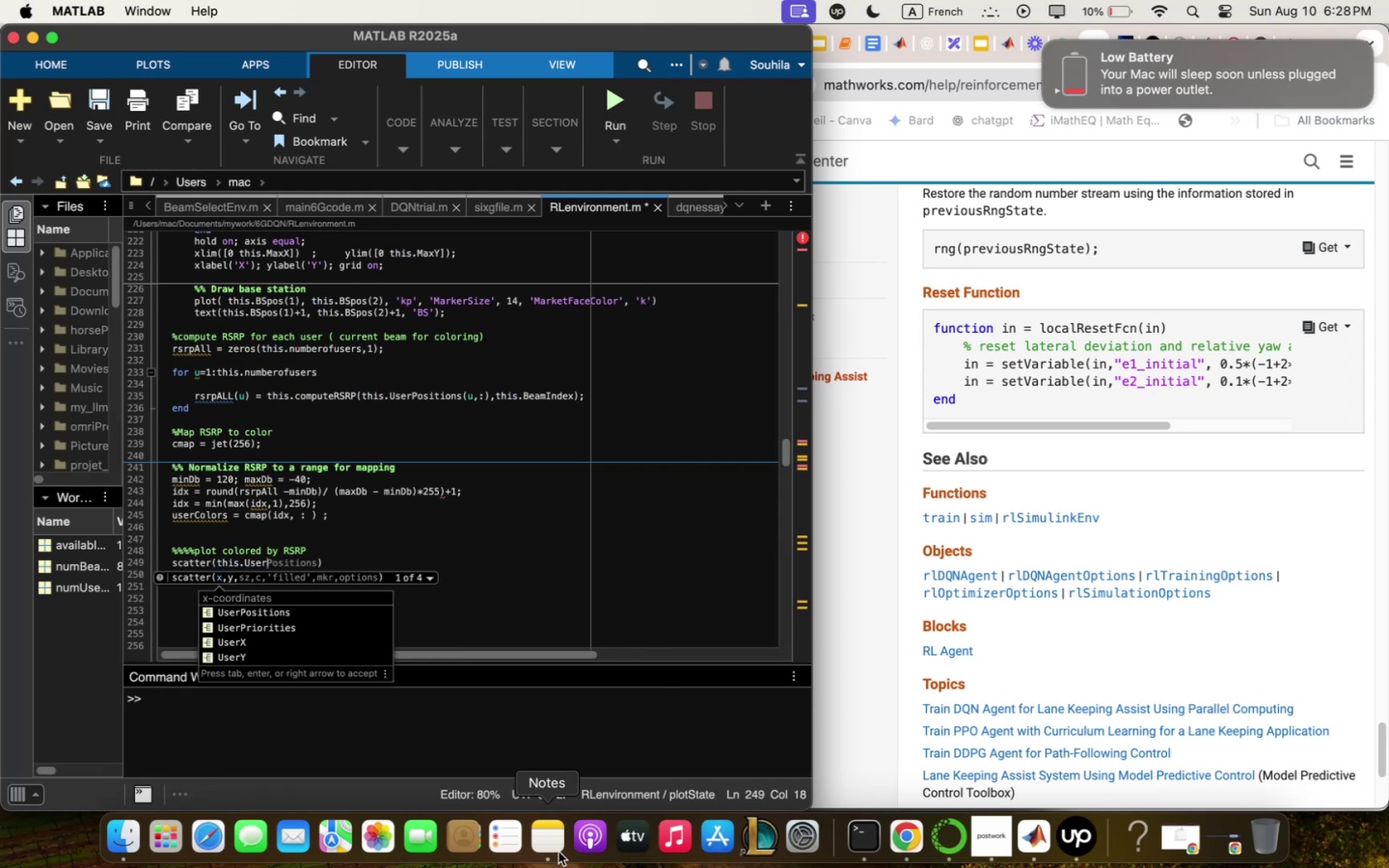 
type(Positions5.m!)
 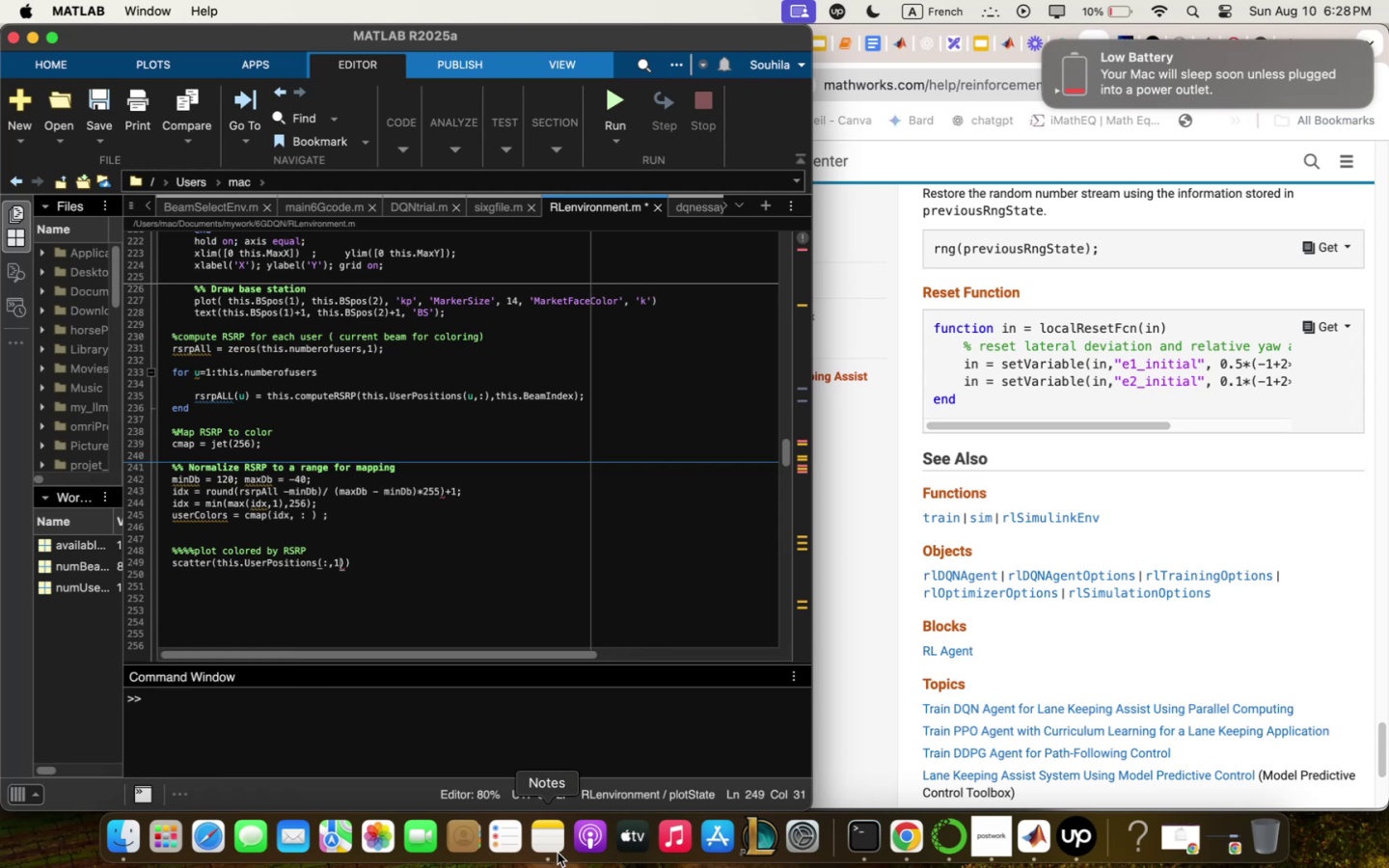 
wait(22.83)
 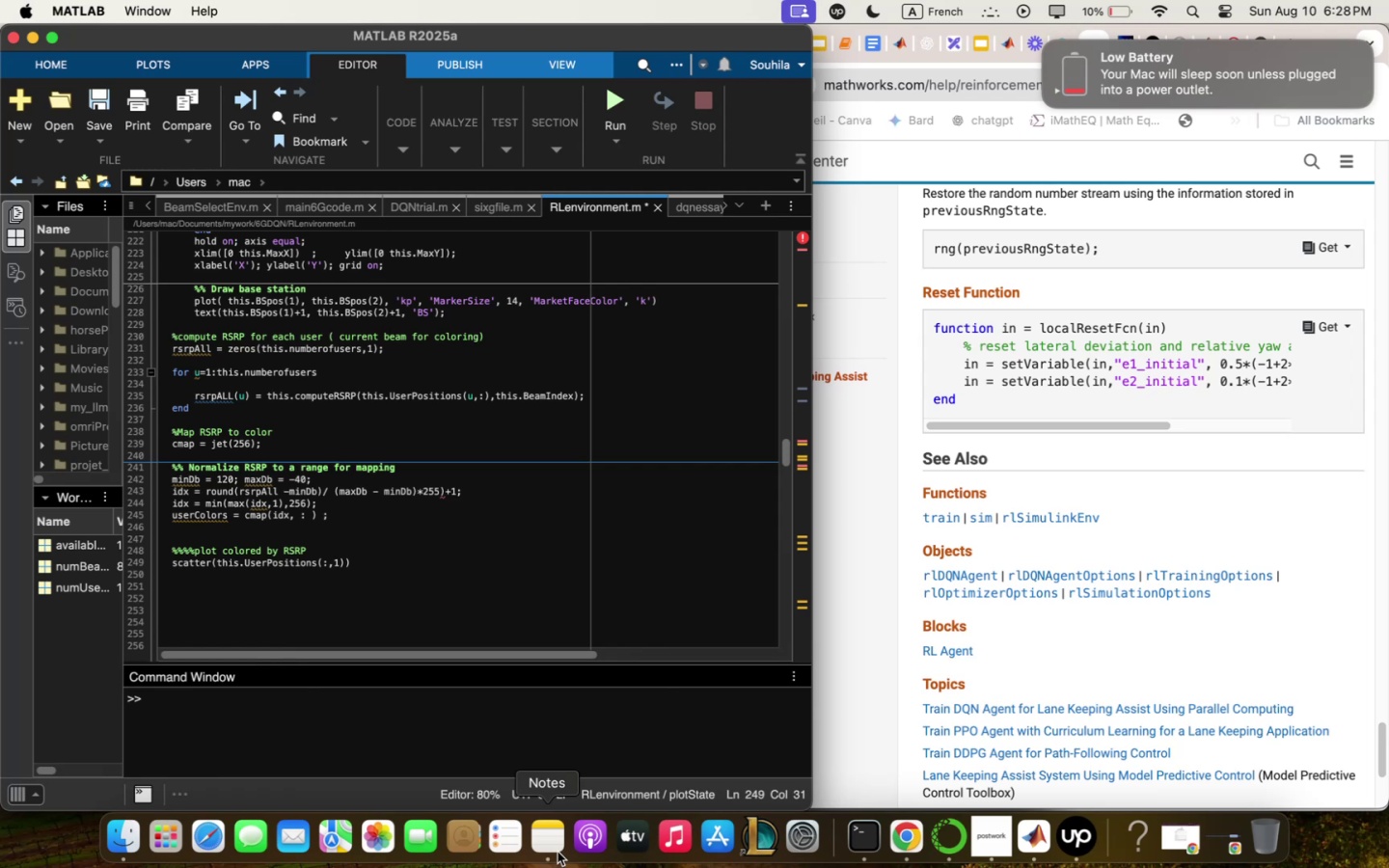 
key(ArrowRight)
 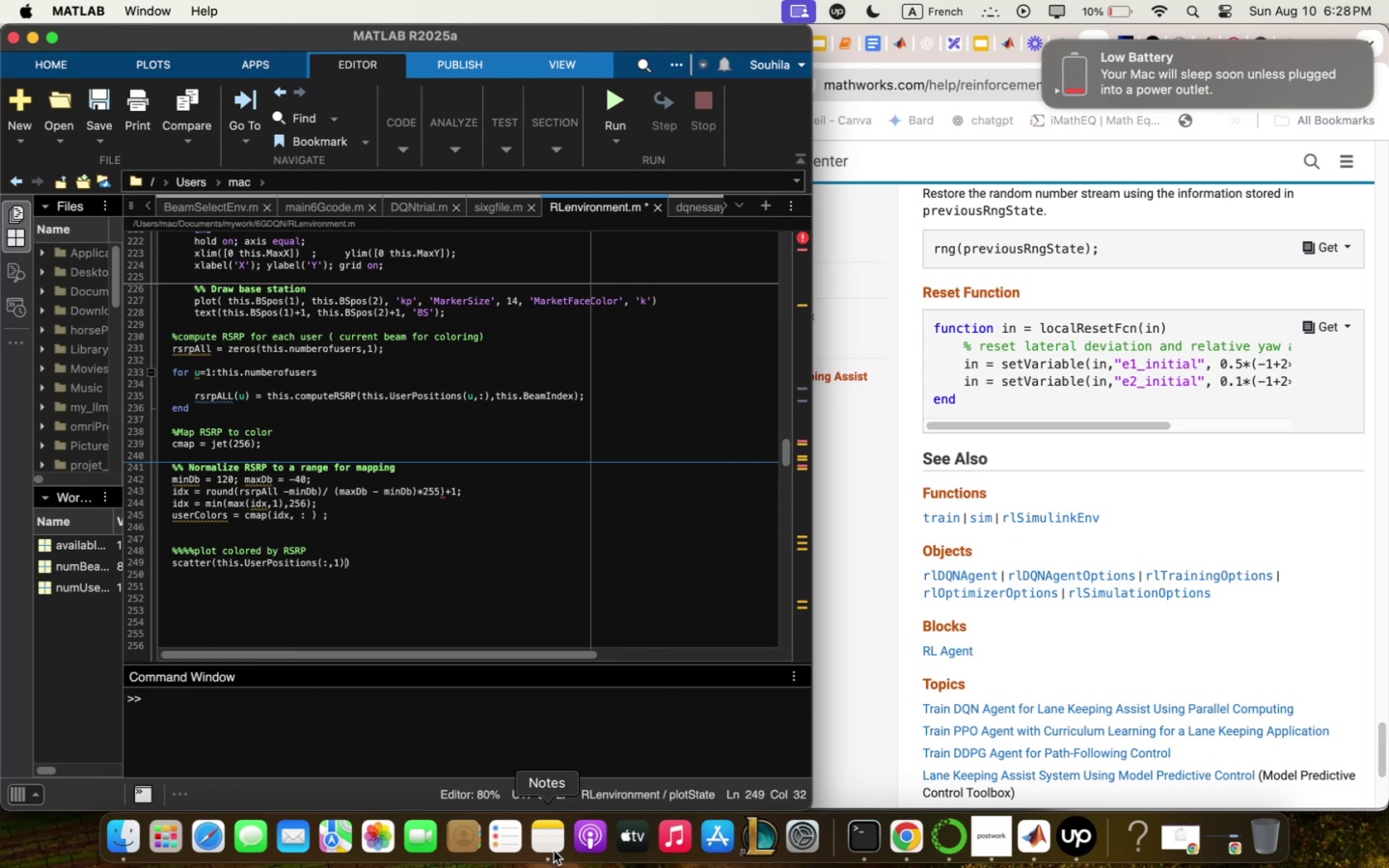 
type(m this<)
 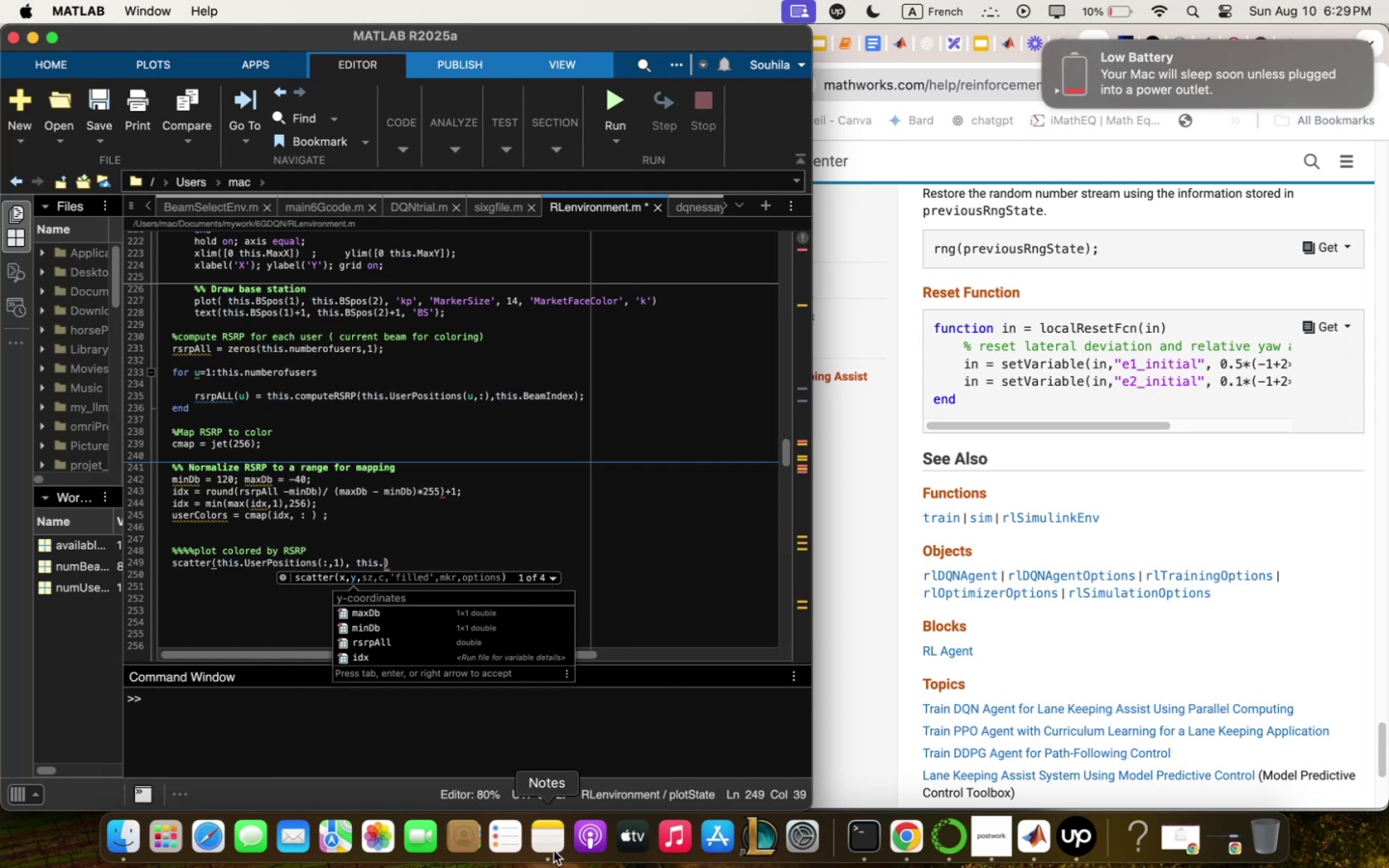 
type(User)
 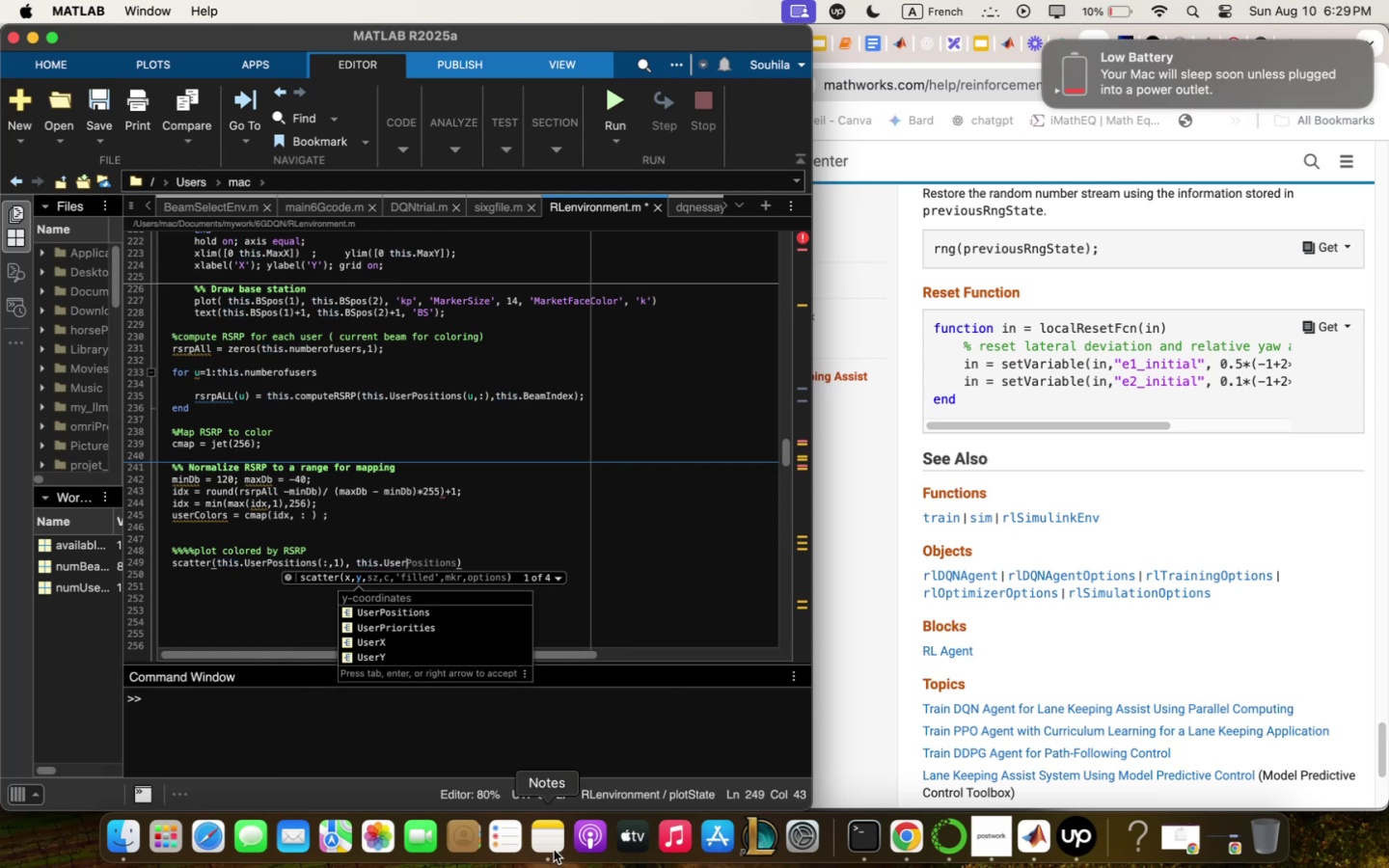 
key(ArrowDown)
 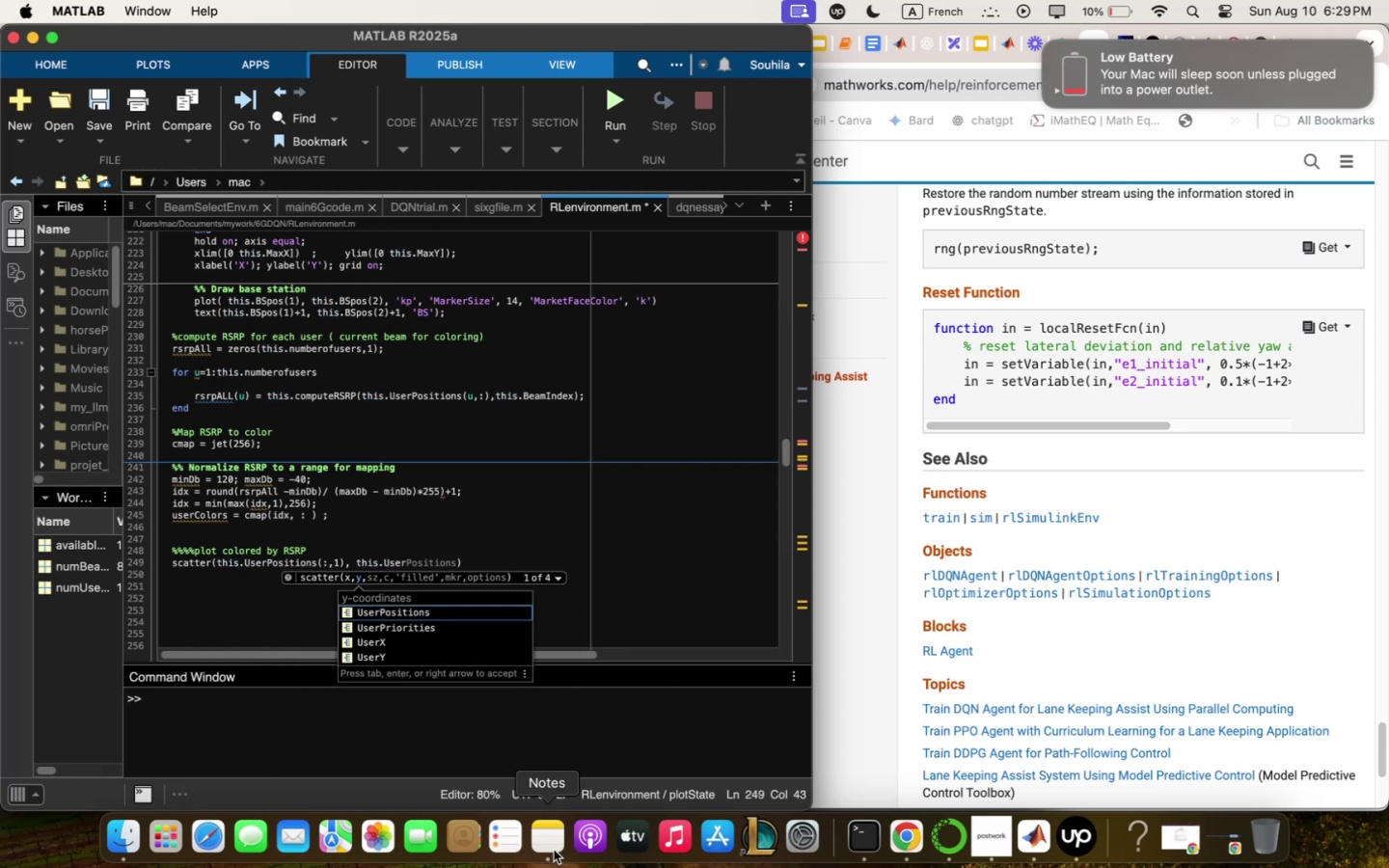 
key(Enter)
 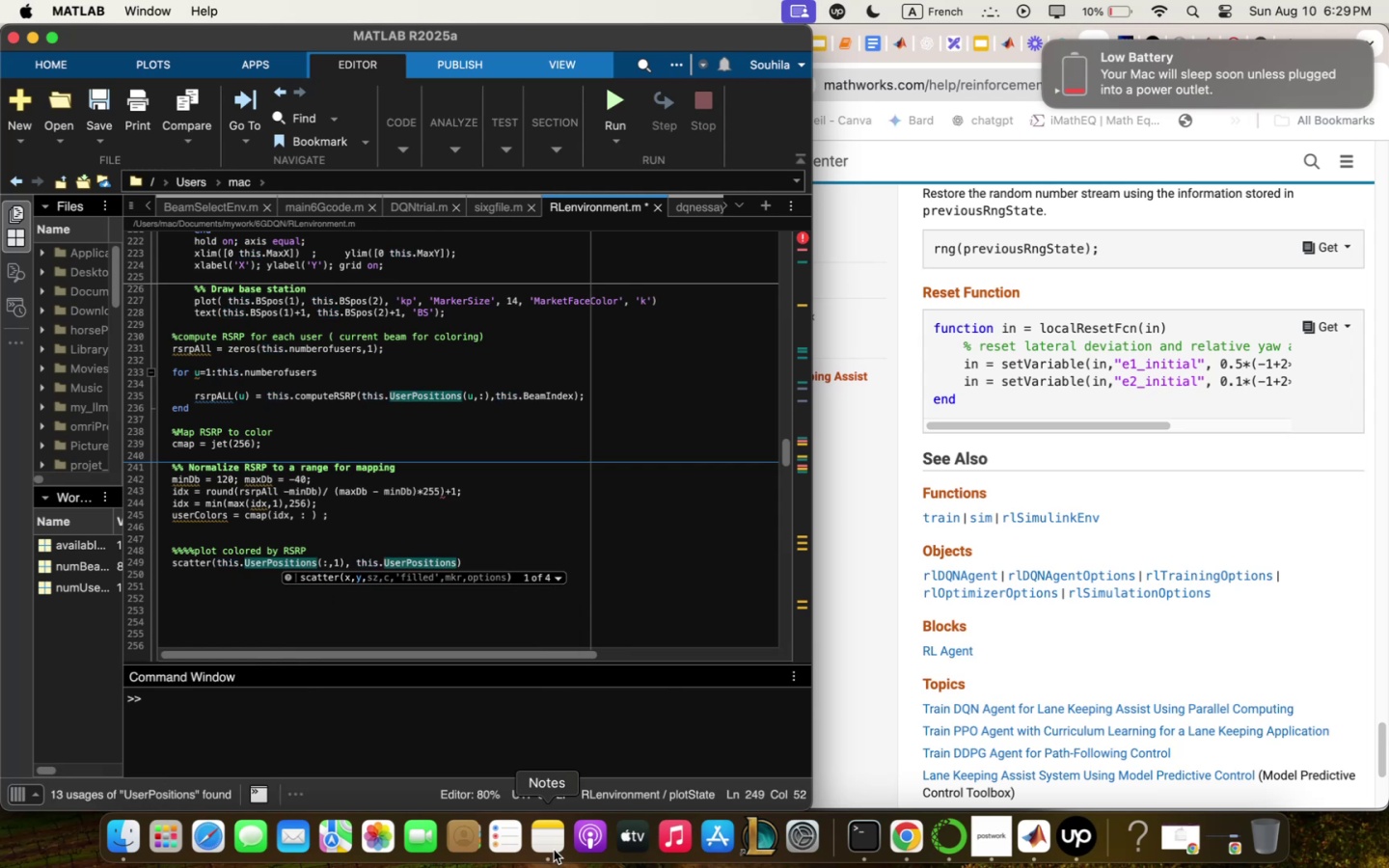 
type(5.m@-m)
 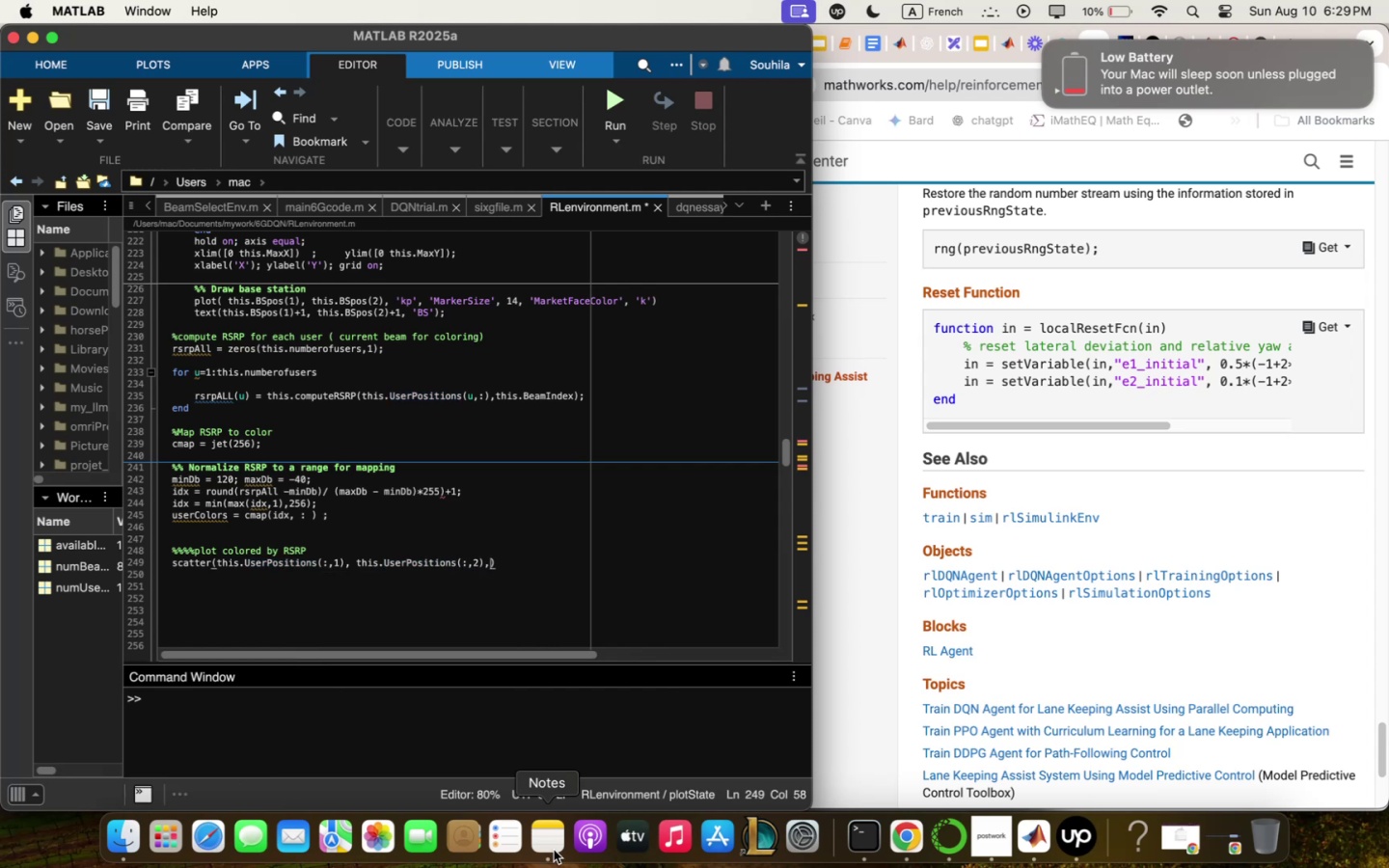 
type( ())
 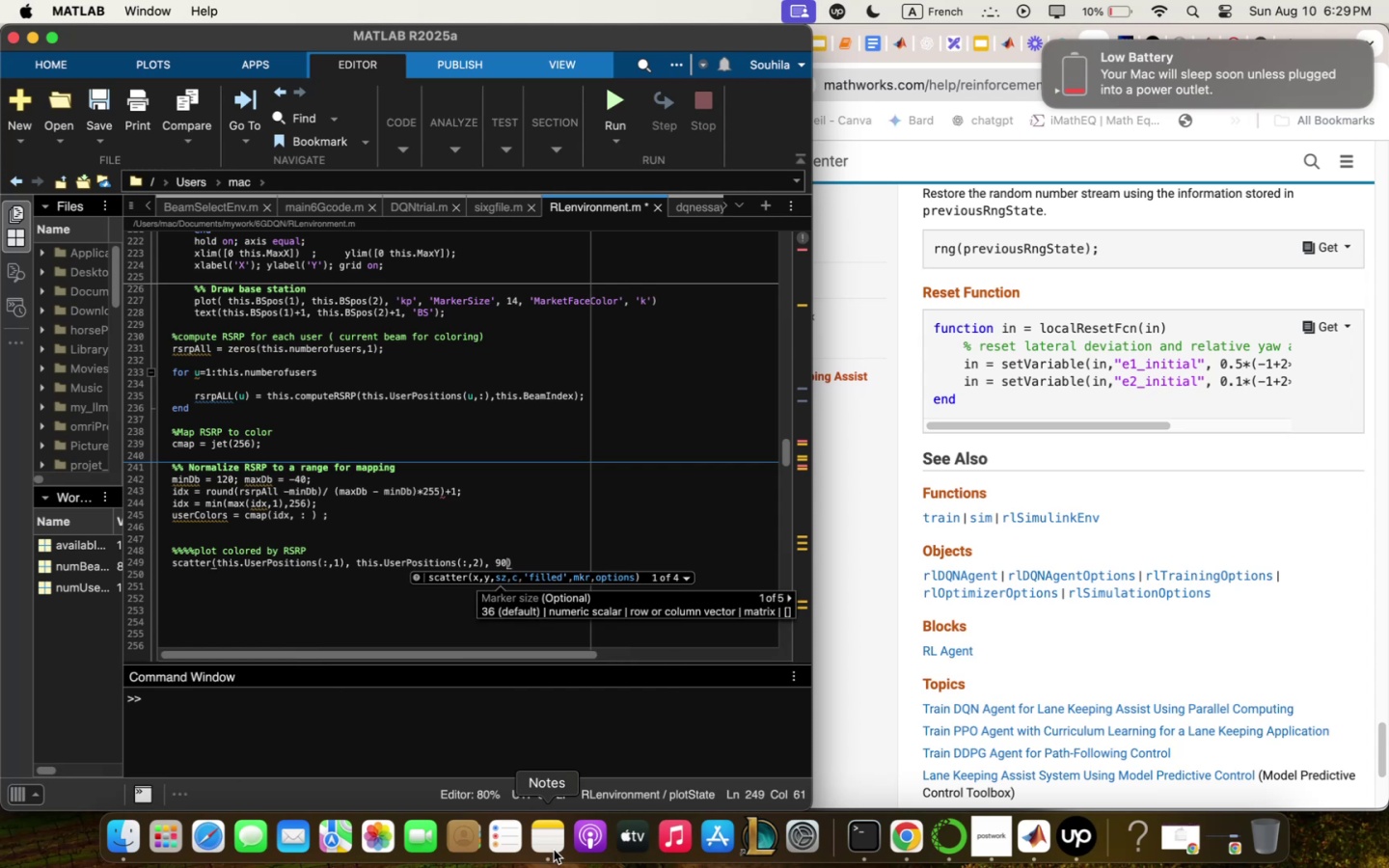 
wait(7.11)
 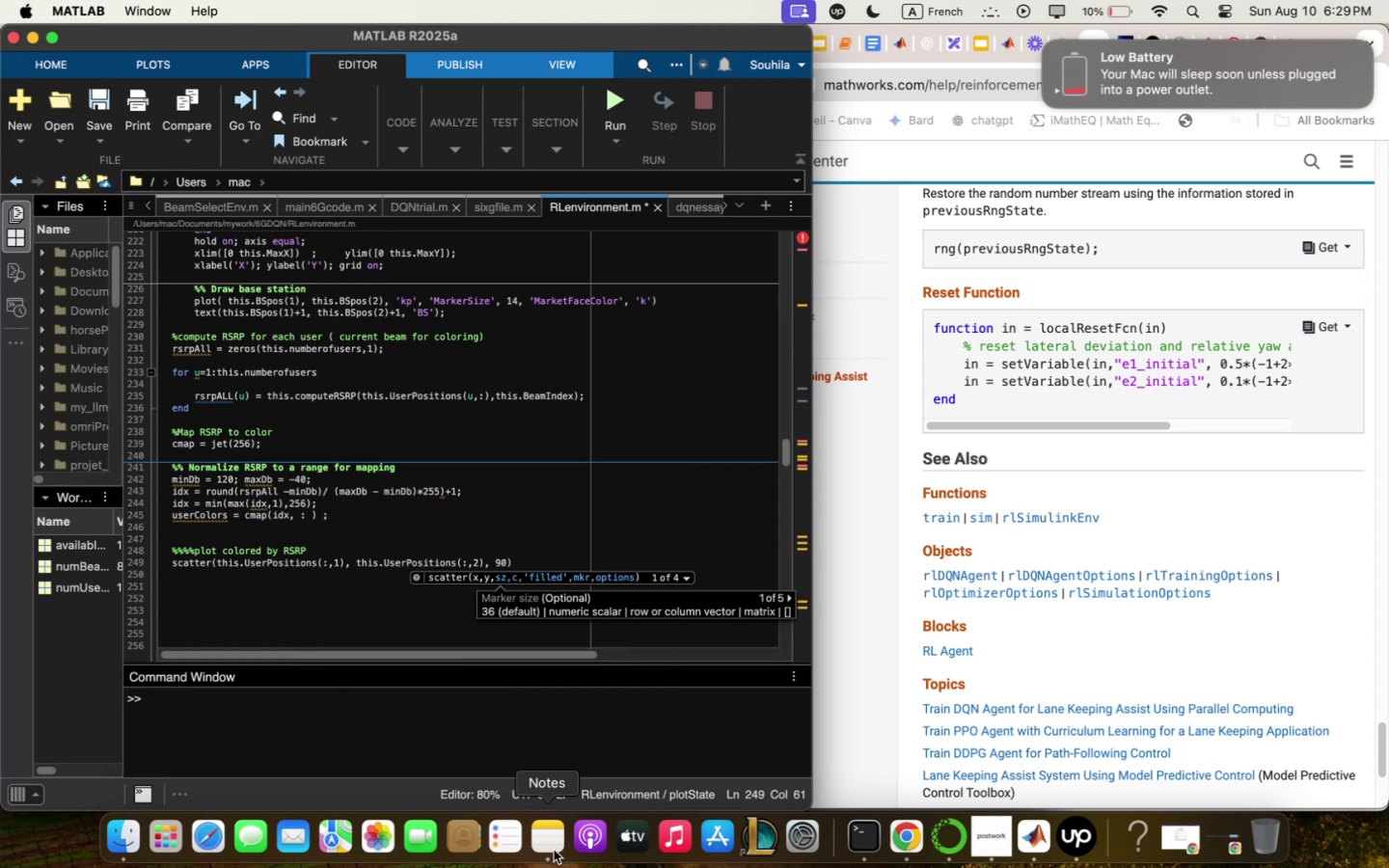 
type(m userColors)
 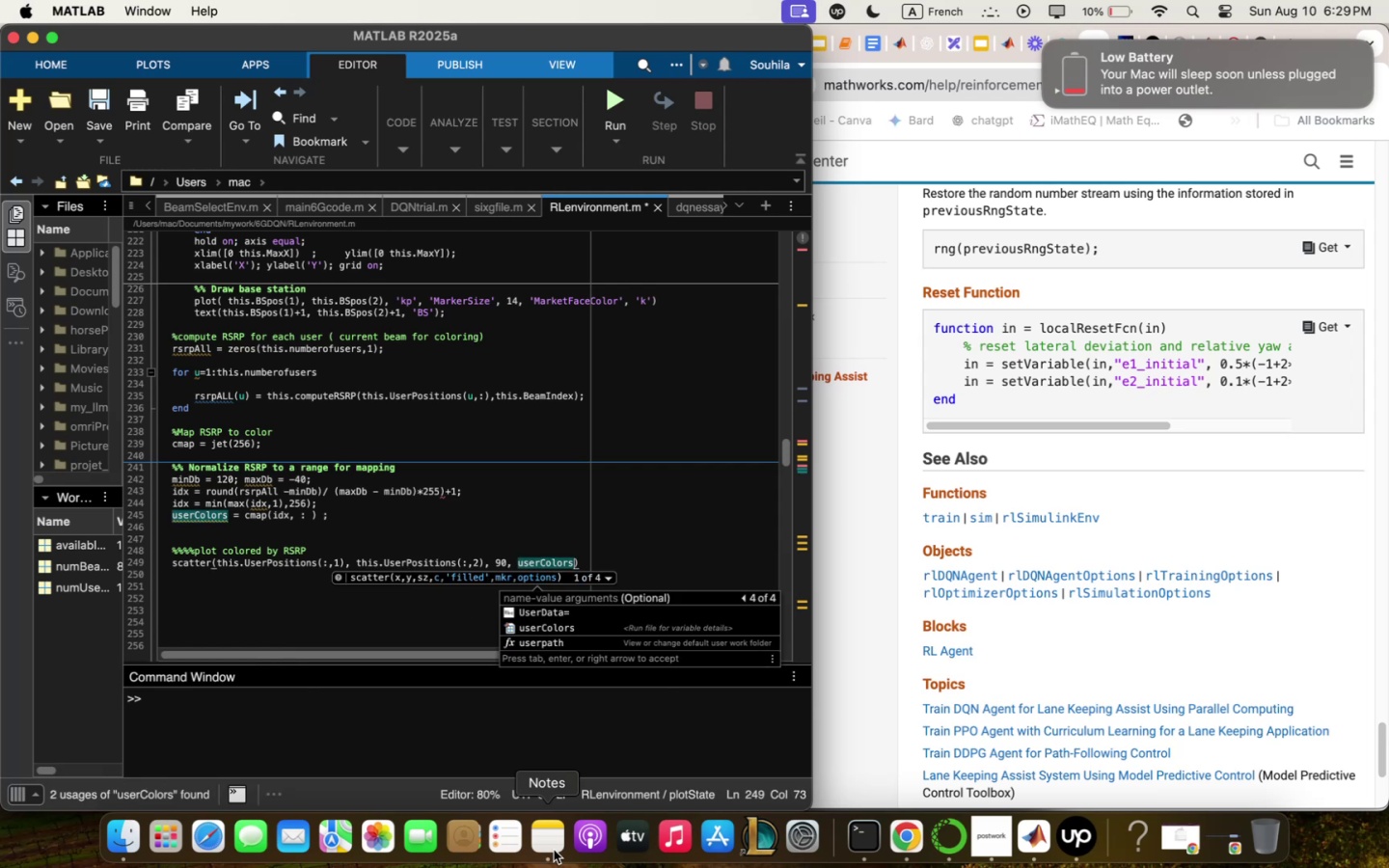 
type(m4filled4m 4:qrketEdgeColor4m4k4)
 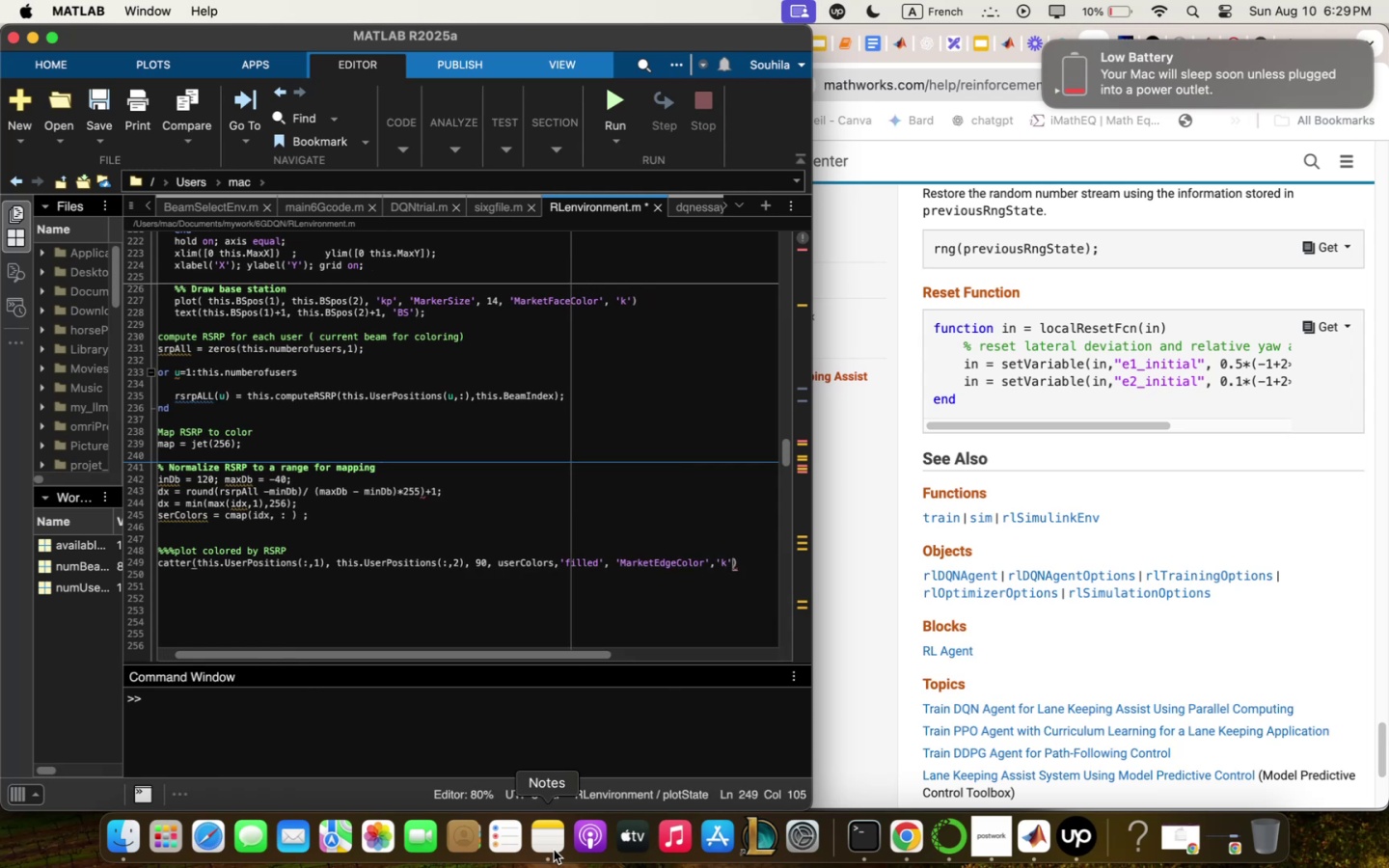 
key(ArrowRight)
 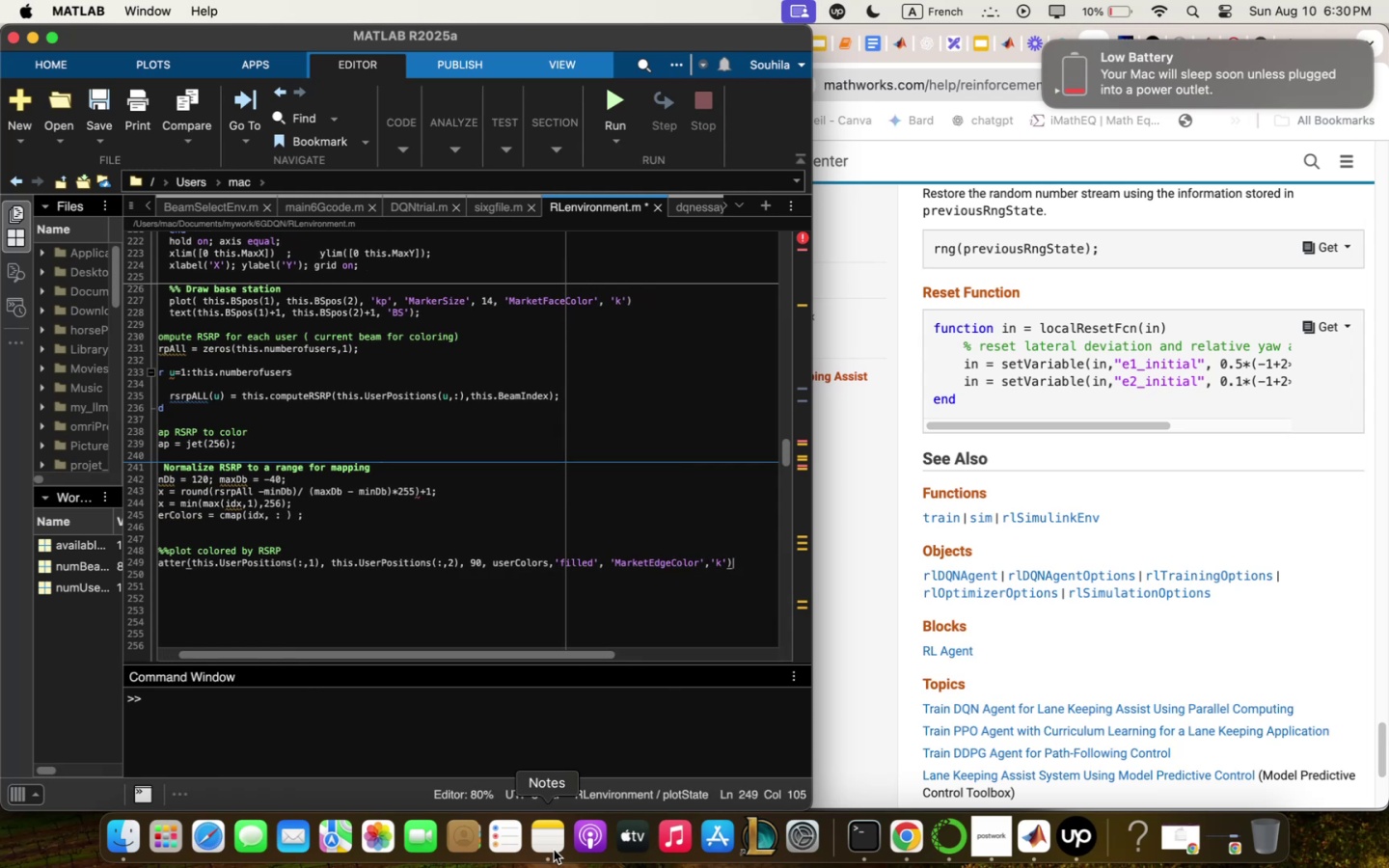 
key(ArrowRight)
 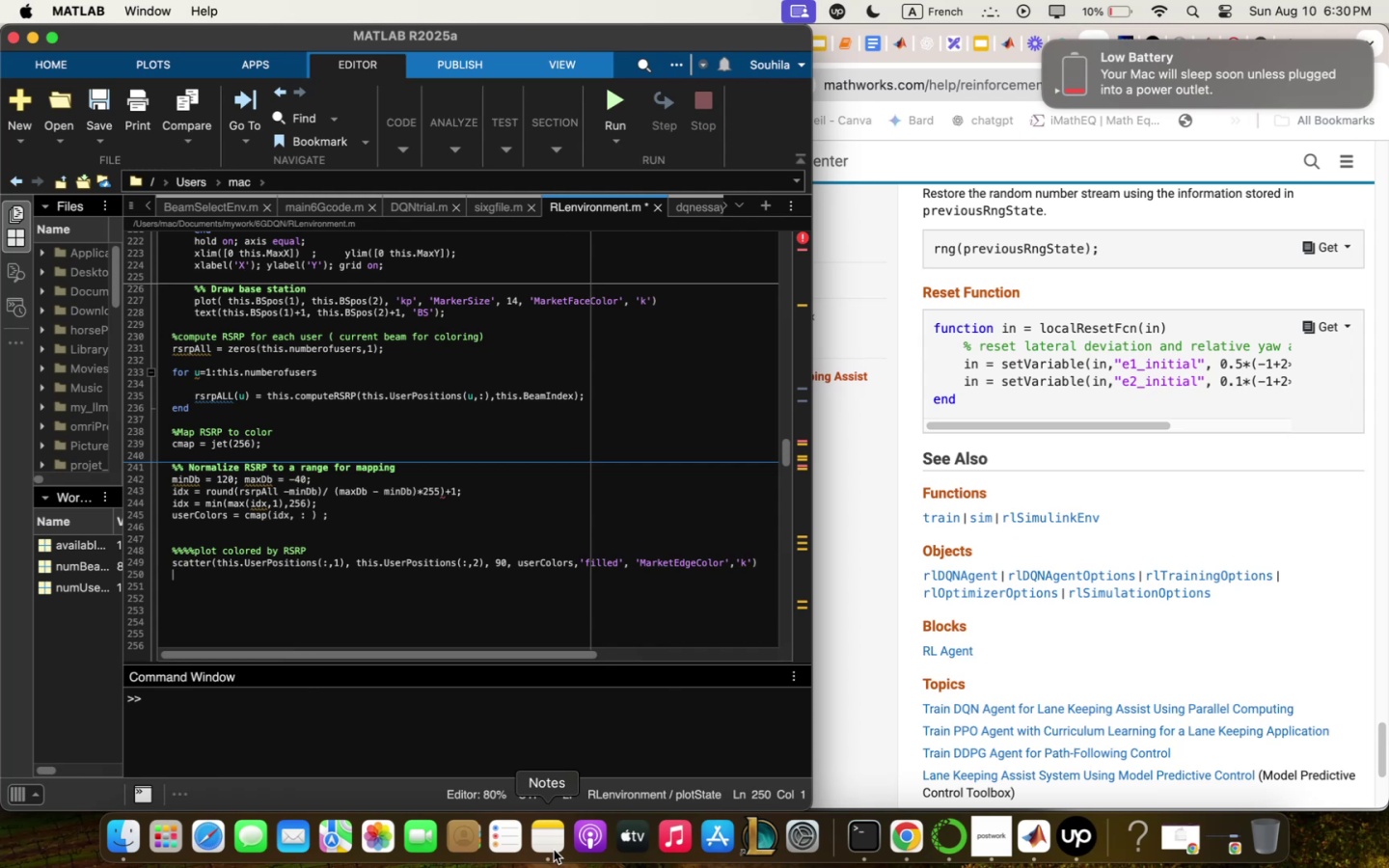 
key(ArrowLeft)
 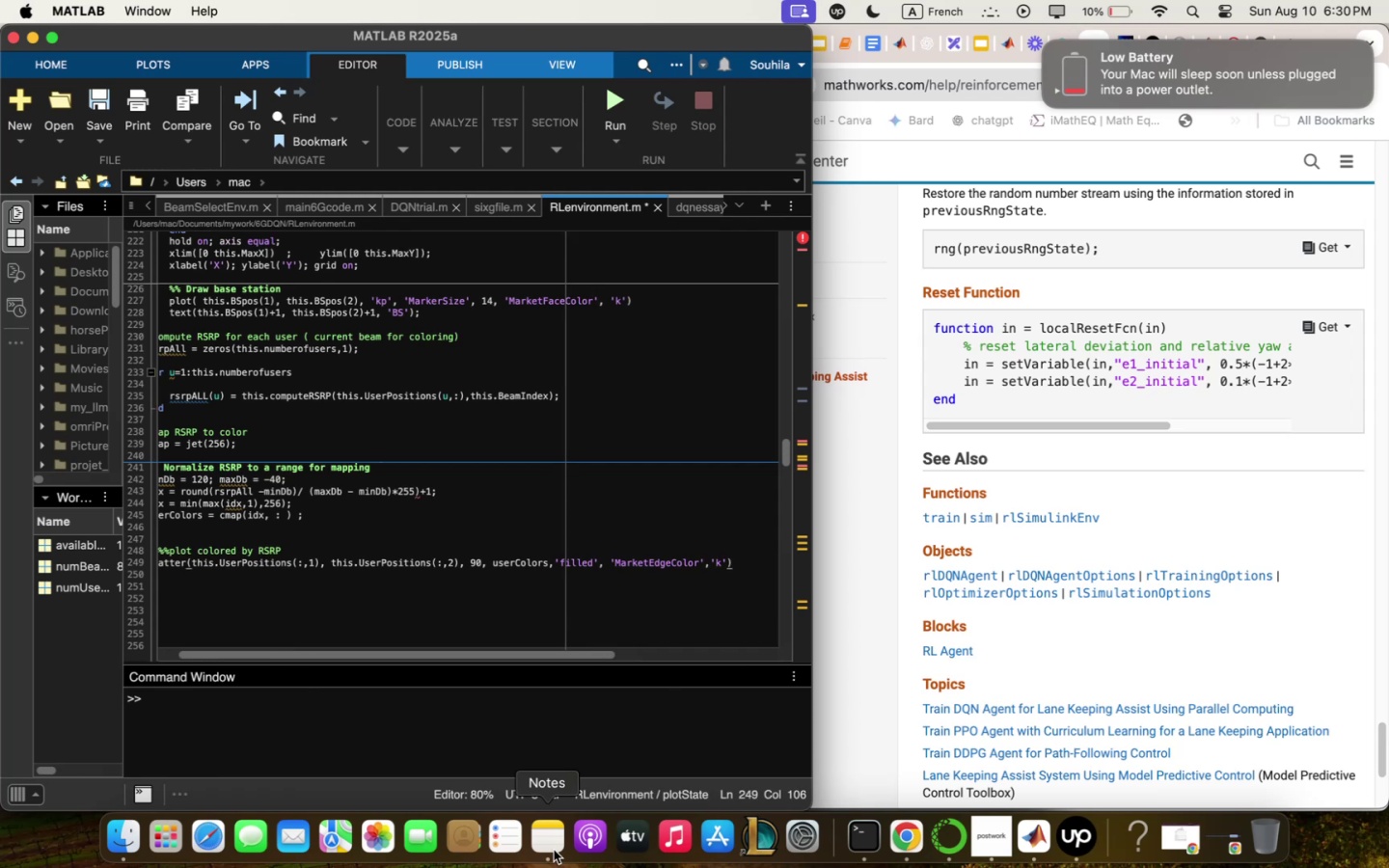 
key(Comma)
 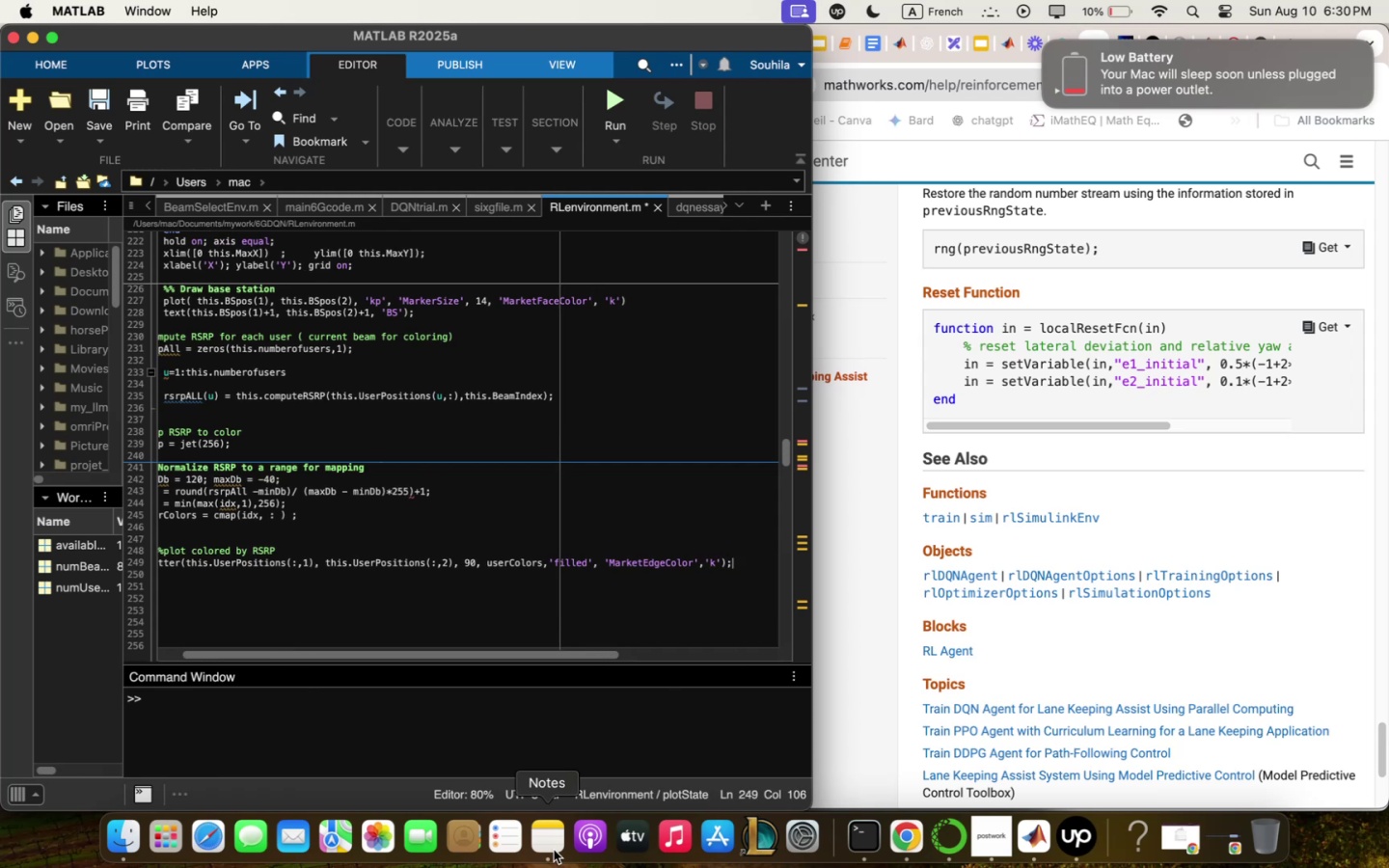 
key(Enter)
 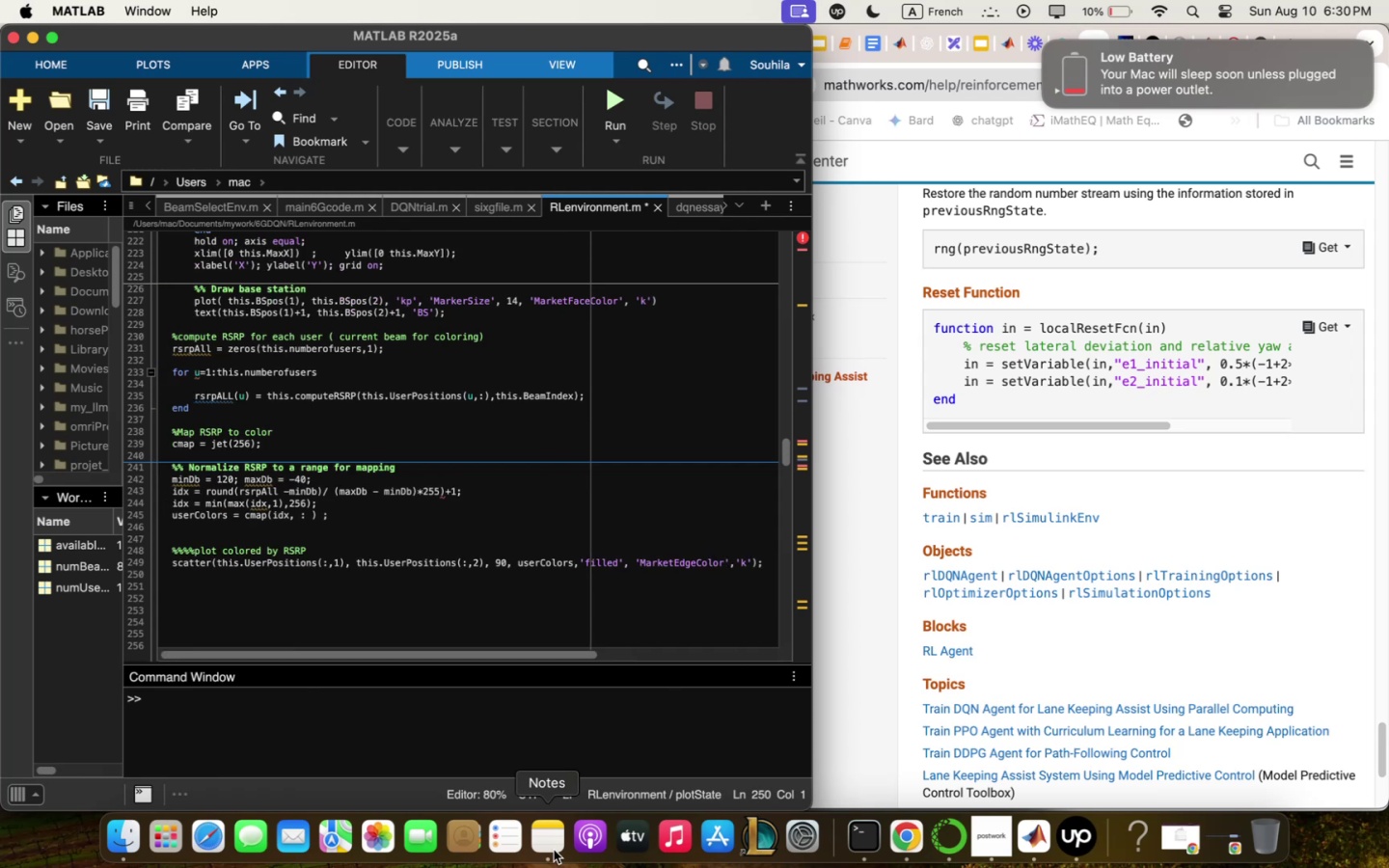 
wait(6.35)
 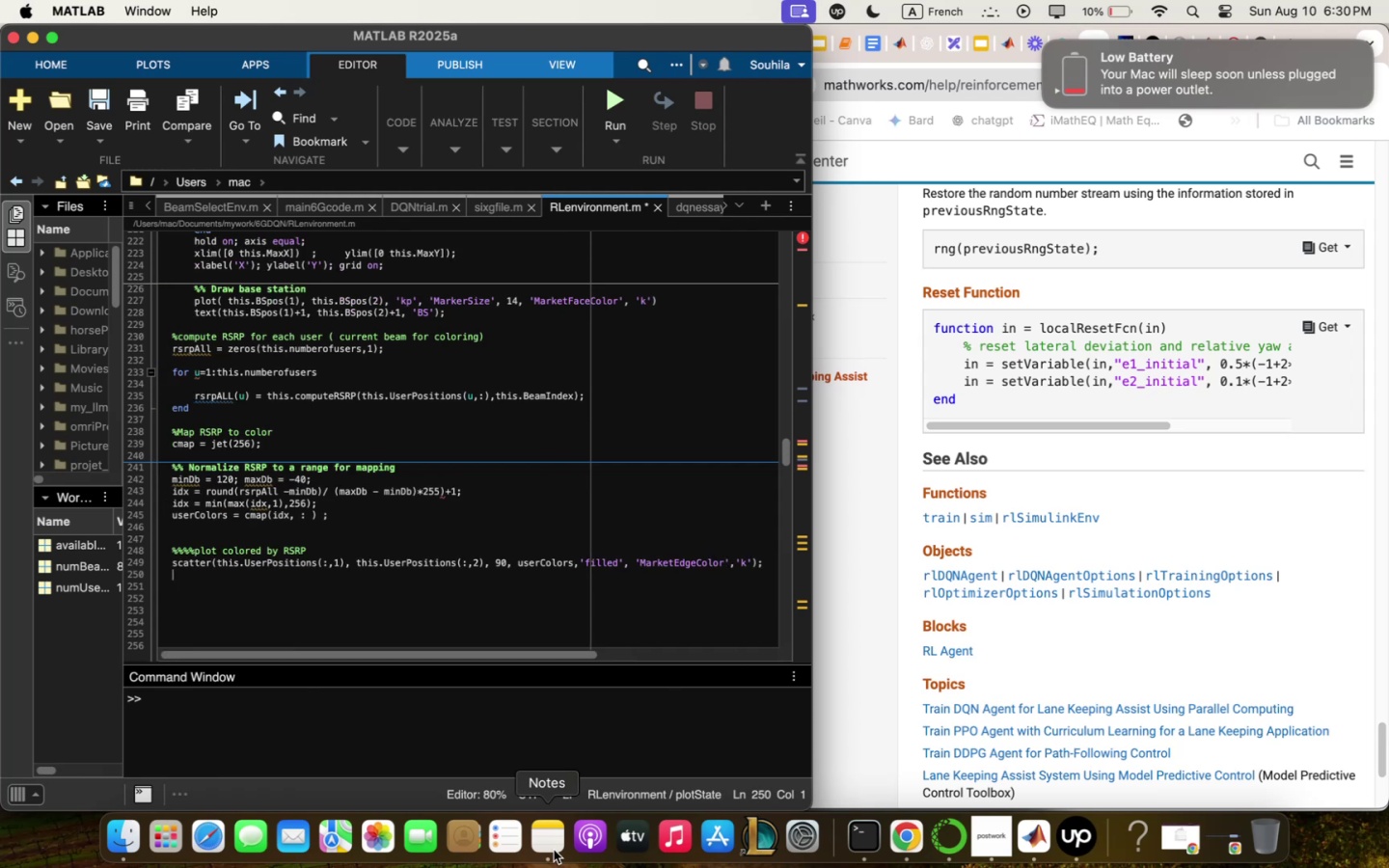 
key(Enter)
 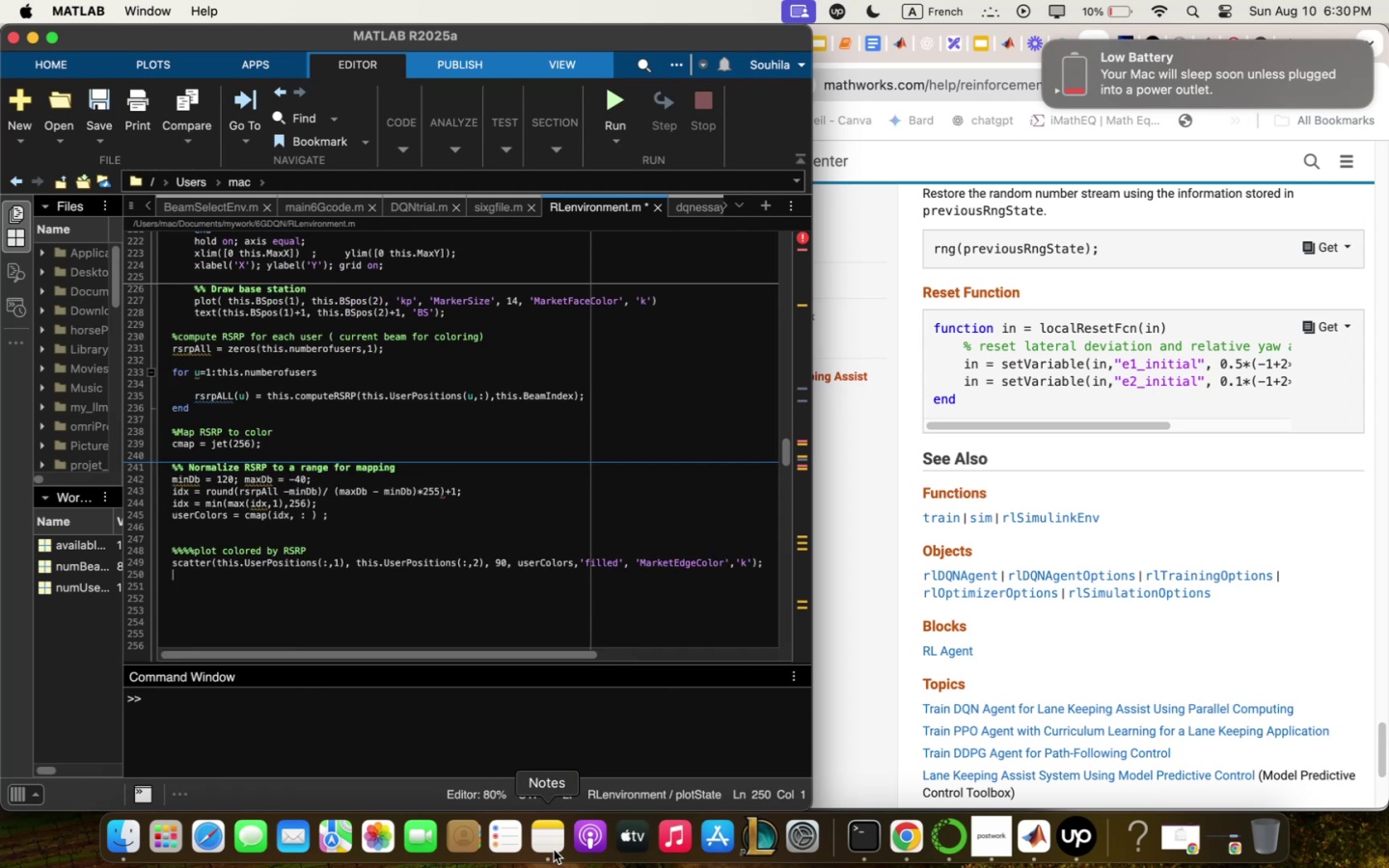 
key(Enter)
 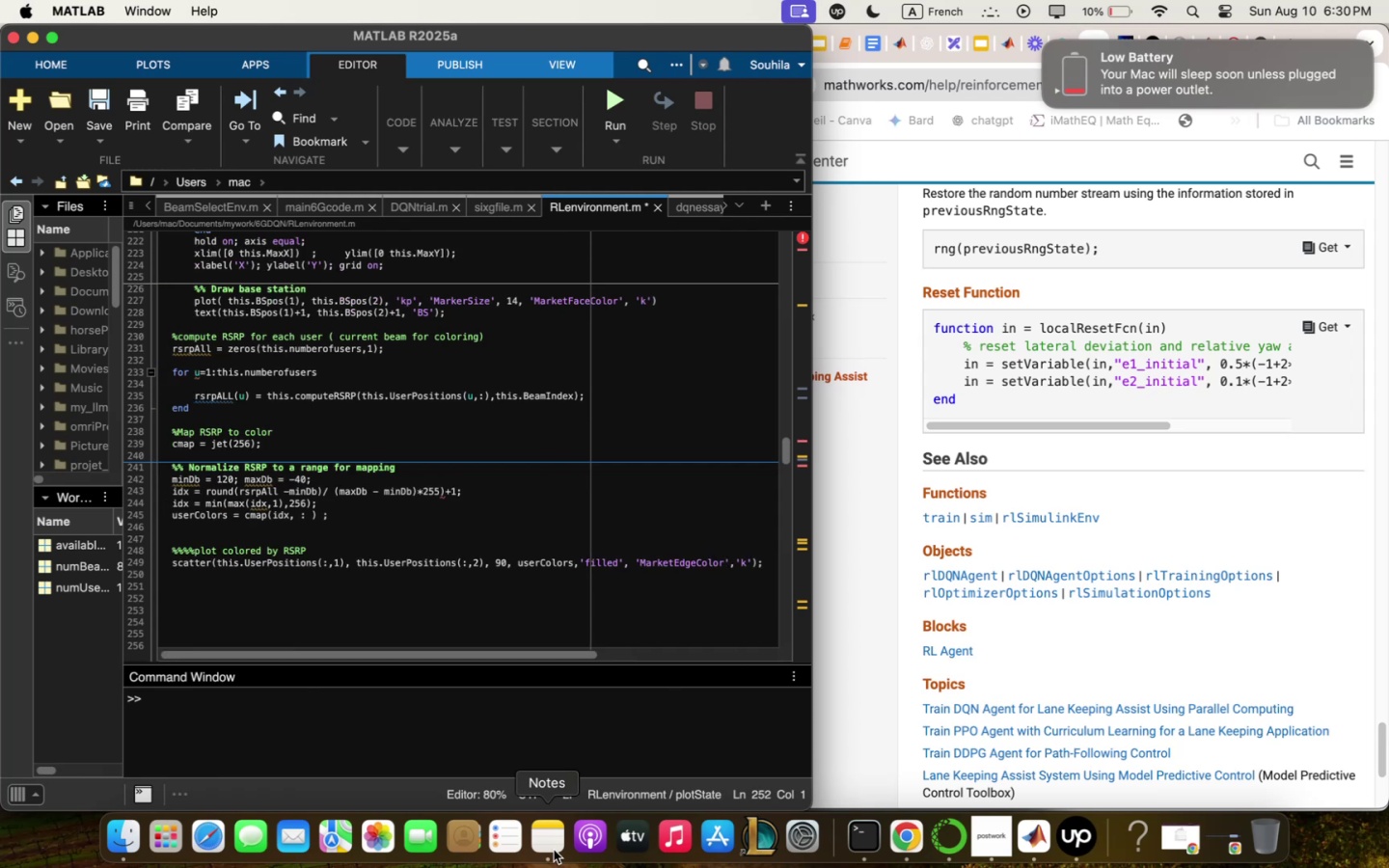 
type(fofr)
key(Backspace)
key(Backspace)
type(r )
 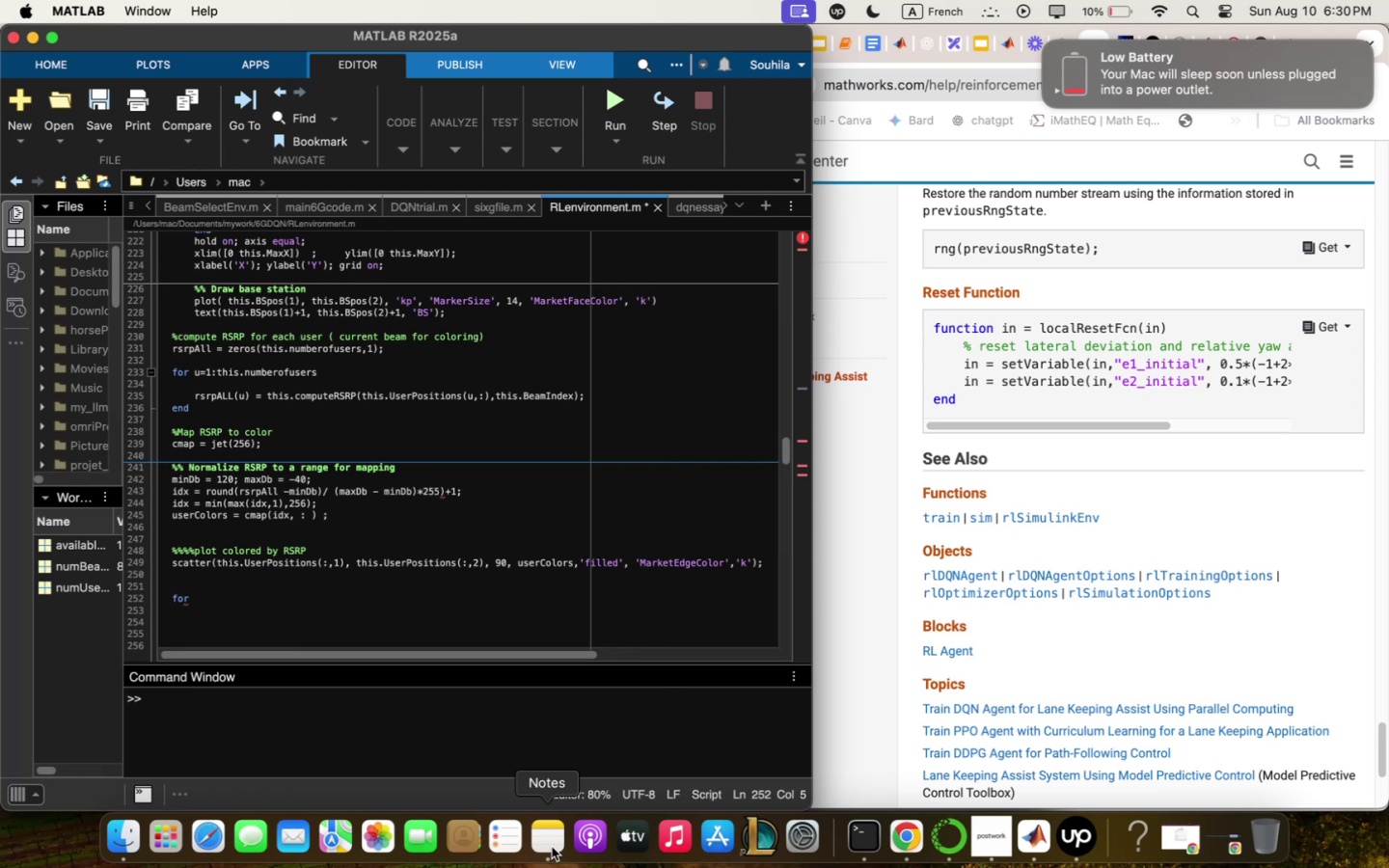 
wait(20.58)
 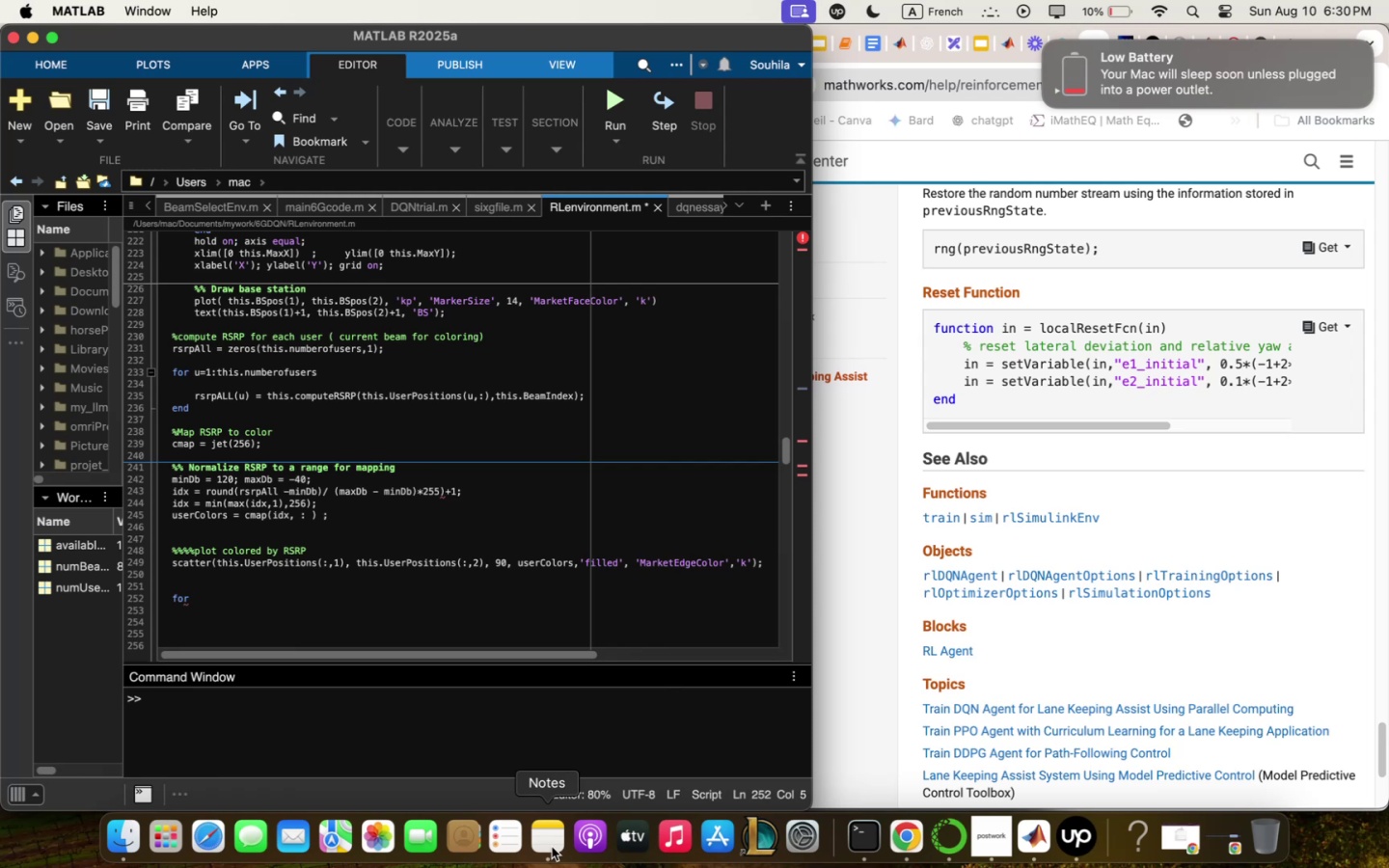 
key(U)
 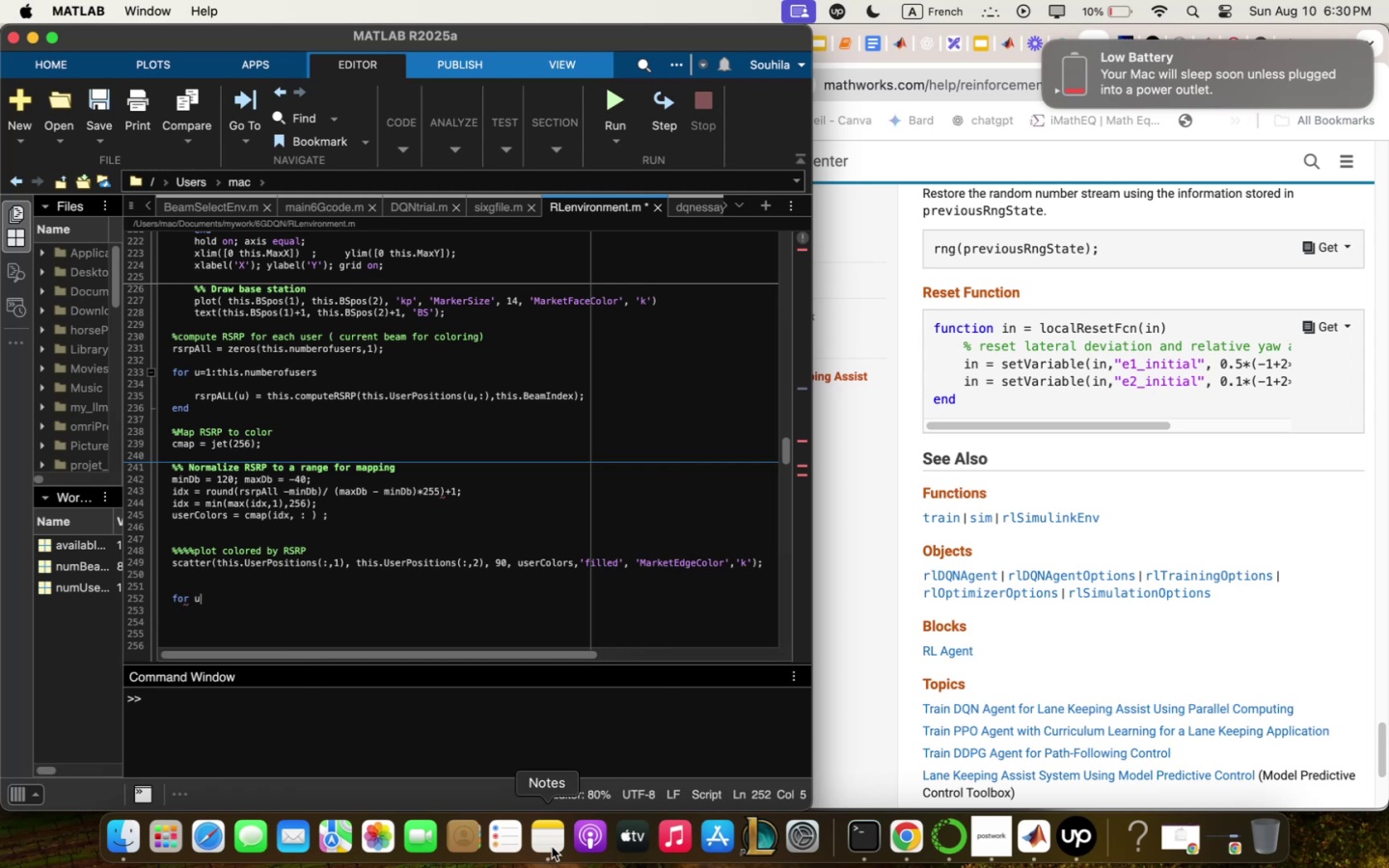 
key(Slash)
 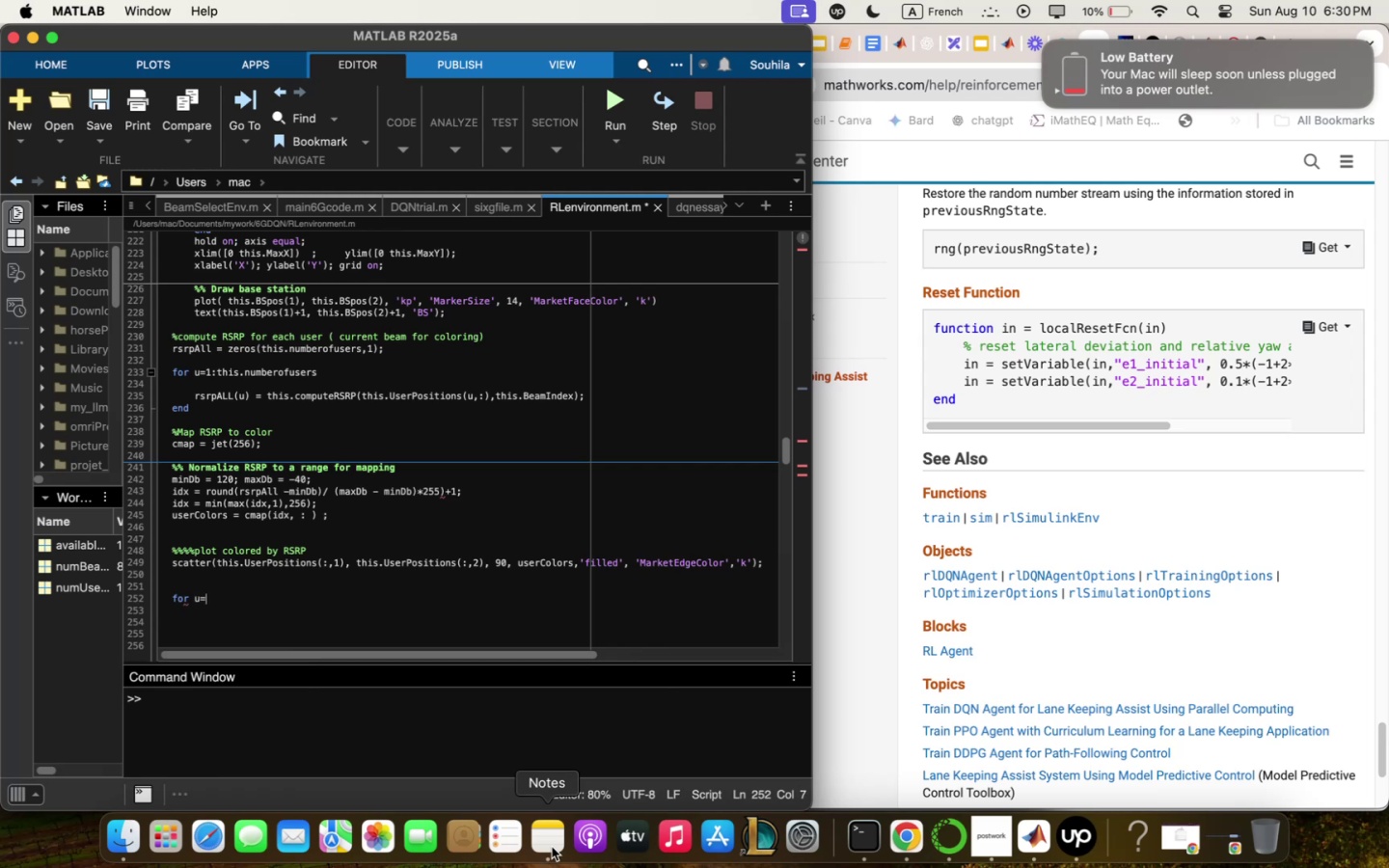 
key(Shift+ShiftLeft)
 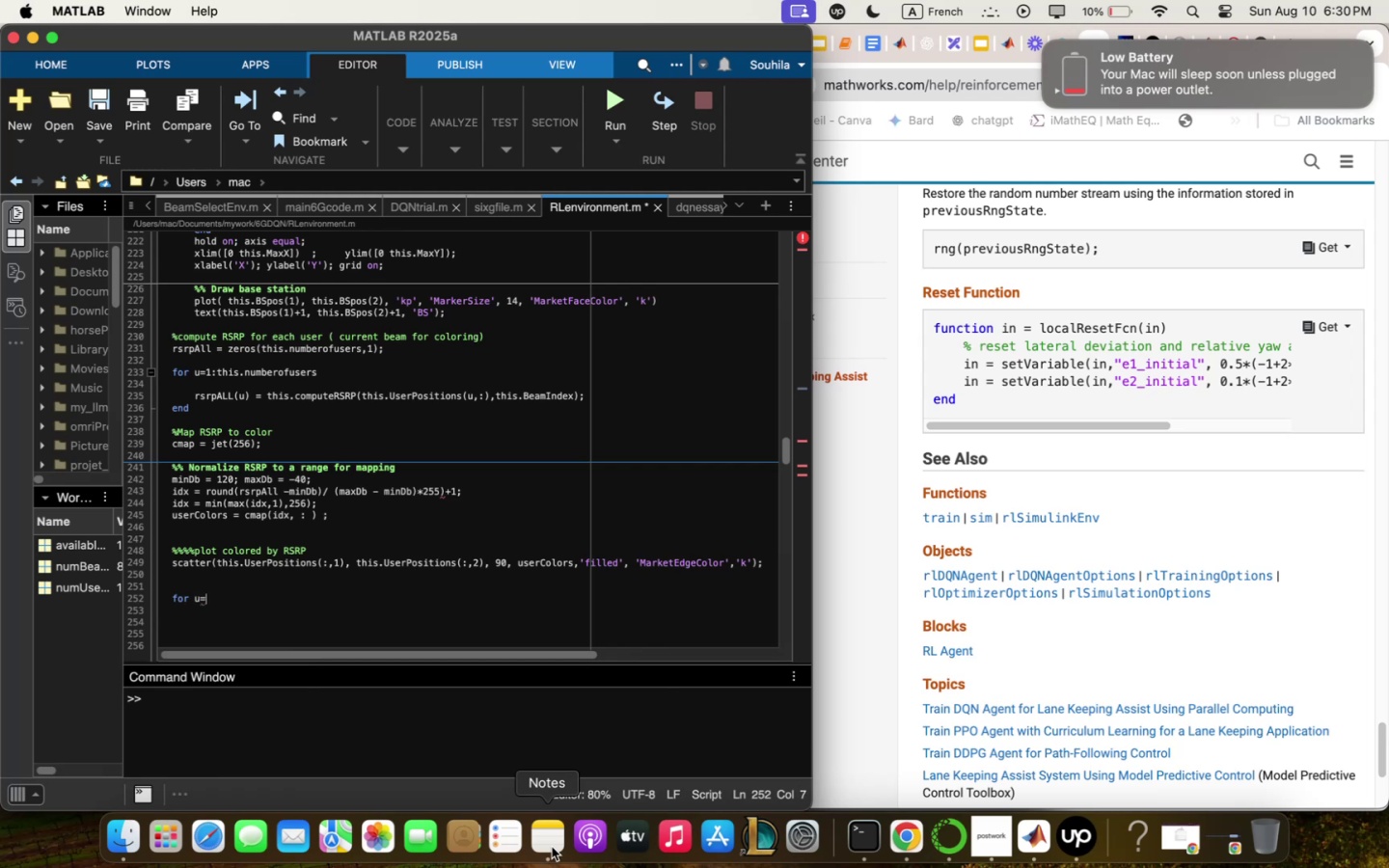 
key(Shift+1)
 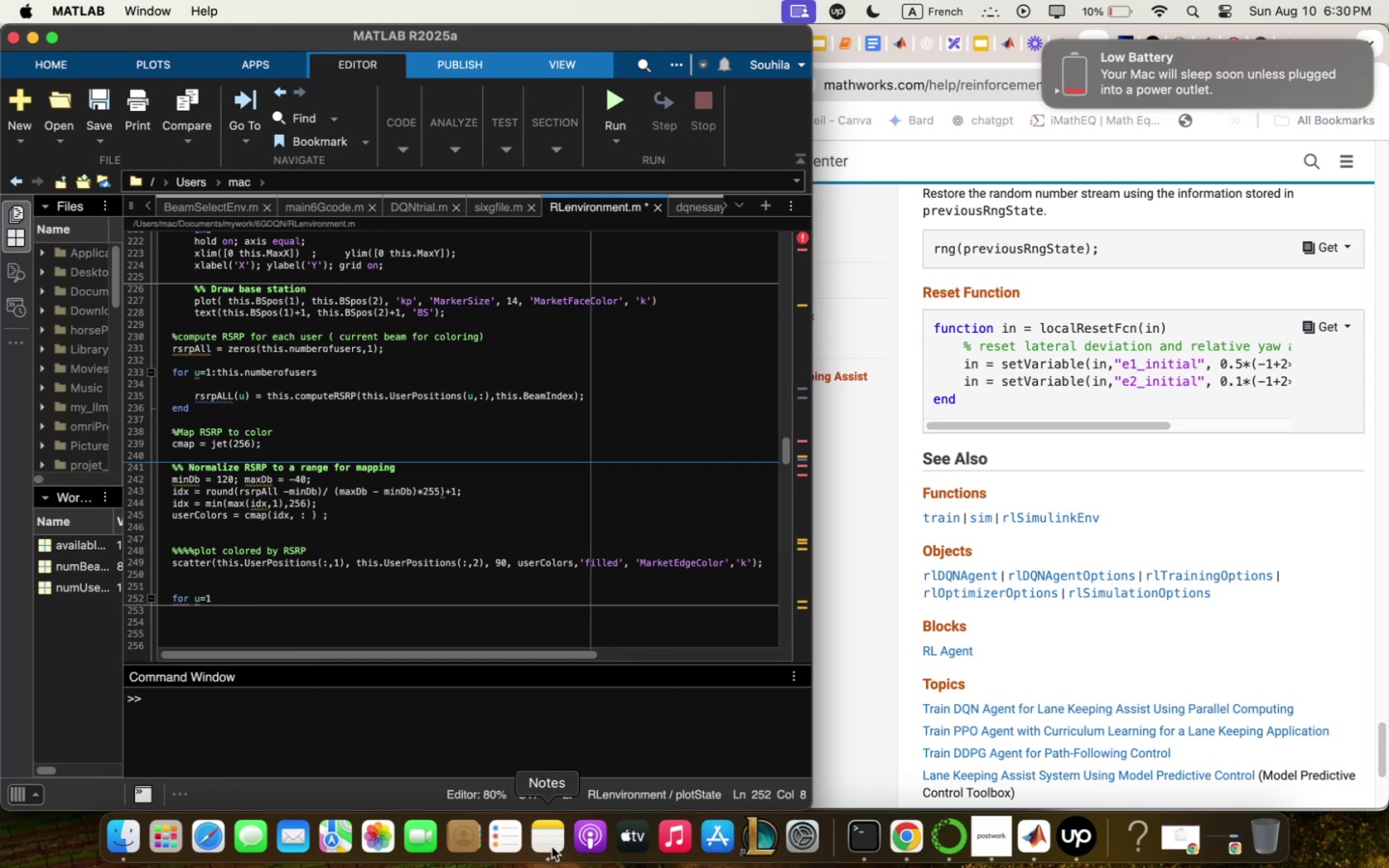 
key(Period)
 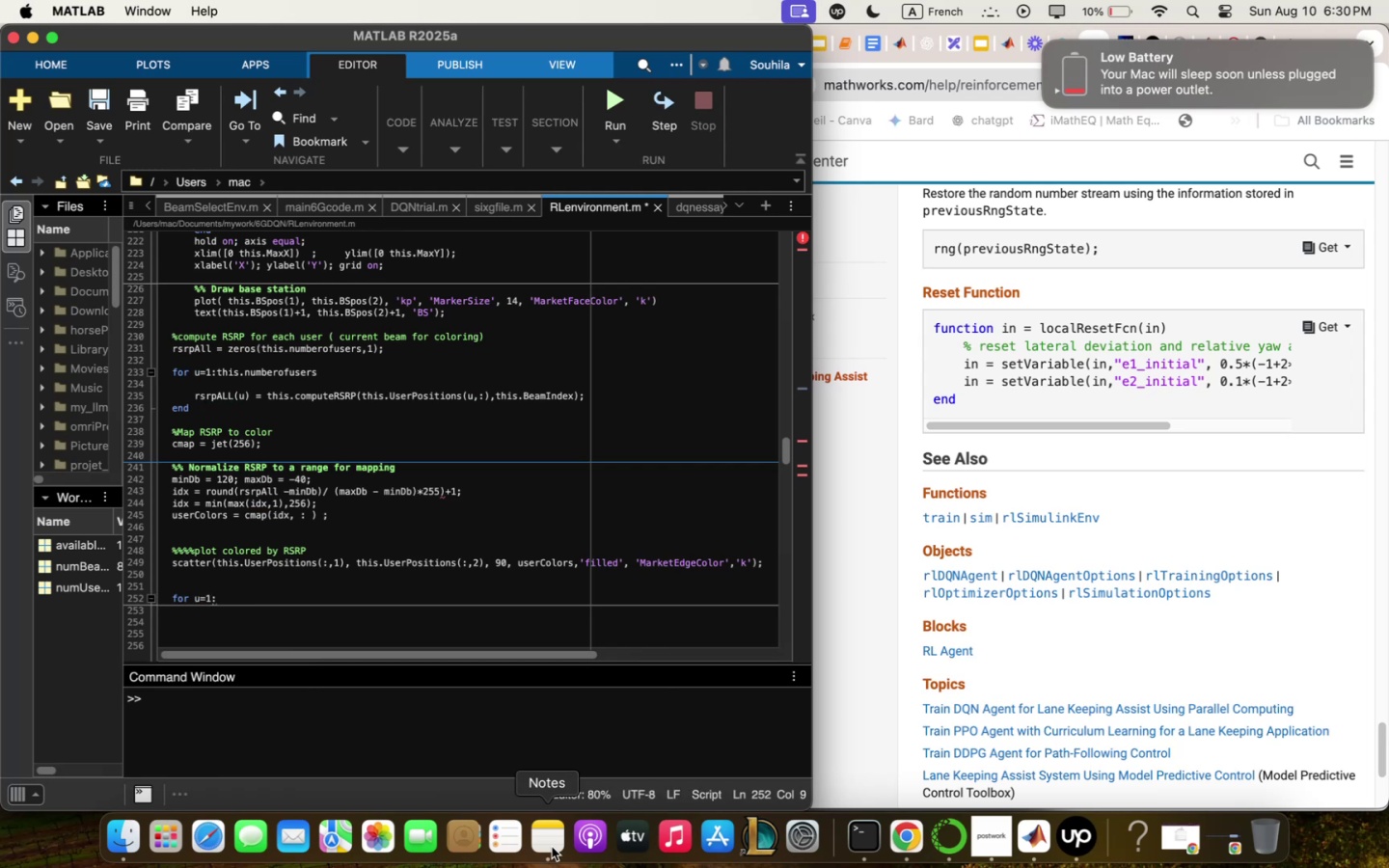 
key(Shift+1)
 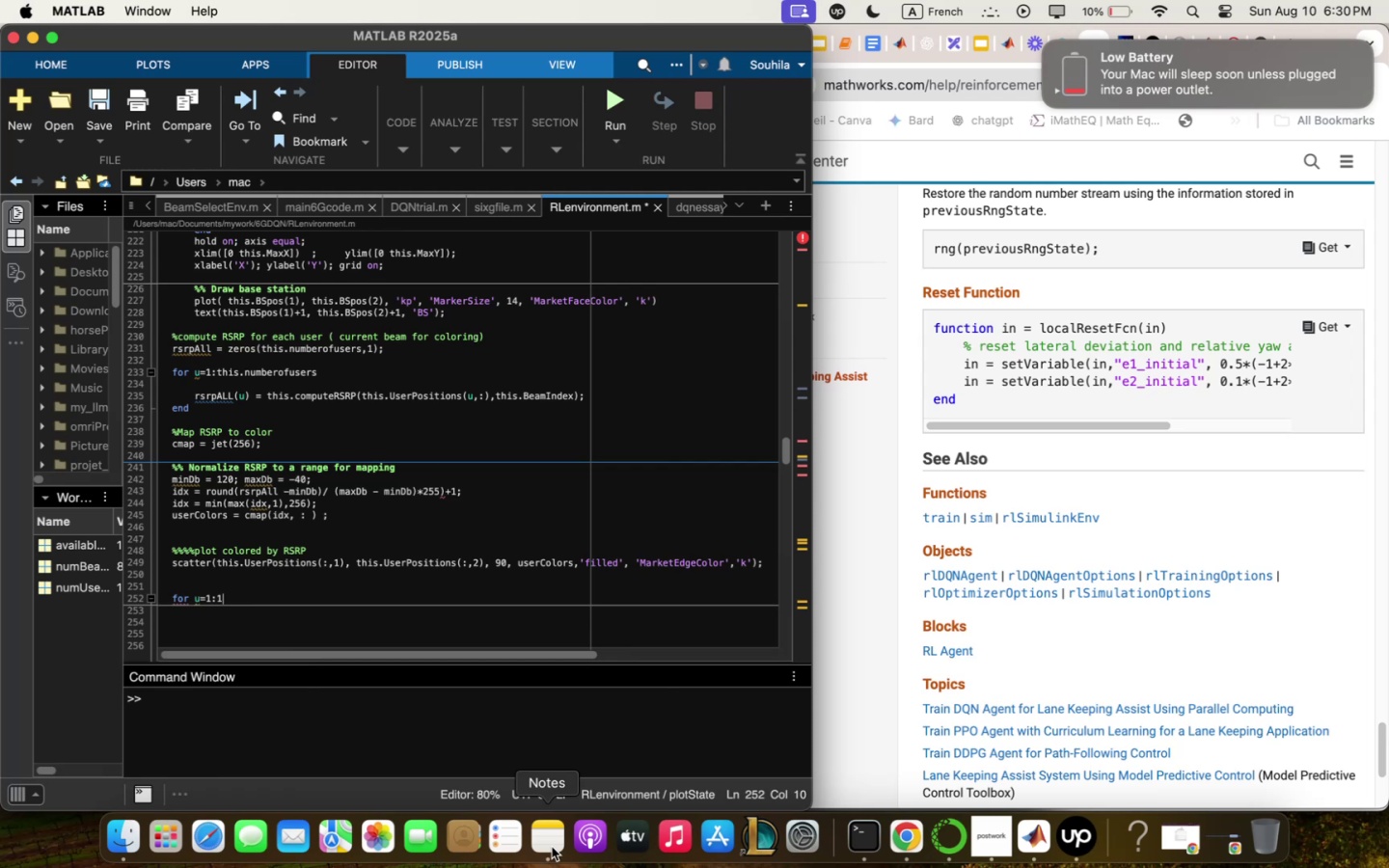 
key(Backspace)
type(th)
 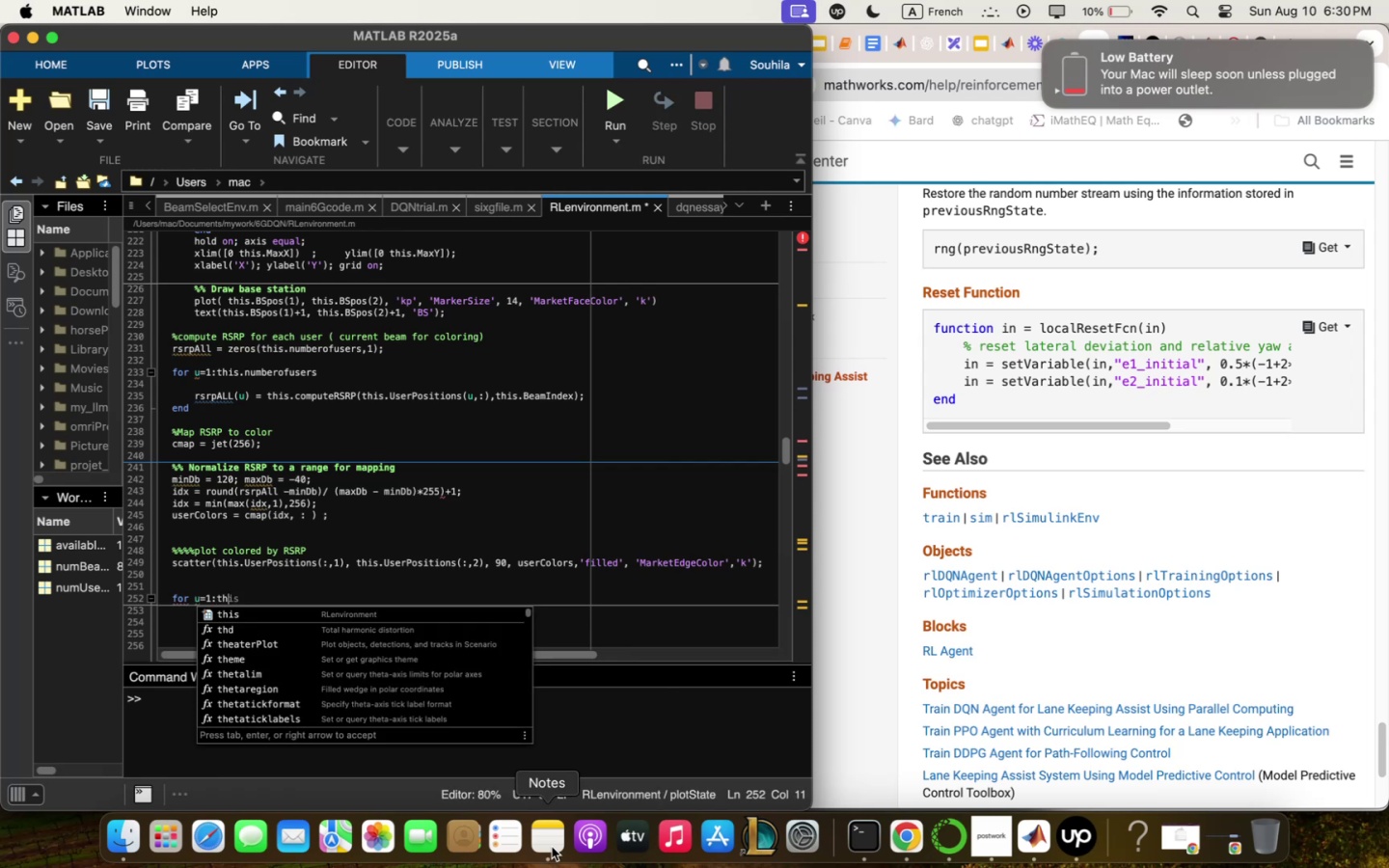 
key(Backspace)
 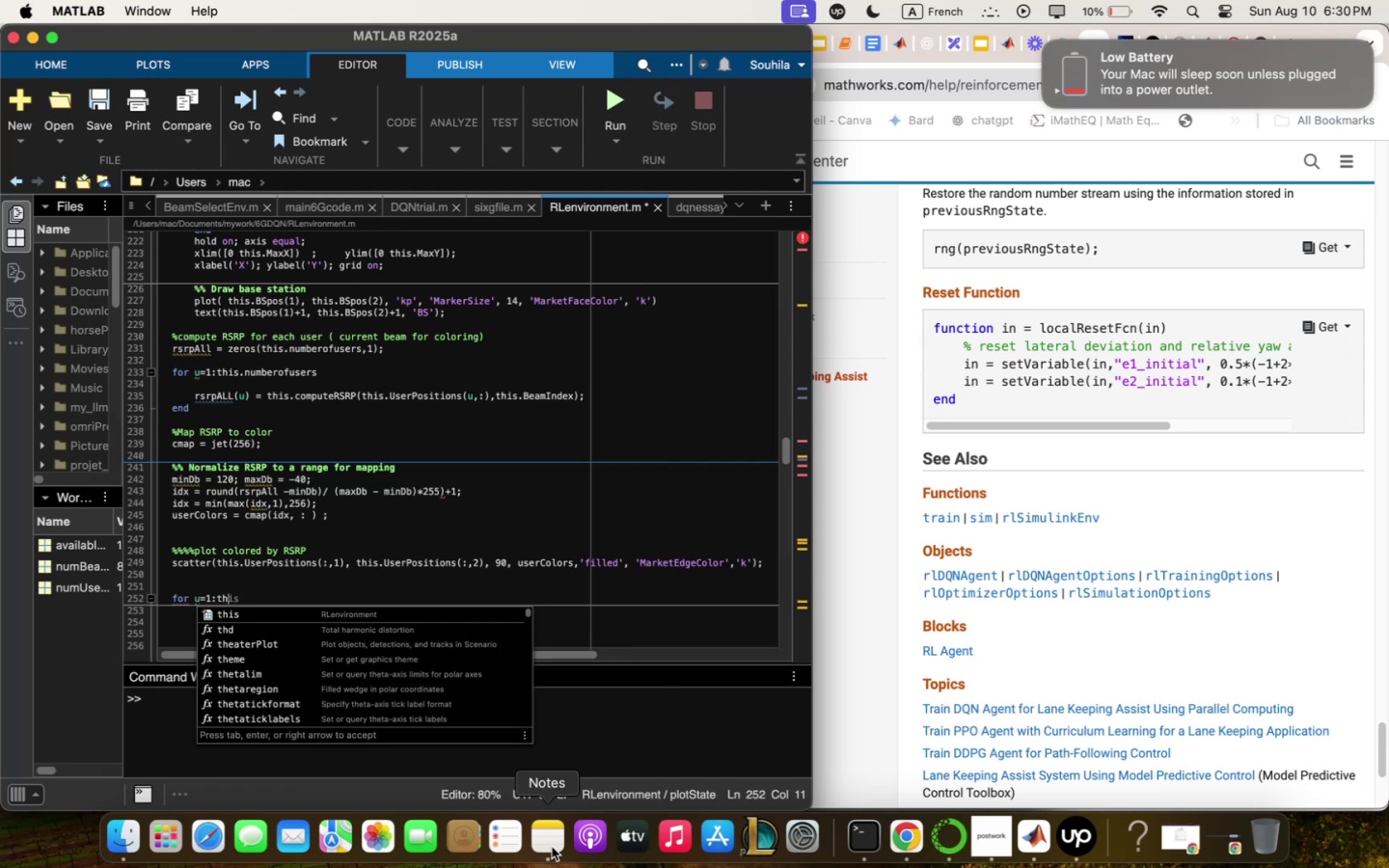 
key(Backspace)
 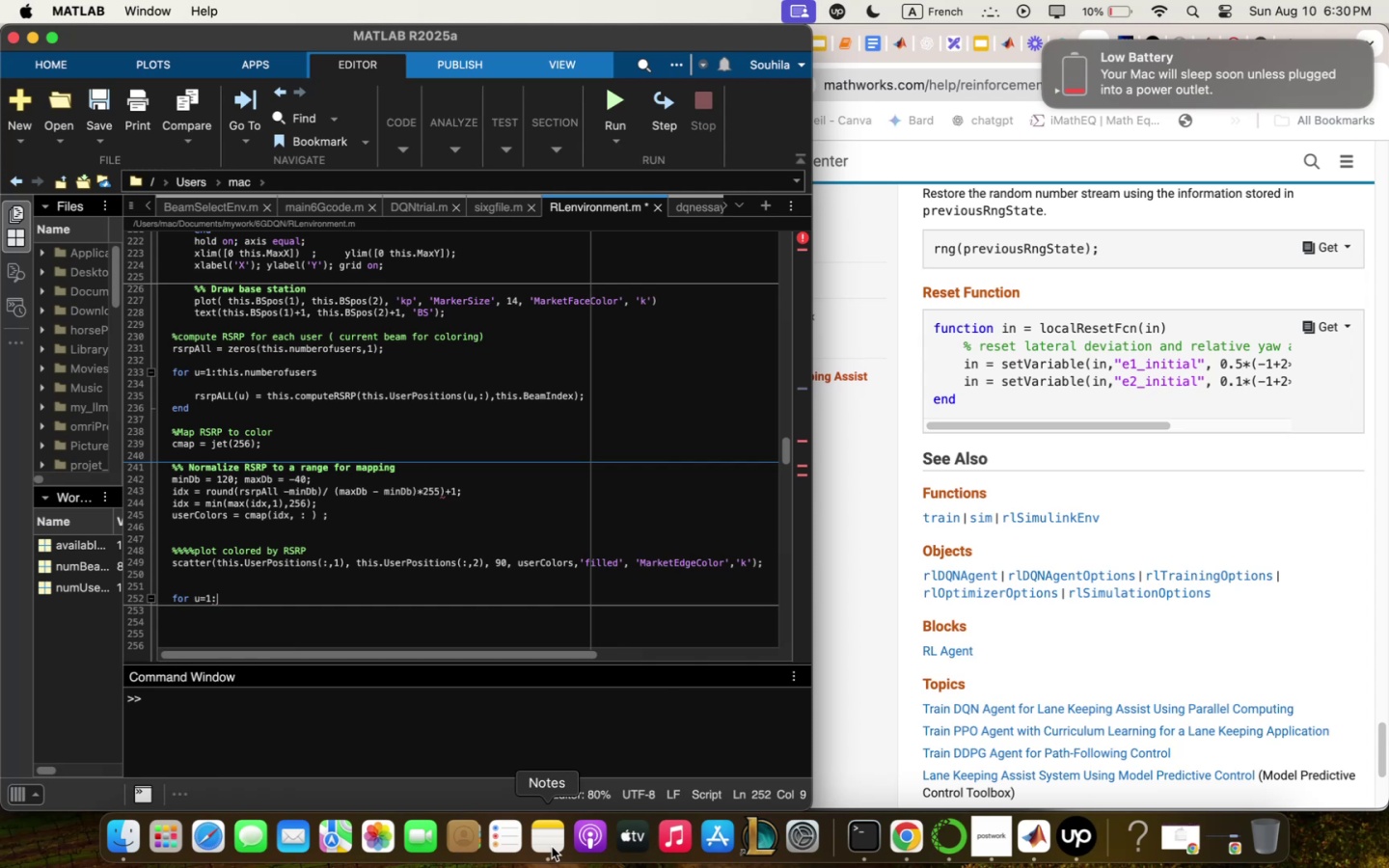 
key(5)
 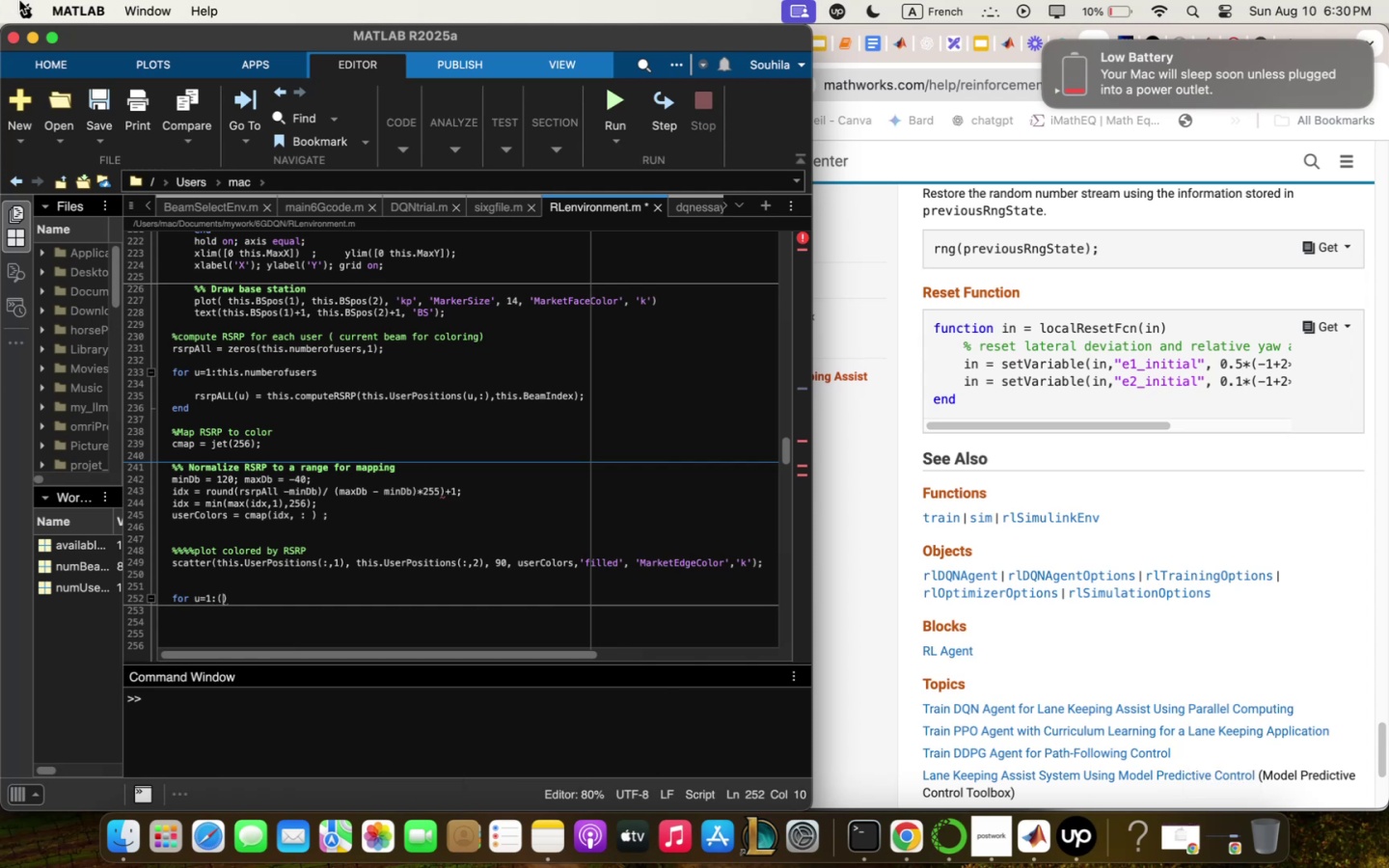 
scroll: coordinate [521, 393], scroll_direction: down, amount: 3.0
 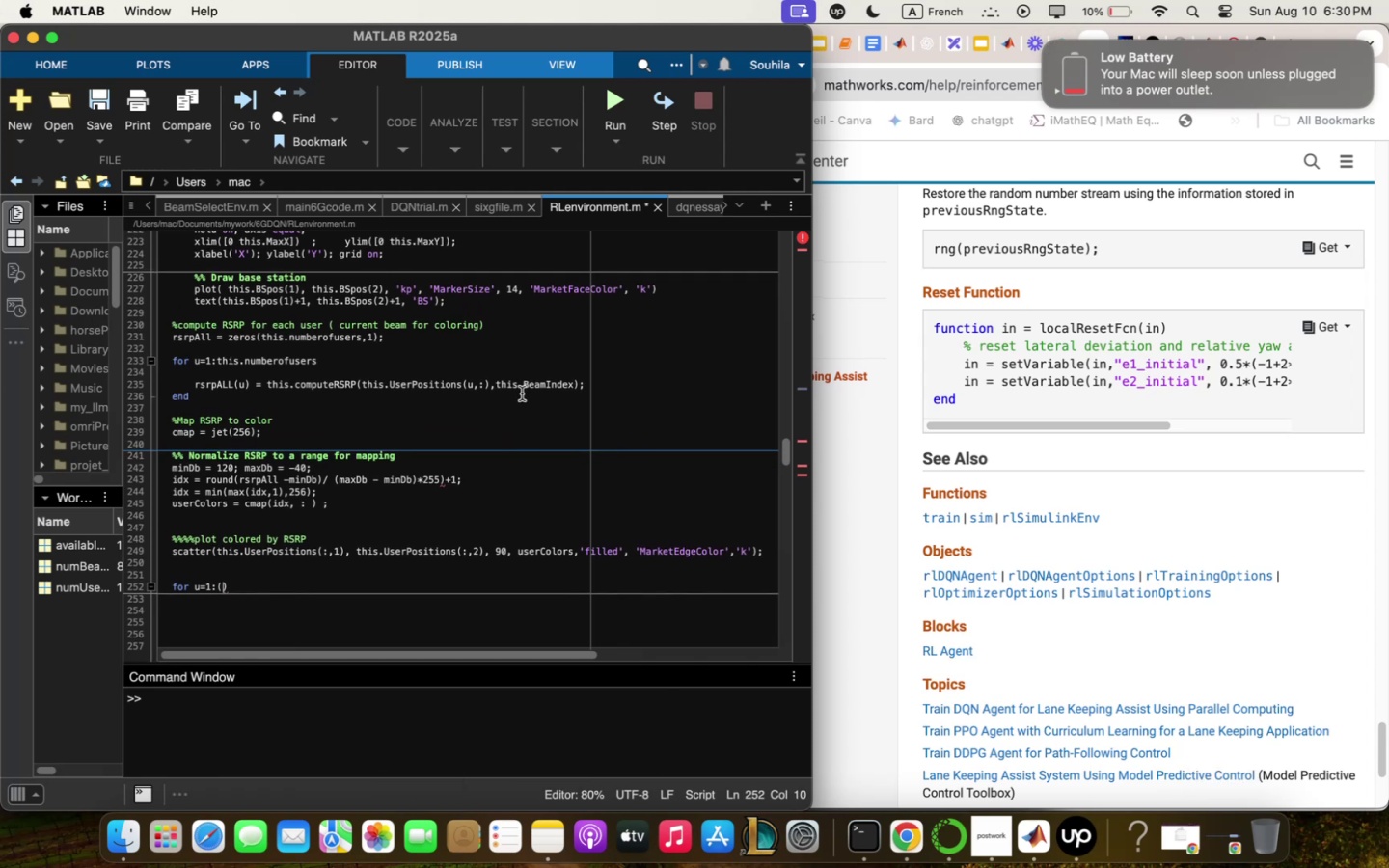 
scroll: coordinate [521, 390], scroll_direction: up, amount: 16.0
 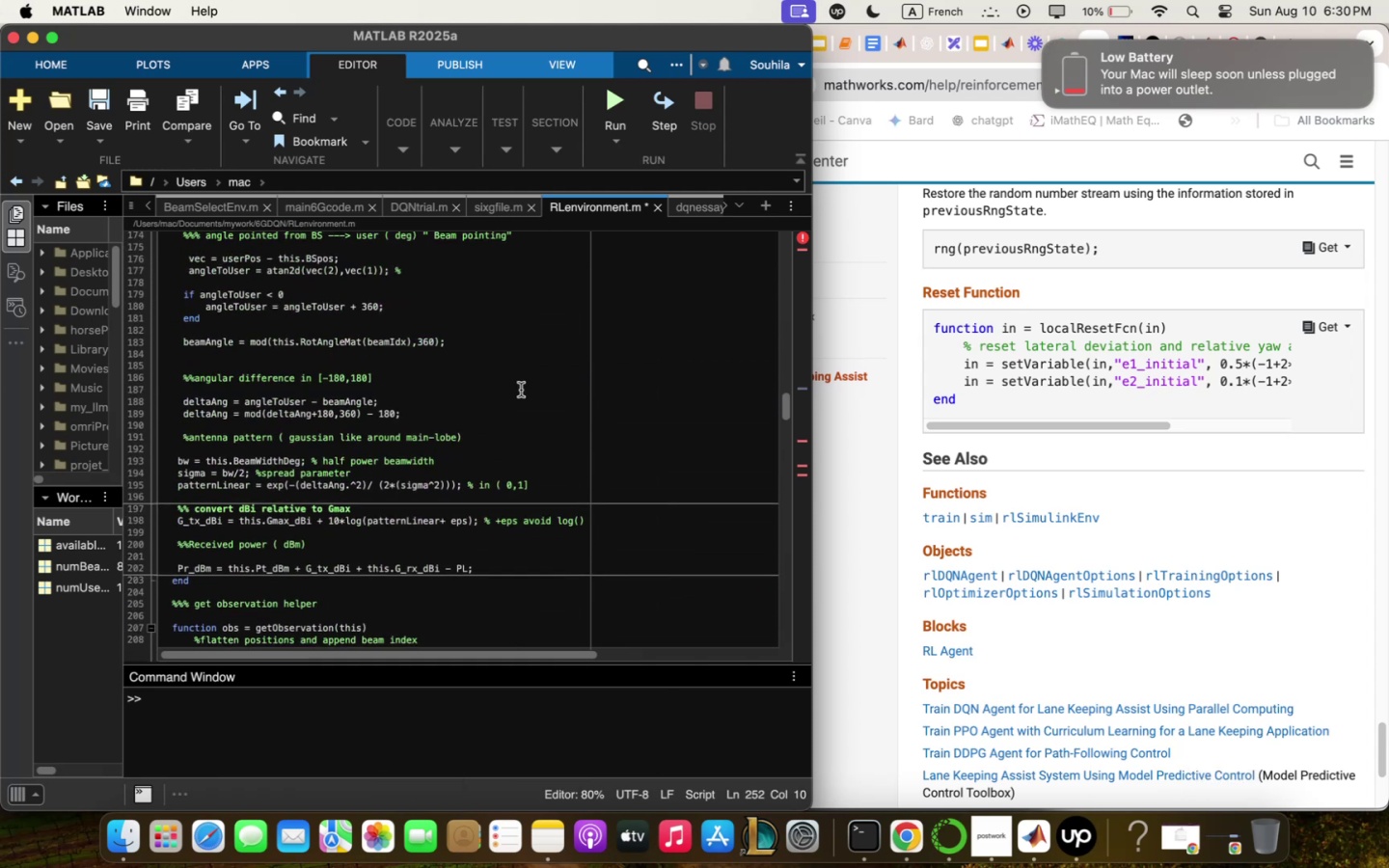 
scroll: coordinate [521, 390], scroll_direction: down, amount: 4.0
 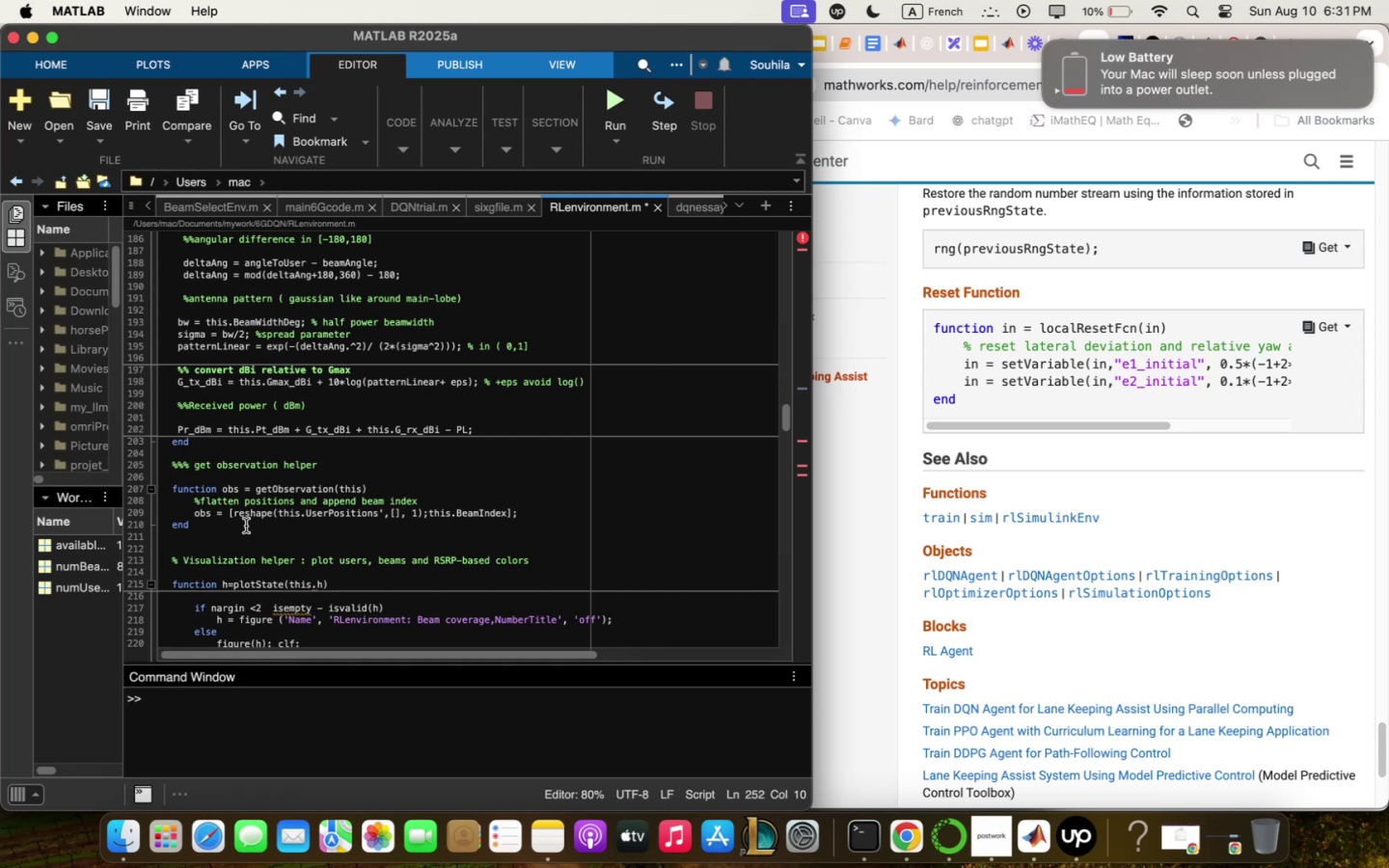 
left_click_drag(start_coordinate=[234, 515], to_coordinate=[228, 514])
 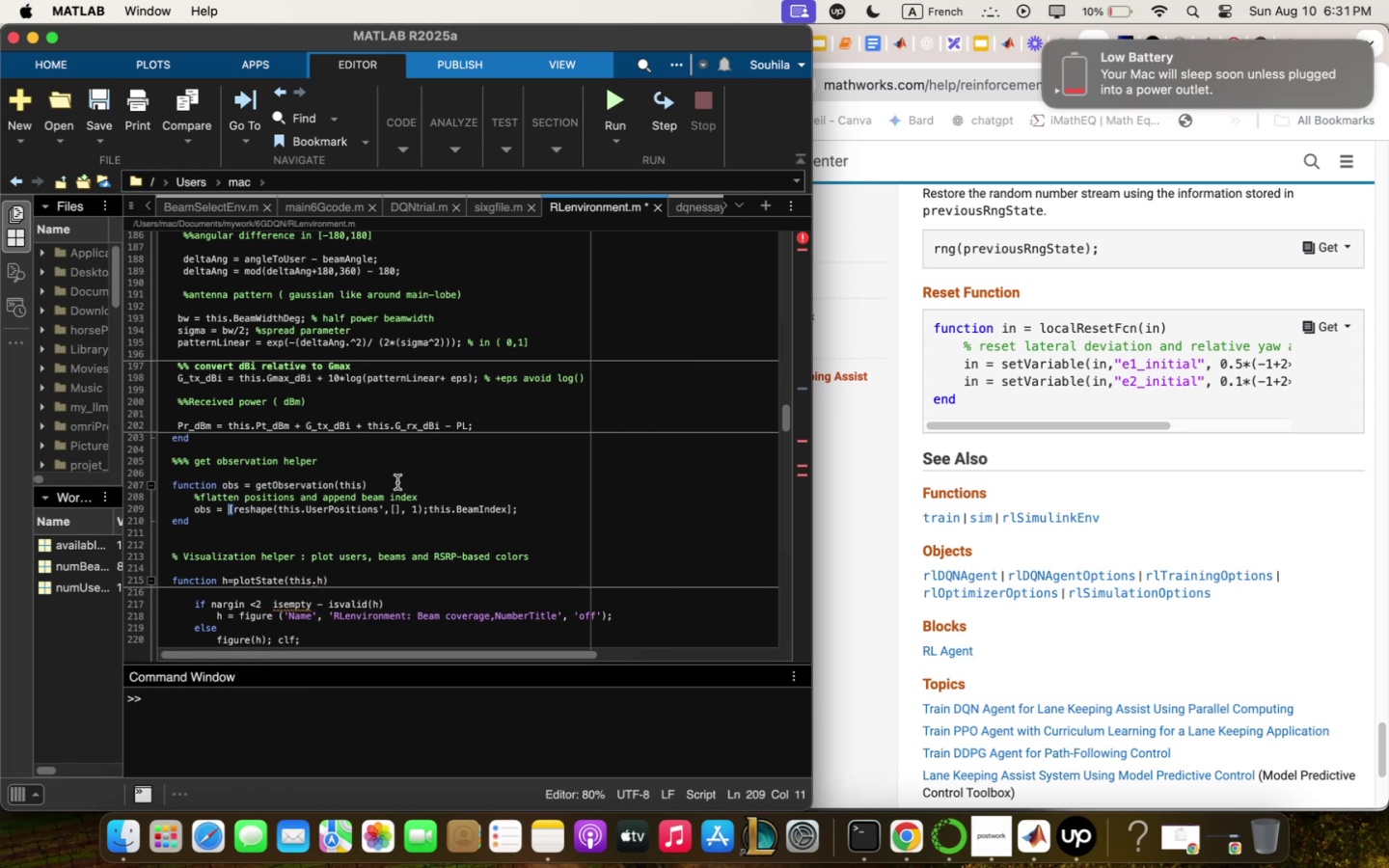 
scroll: coordinate [228, 514], scroll_direction: down, amount: 1.0
 